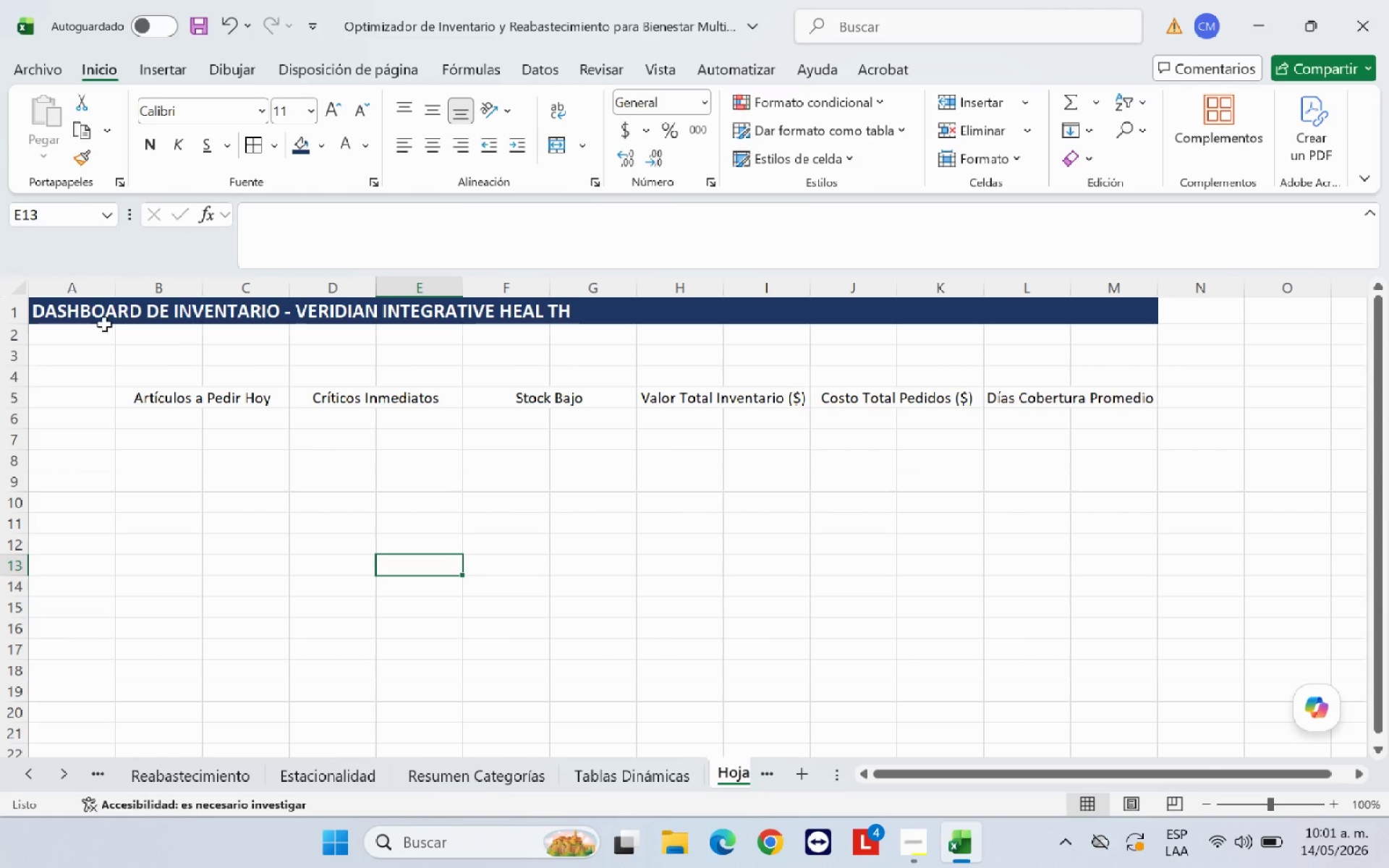 
left_click_drag(start_coordinate=[88, 313], to_coordinate=[1186, 308])
 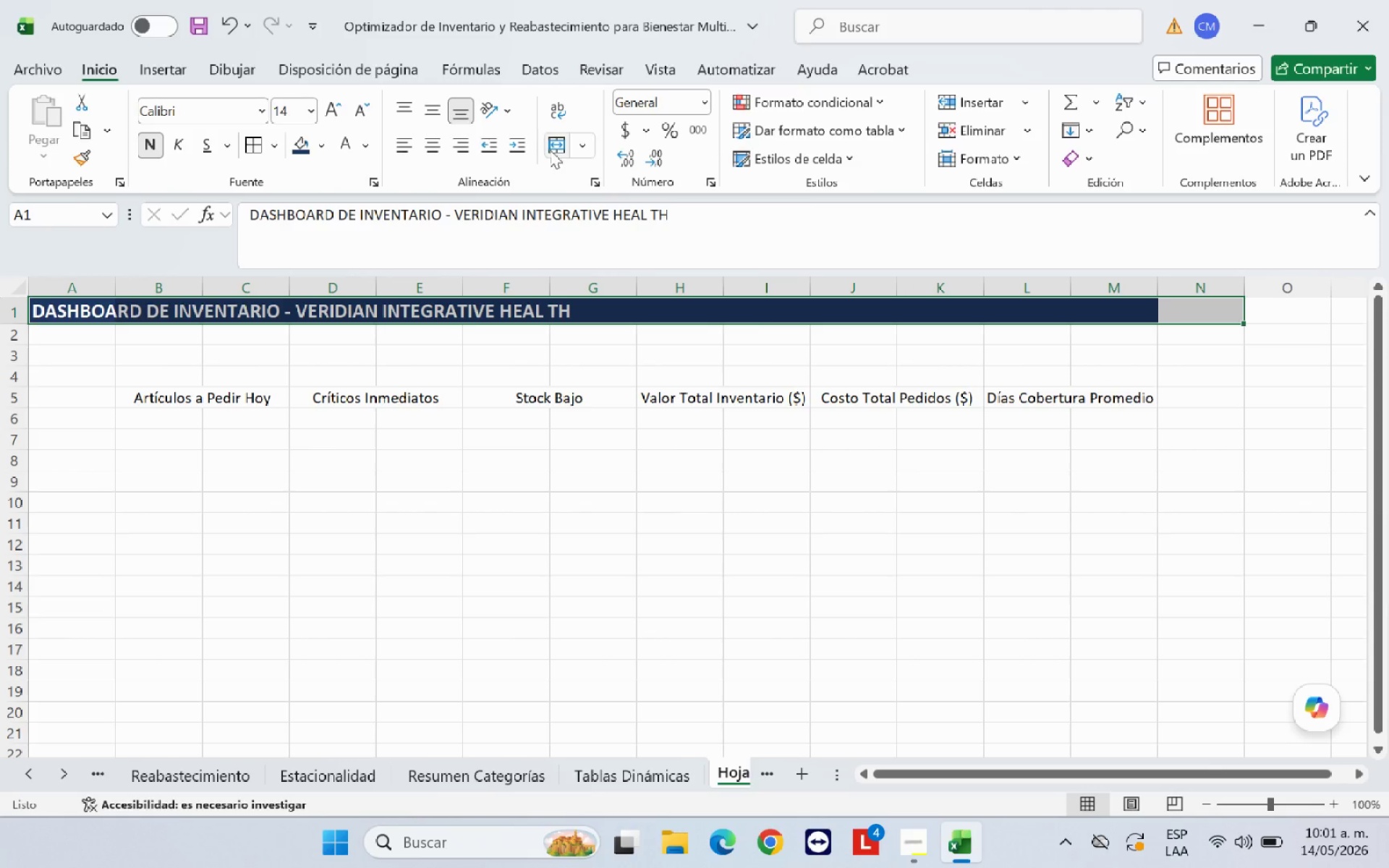 
left_click([555, 148])
 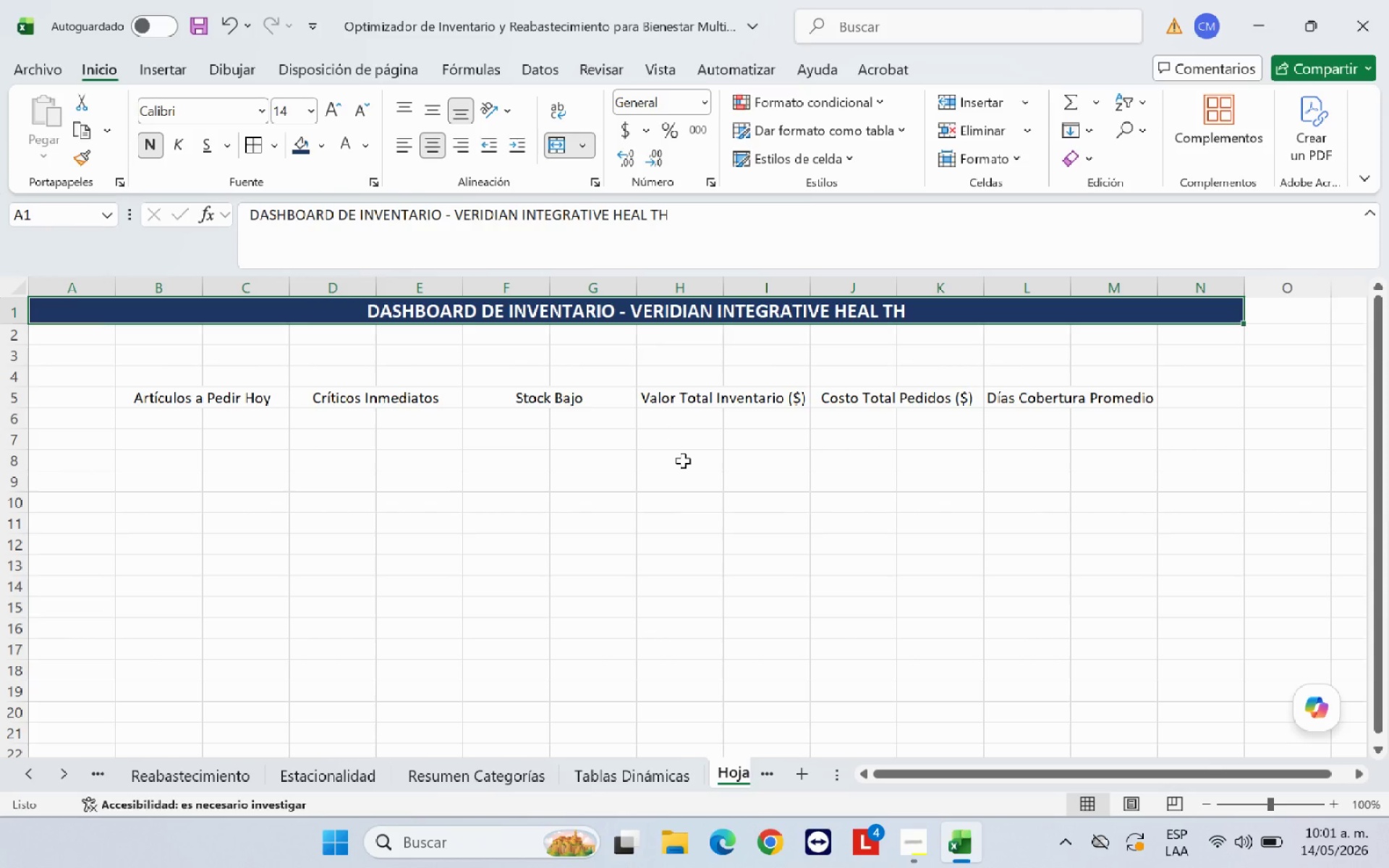 
left_click([683, 464])
 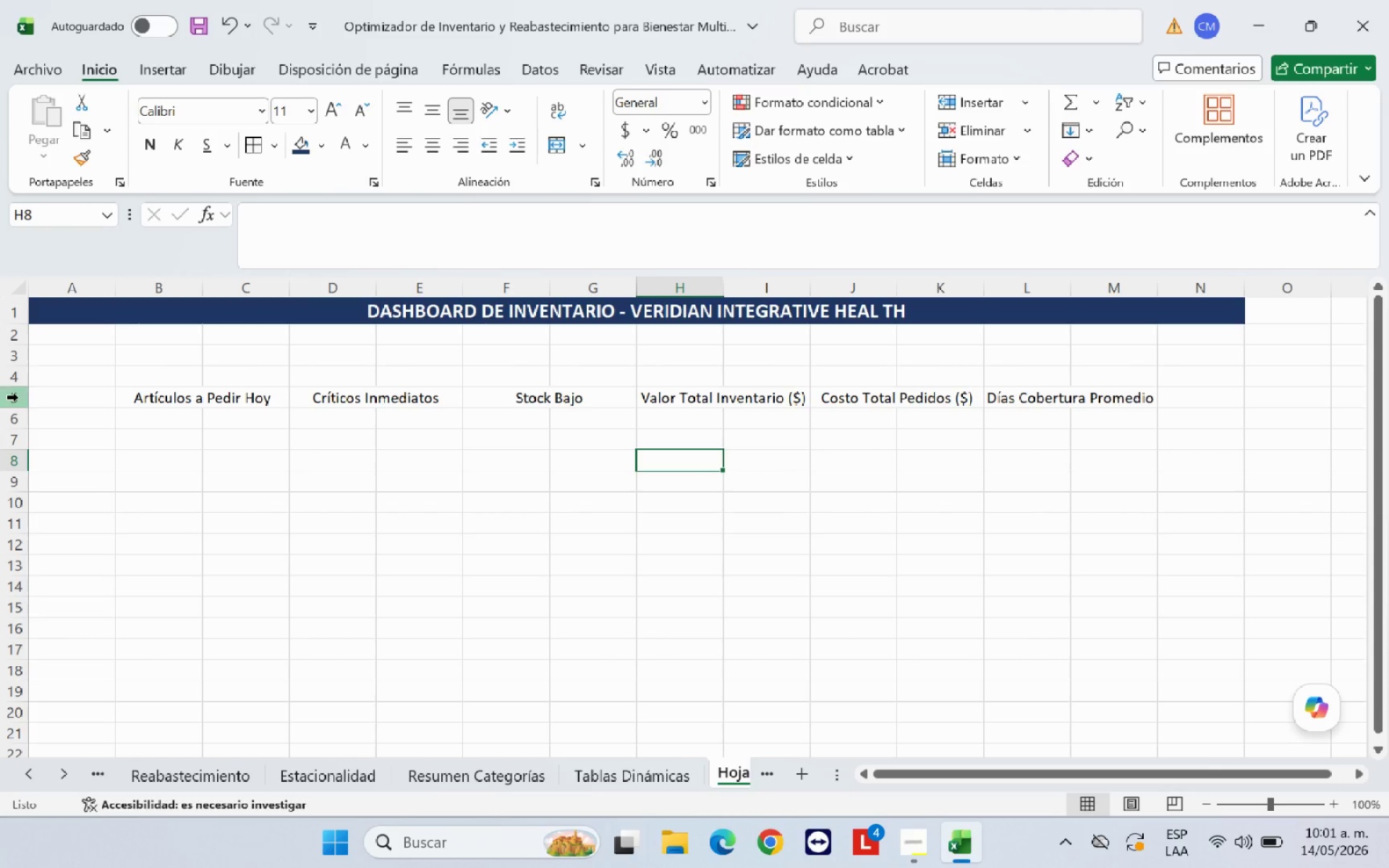 
left_click([18, 397])
 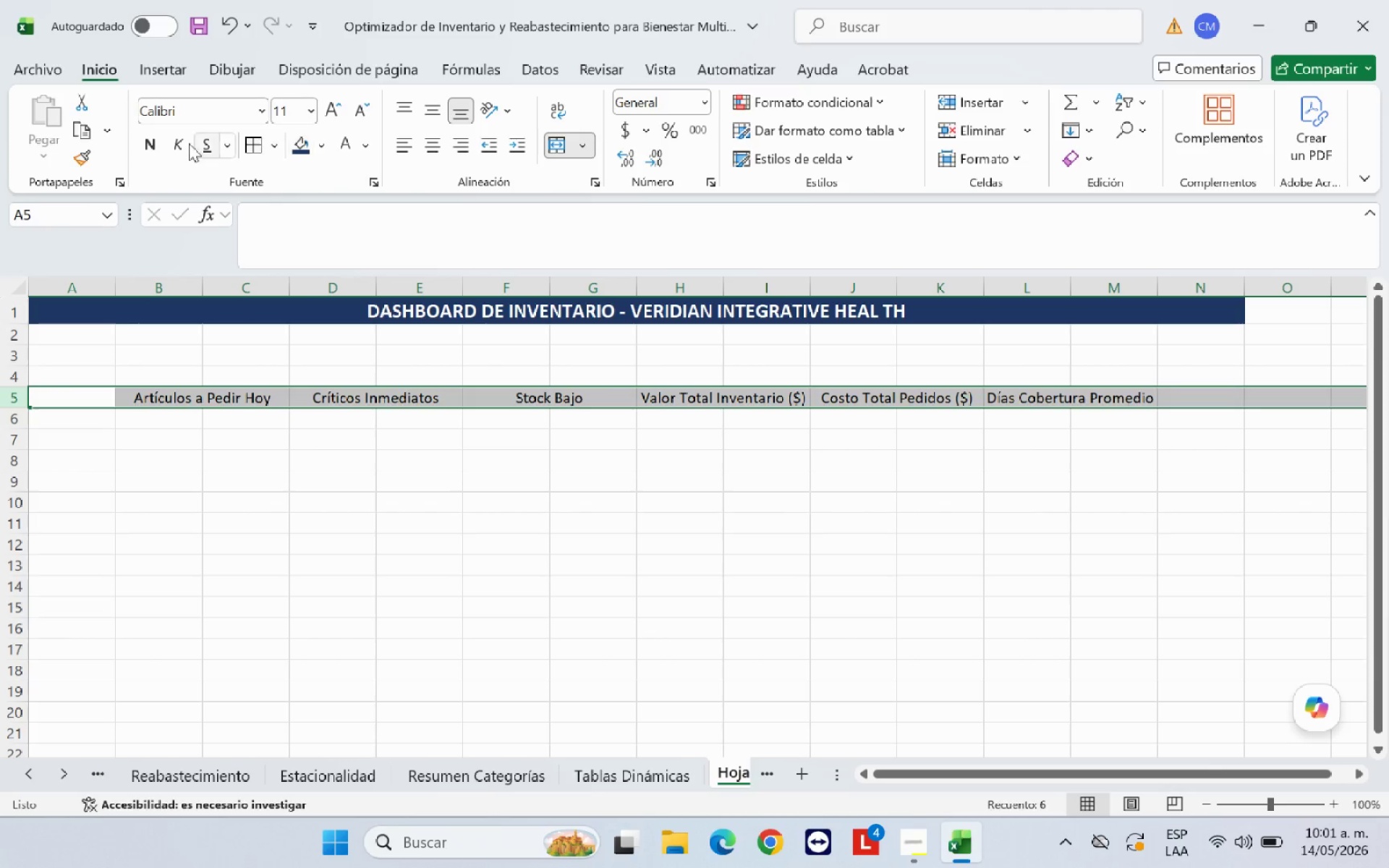 
left_click([158, 144])
 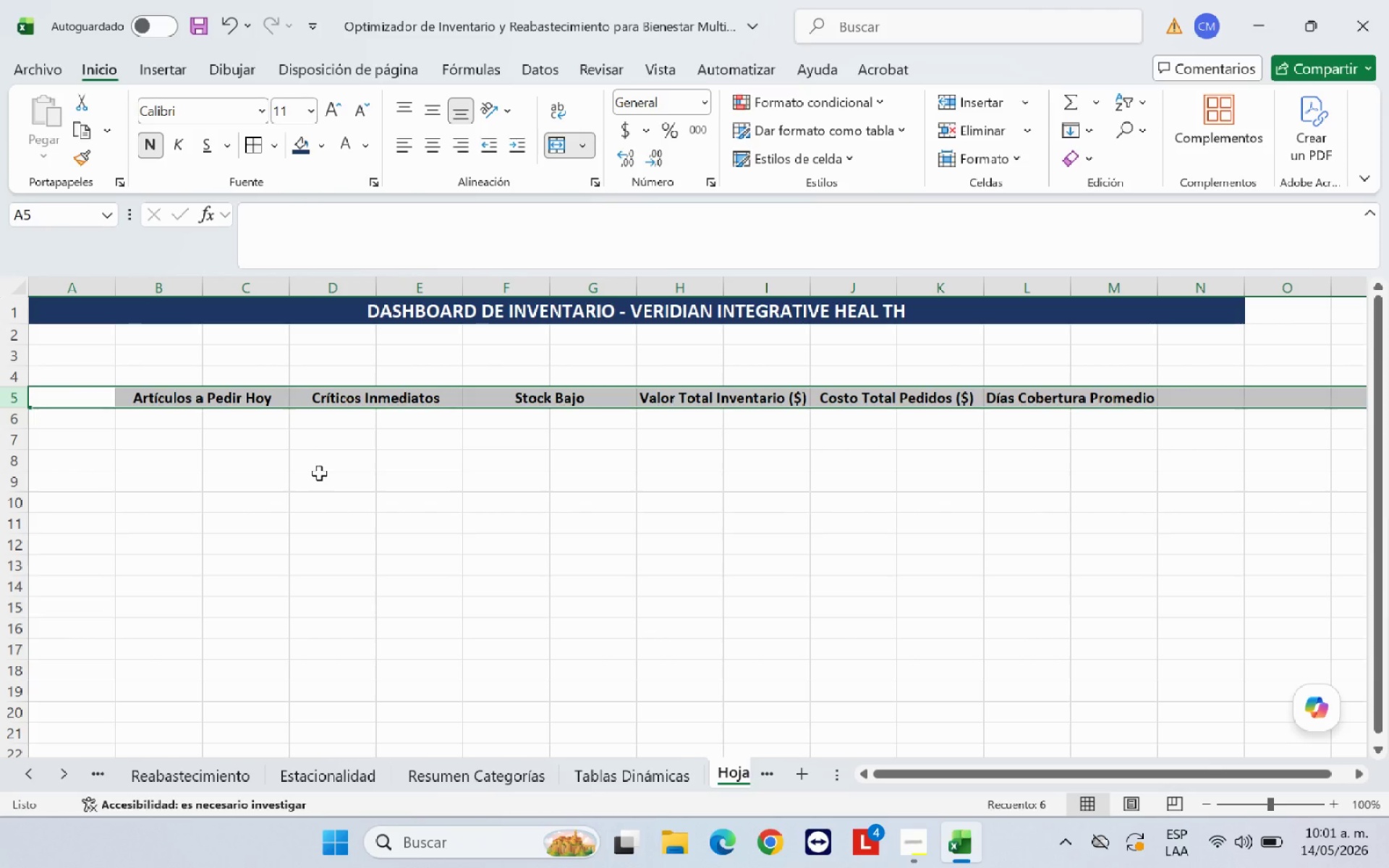 
left_click([319, 473])
 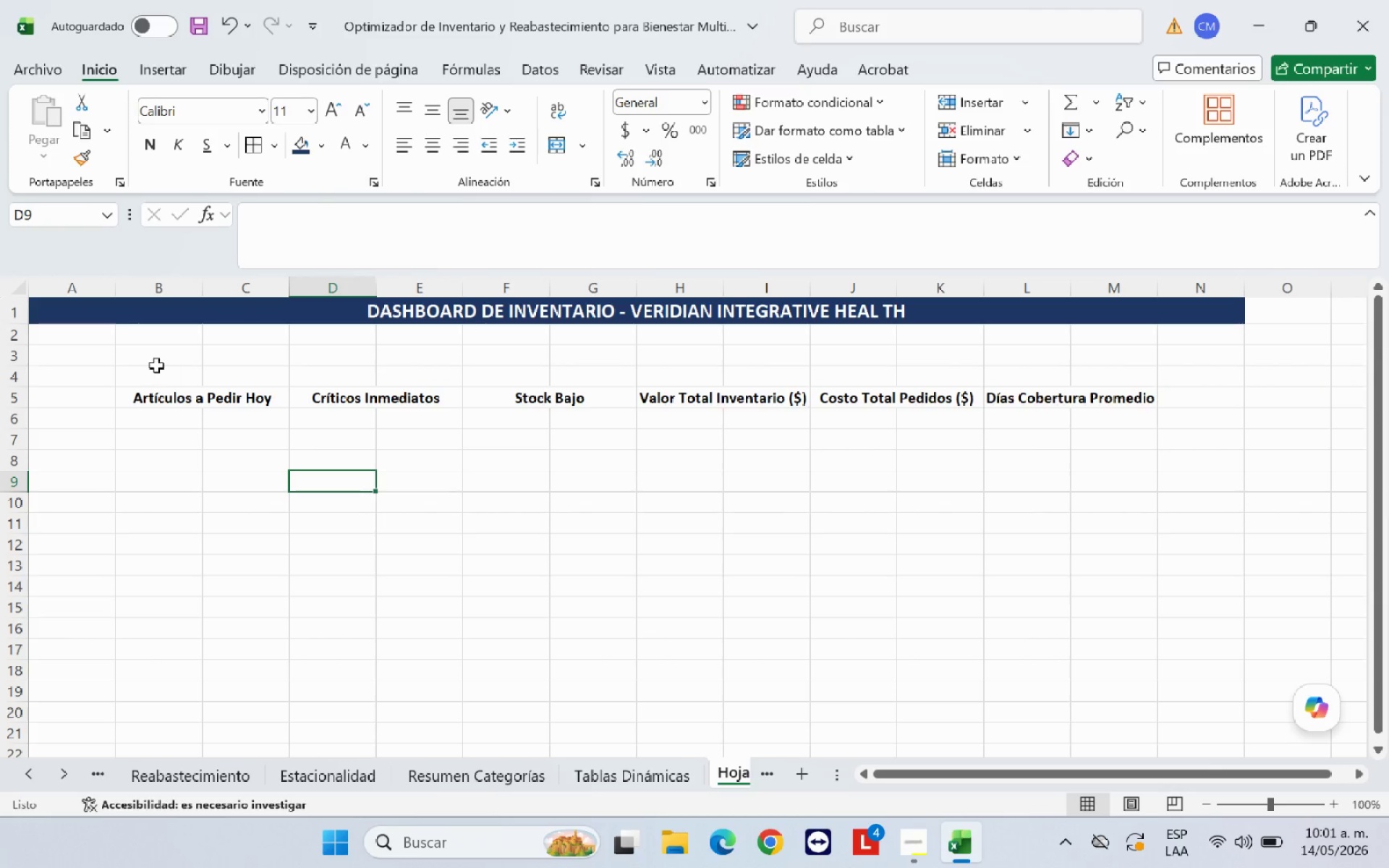 
left_click([161, 359])
 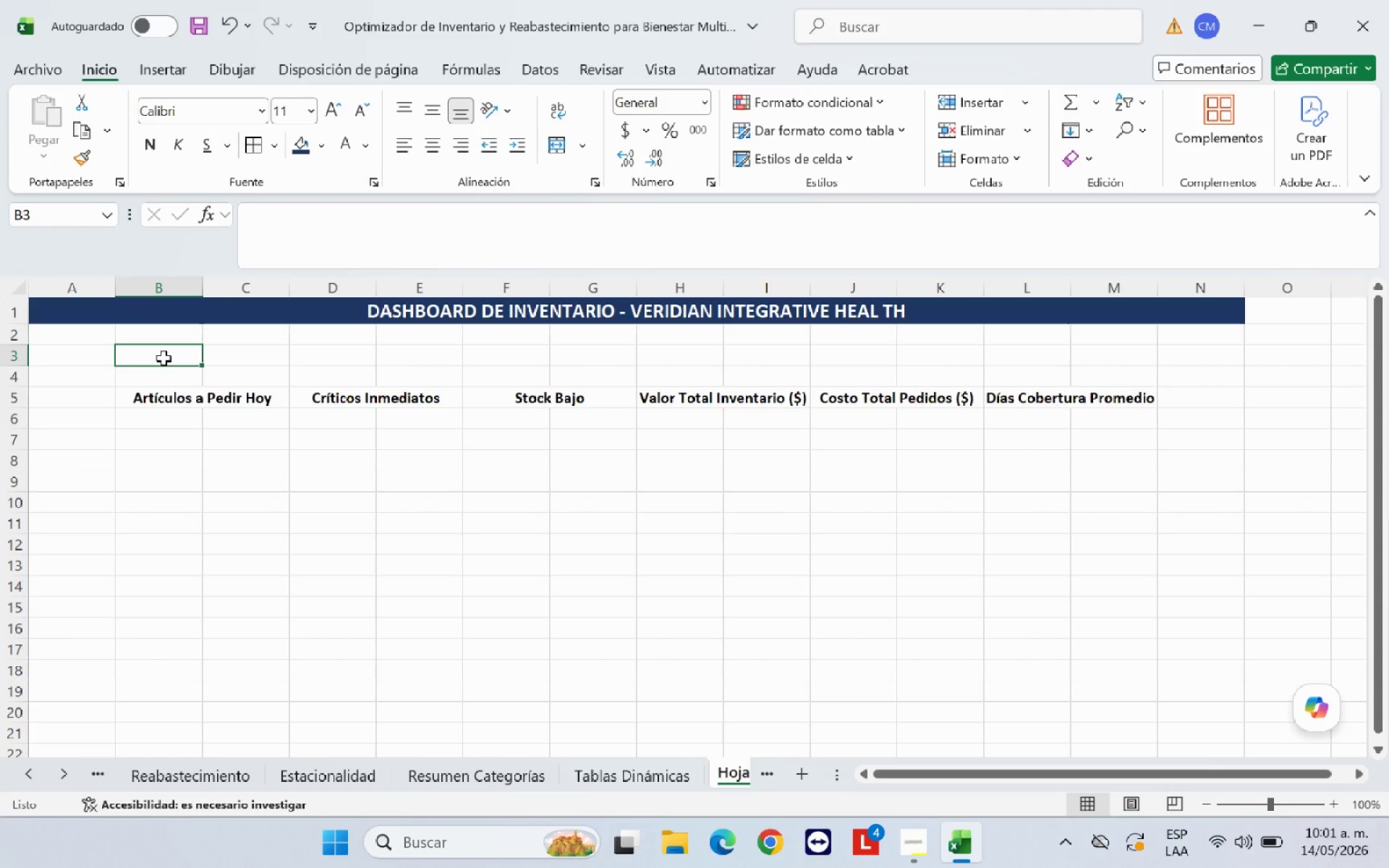 
wait(5.81)
 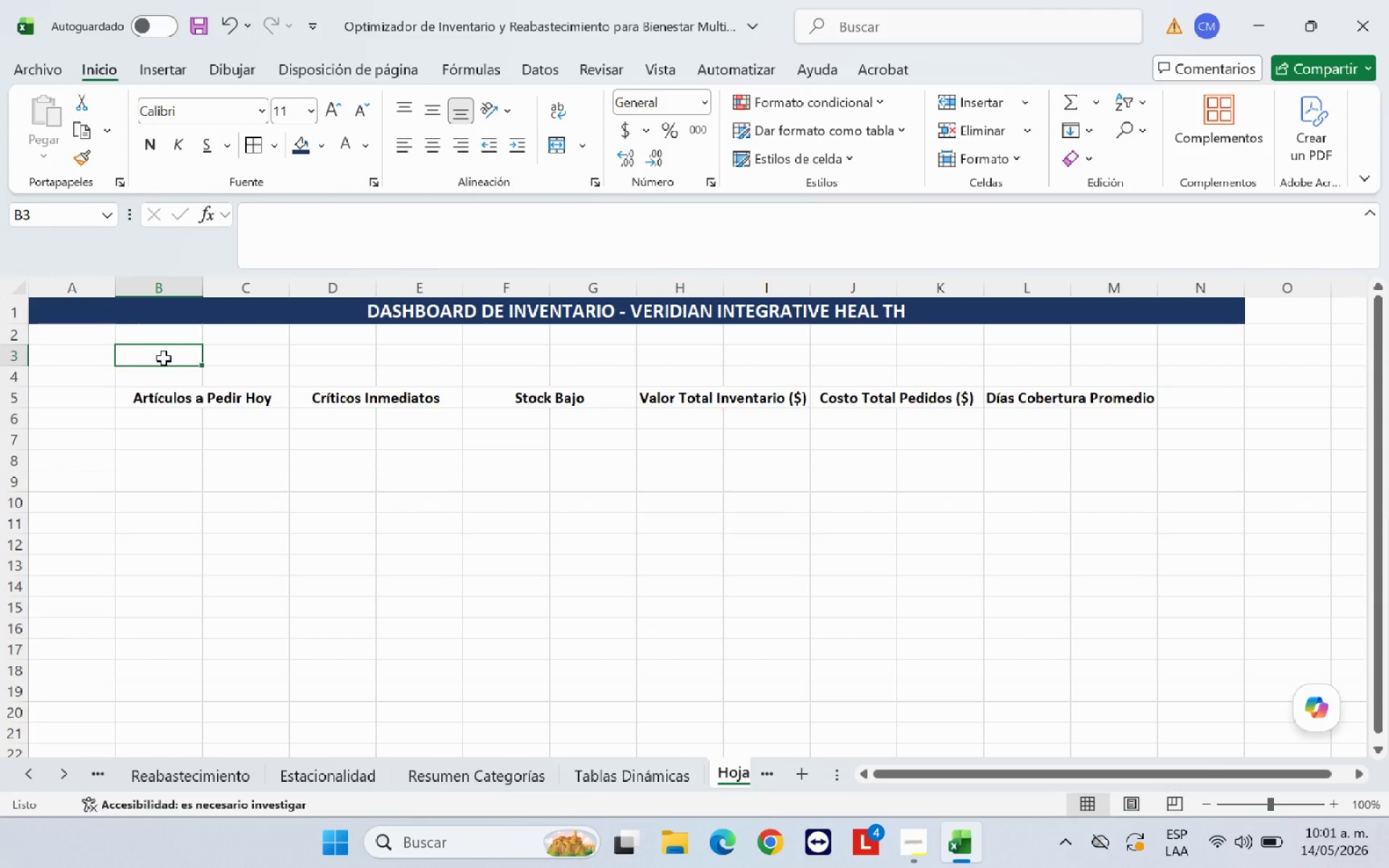 
type()CONTAR.SI*)
 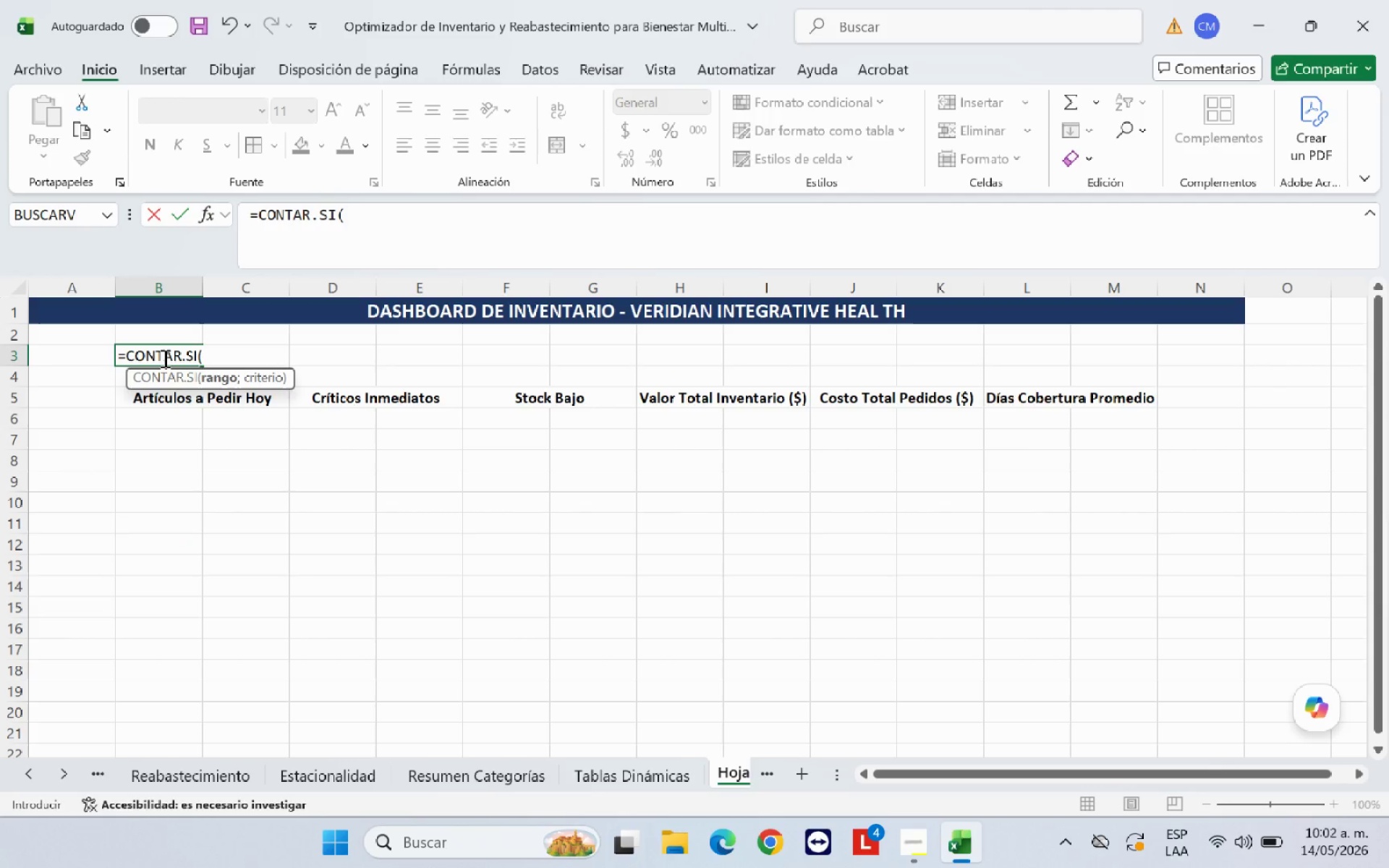 
wait(10.48)
 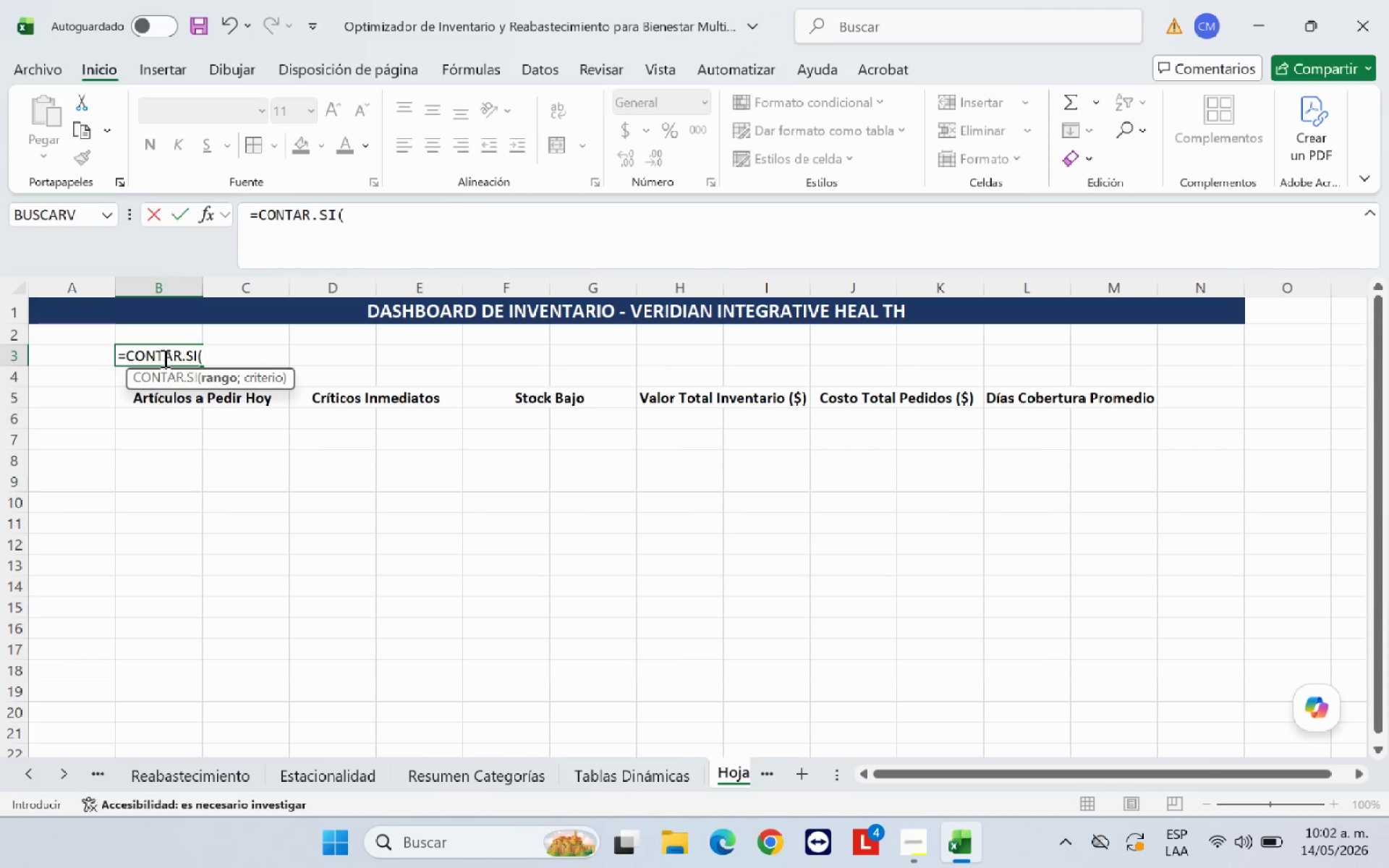 
left_click([34, 780])
 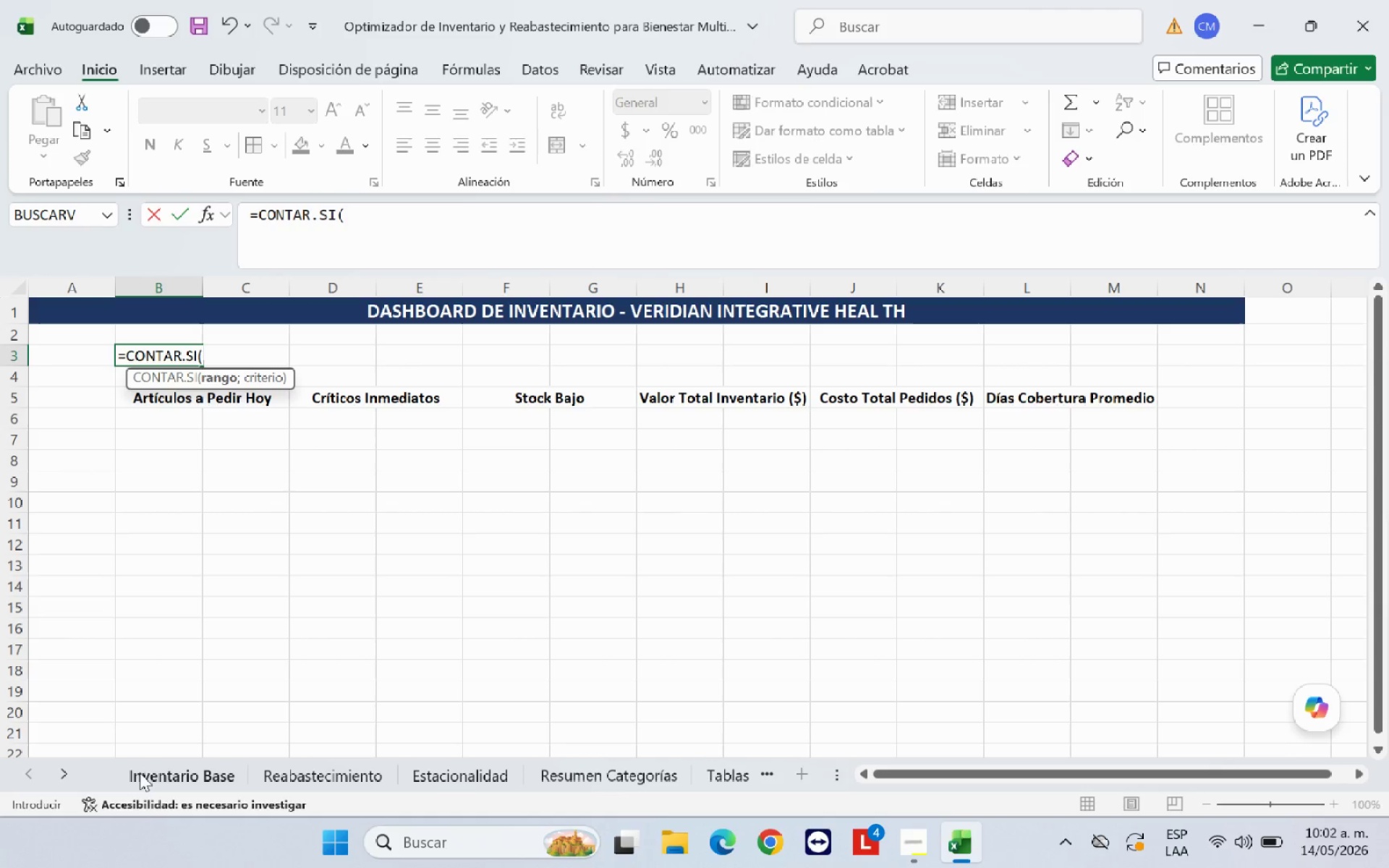 
left_click([146, 772])
 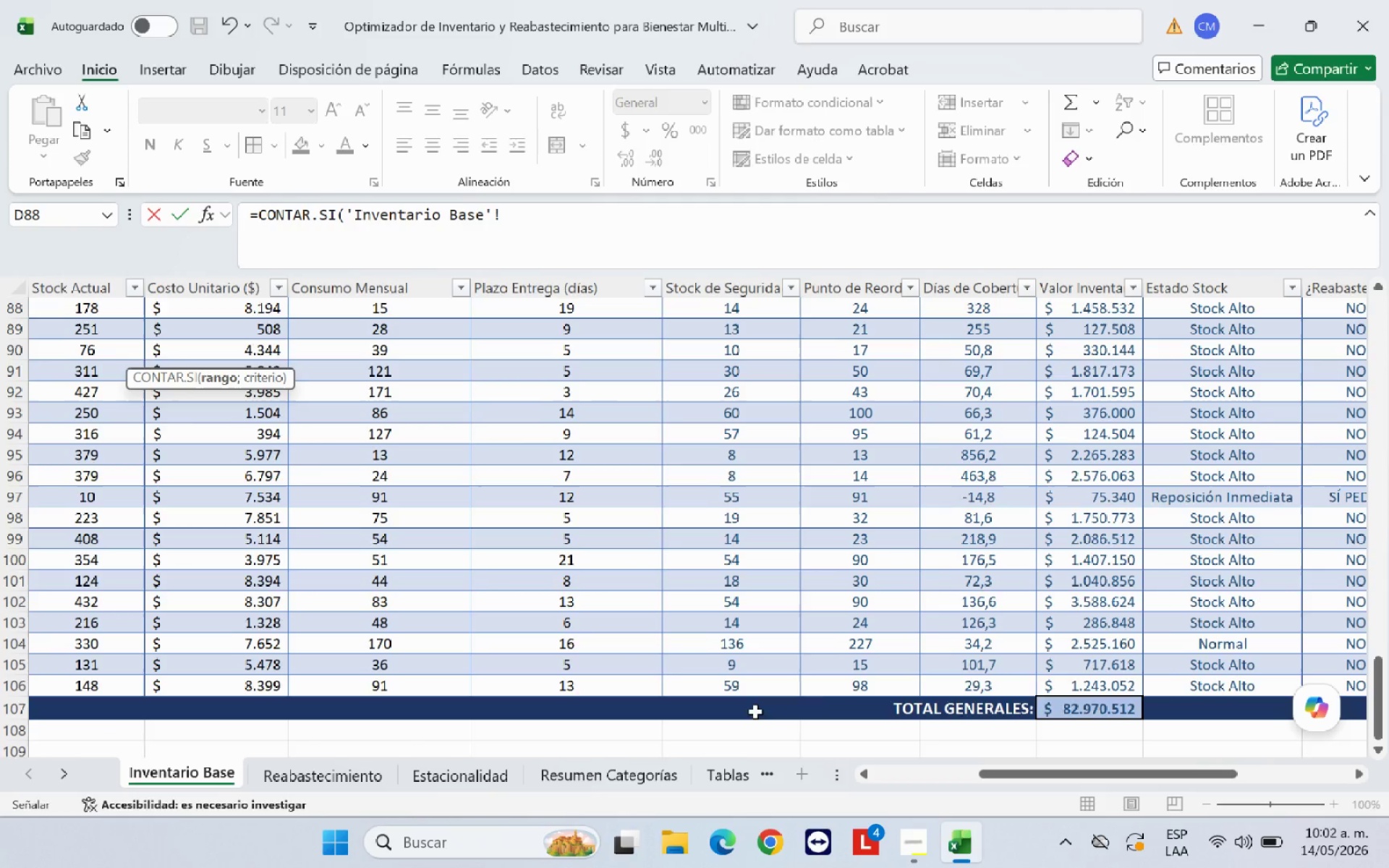 
scroll: coordinate [897, 710], scroll_direction: up, amount: 36.0
 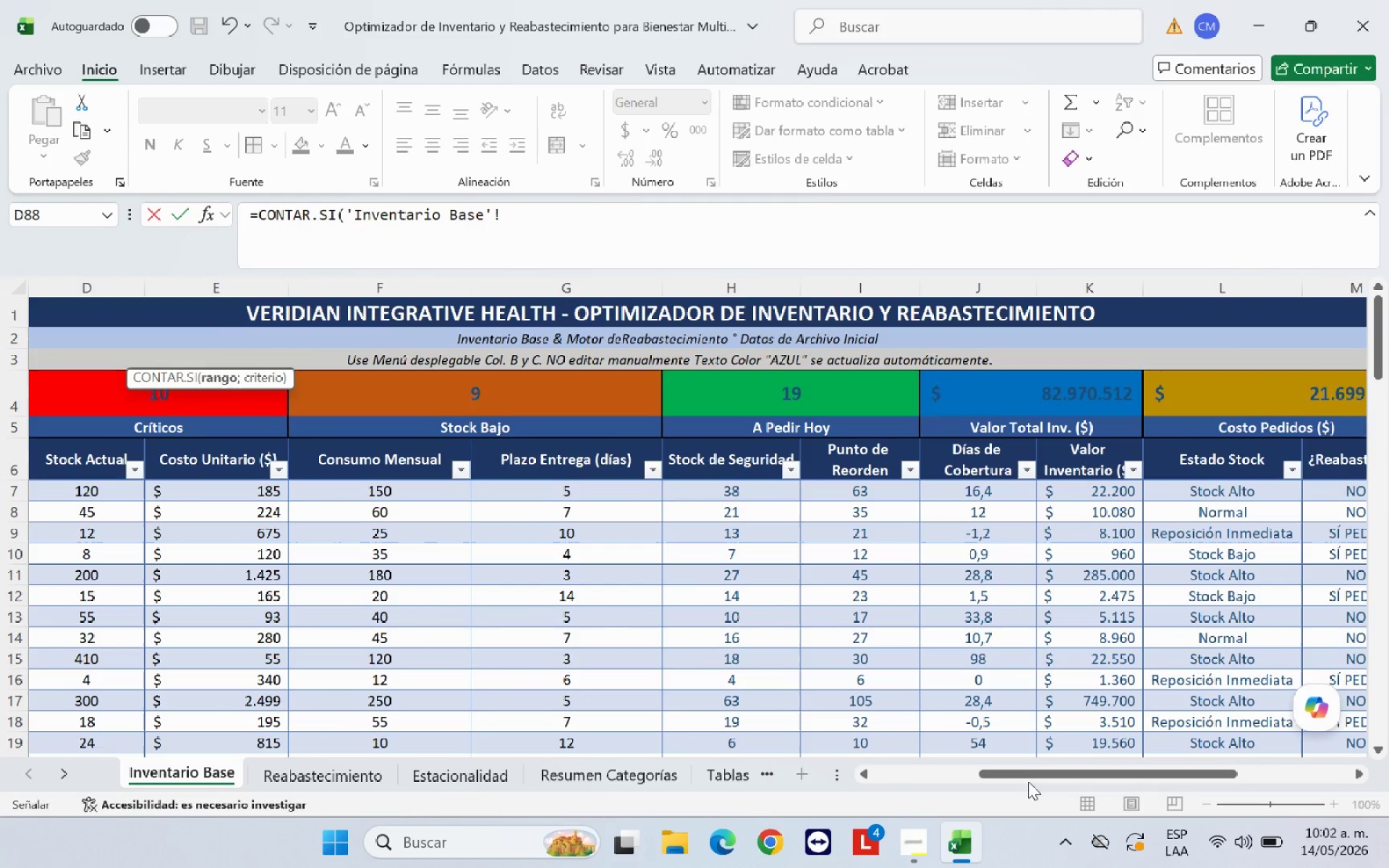 
left_click_drag(start_coordinate=[1030, 777], to_coordinate=[1153, 767])
 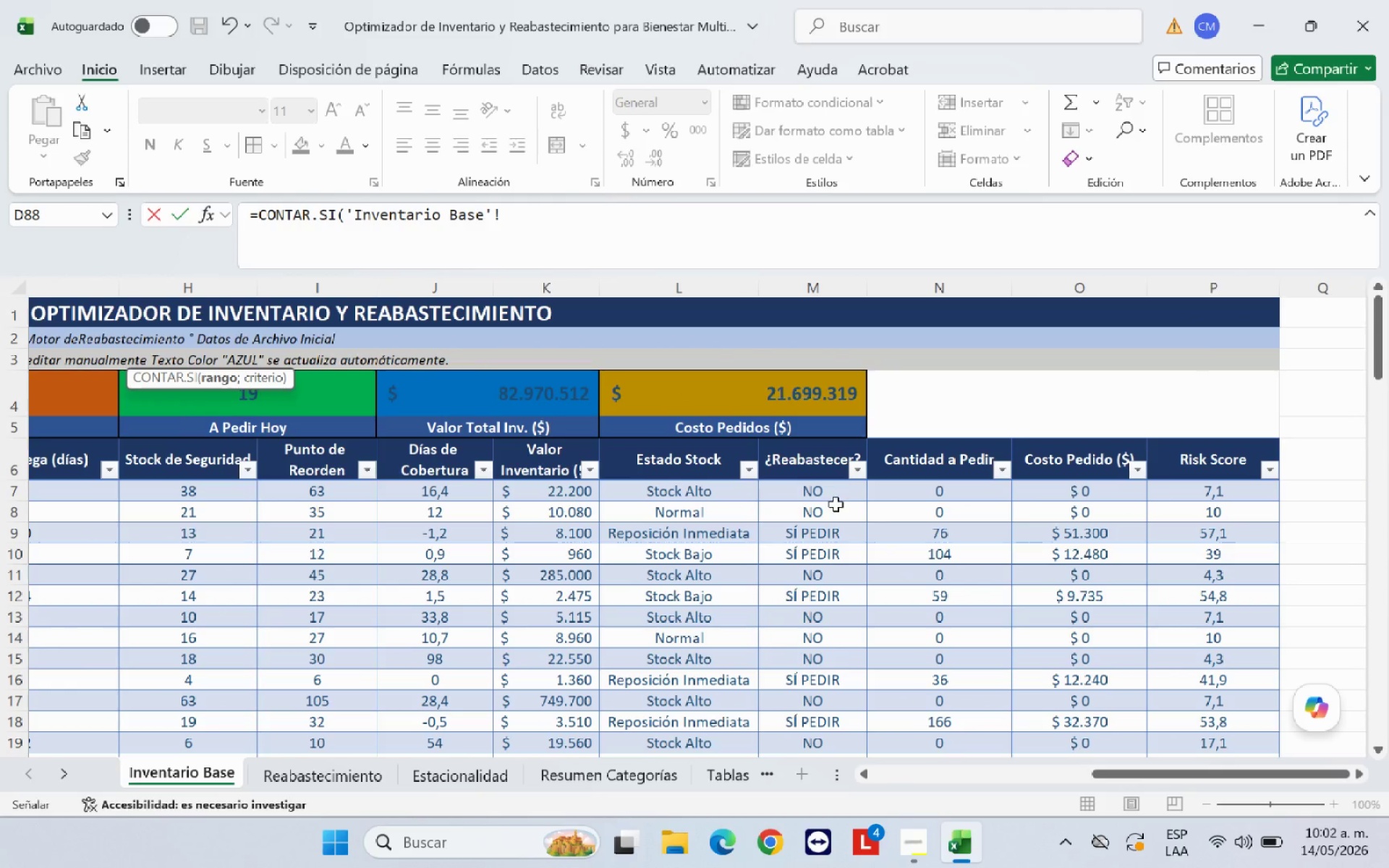 
left_click_drag(start_coordinate=[833, 494], to_coordinate=[830, 678])
 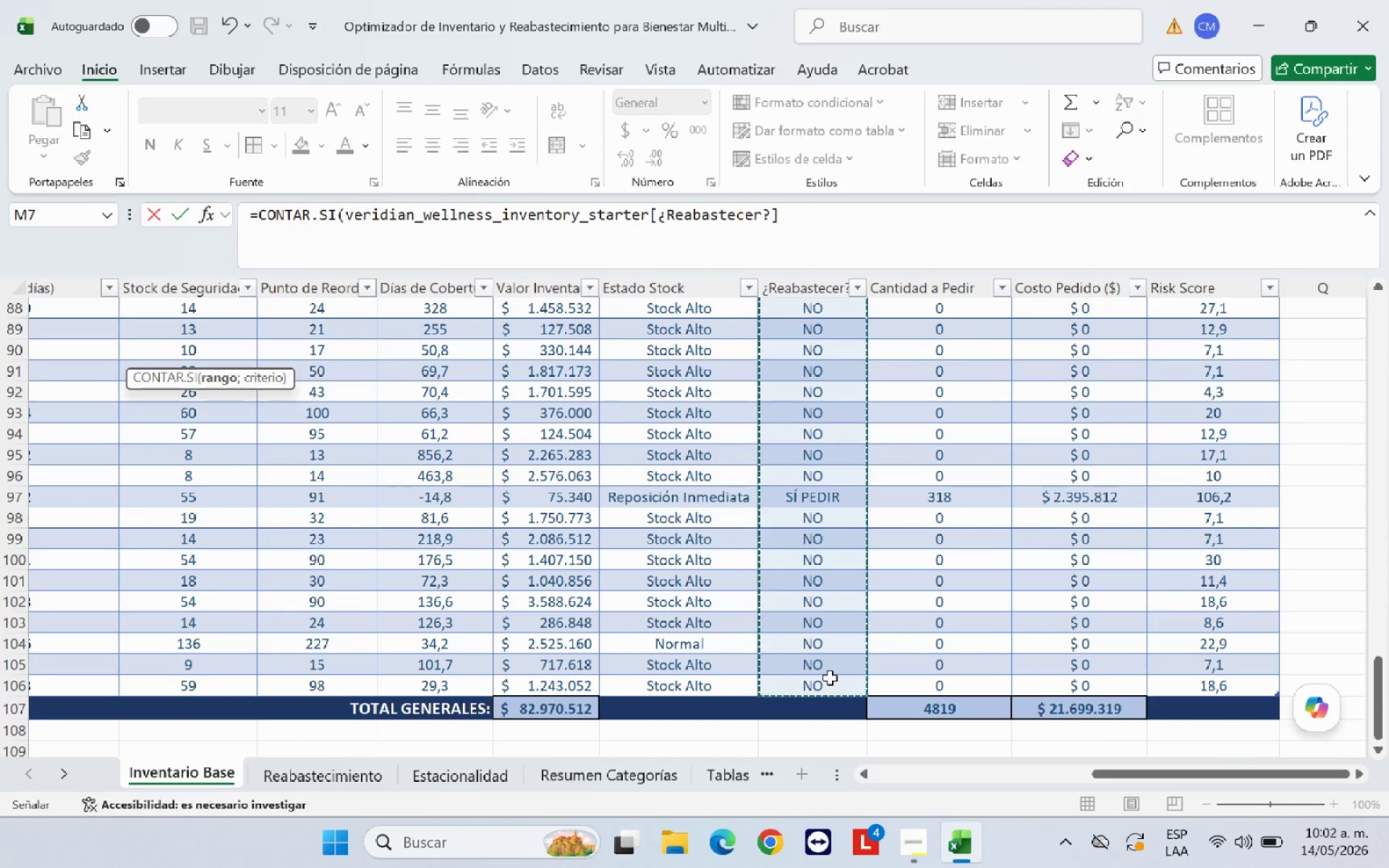 
type(<@SI PEDIR@()
 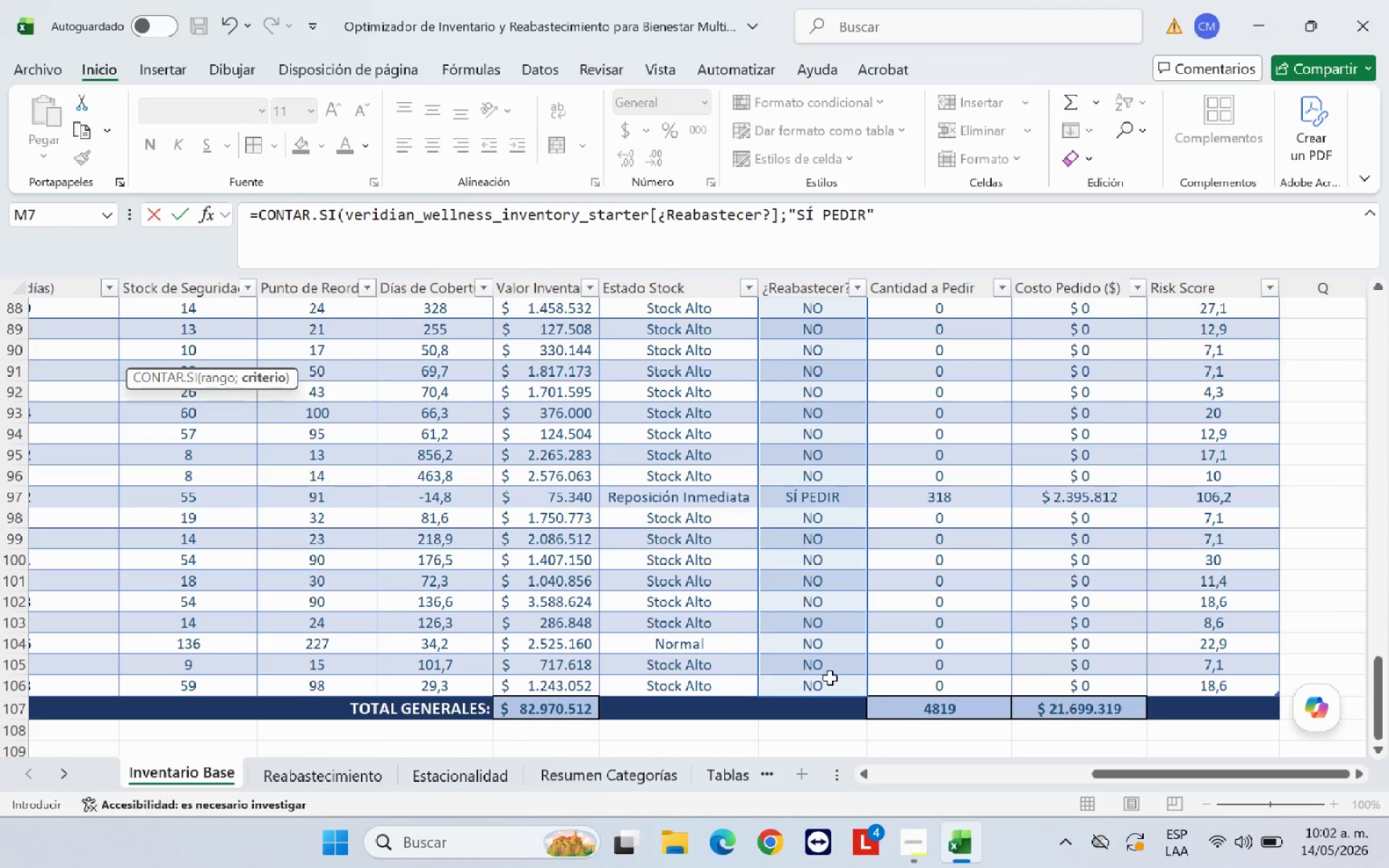 
 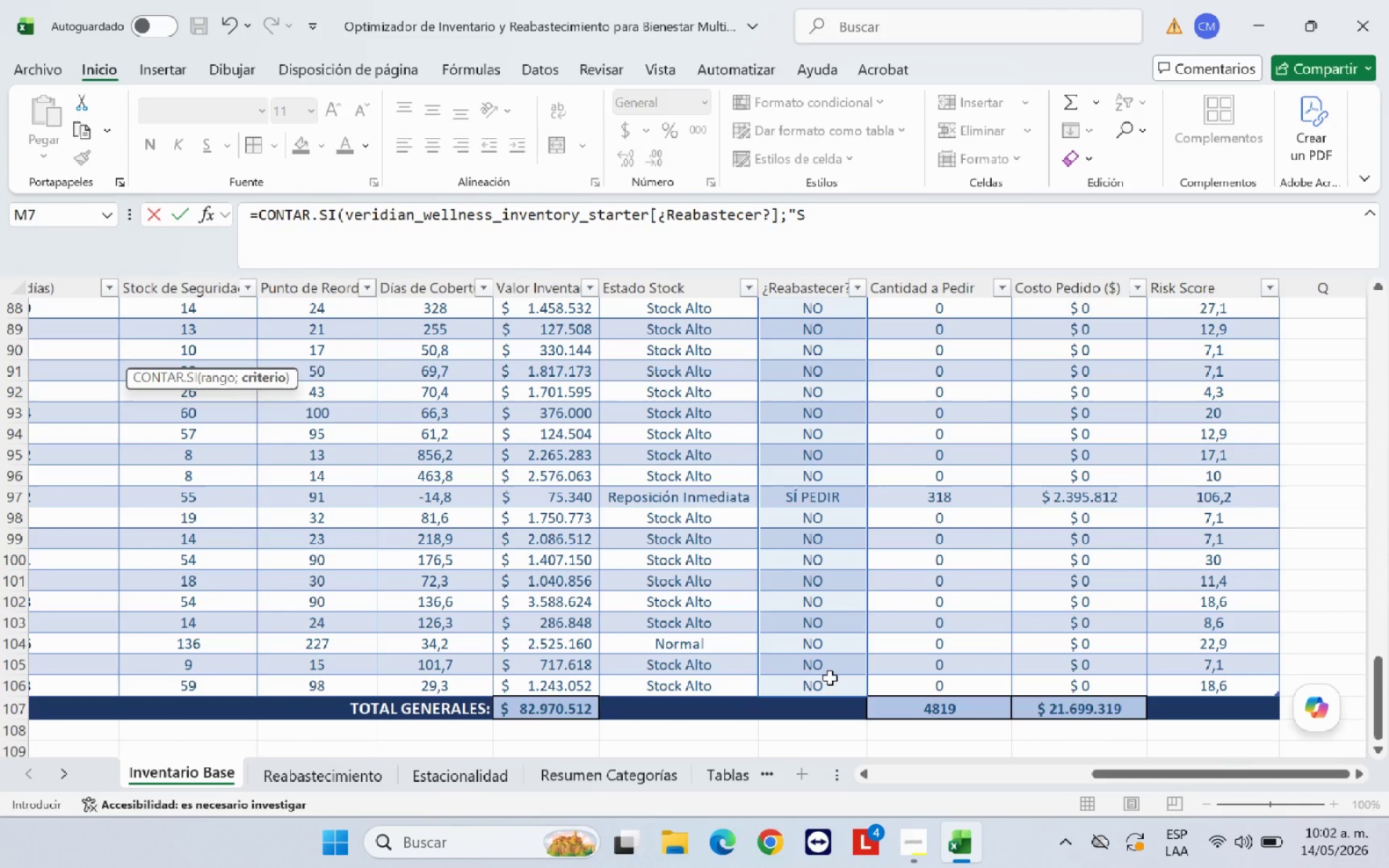 
hold_key(key=Semicolon, duration=0.36)
 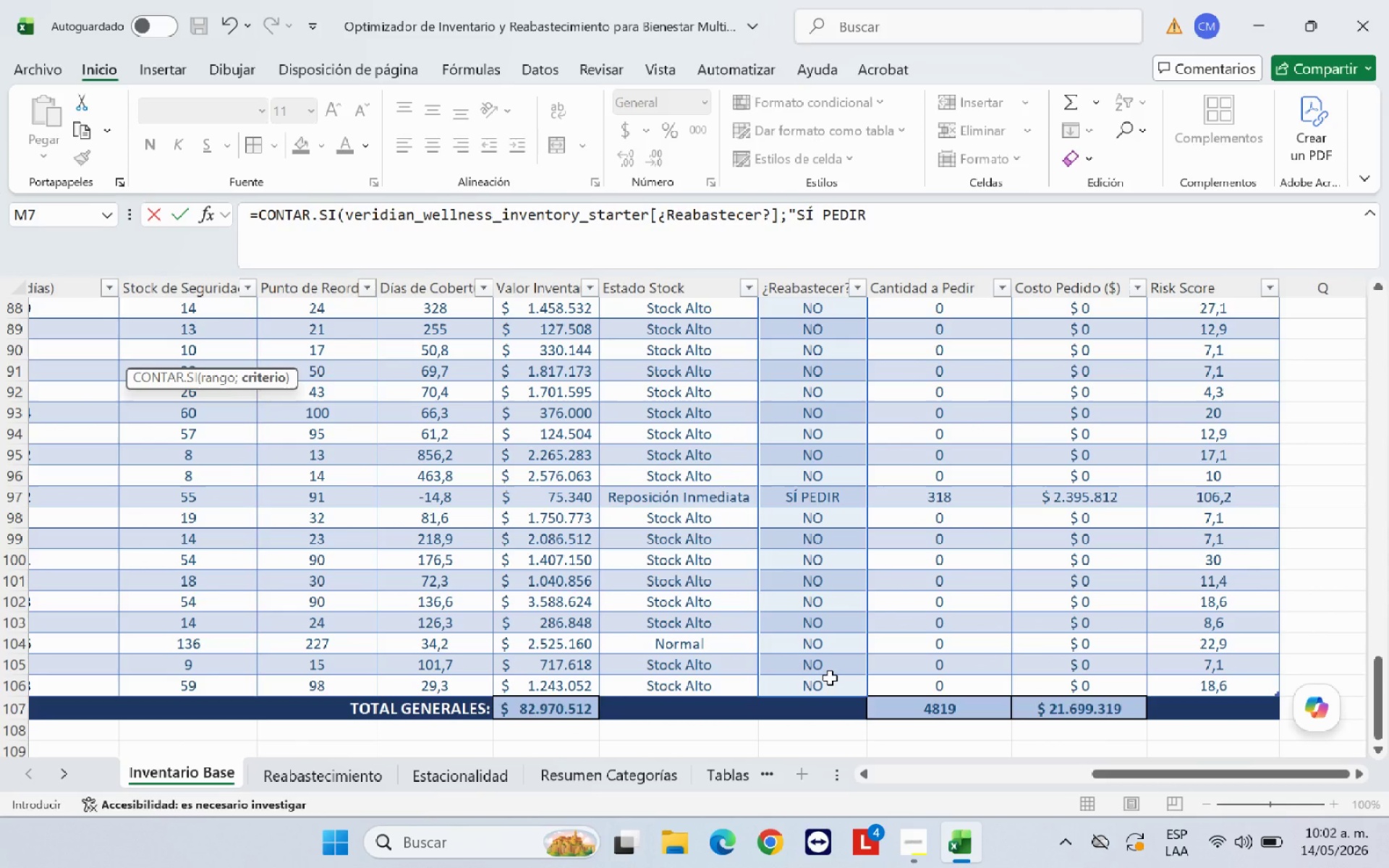 
key(Enter)
 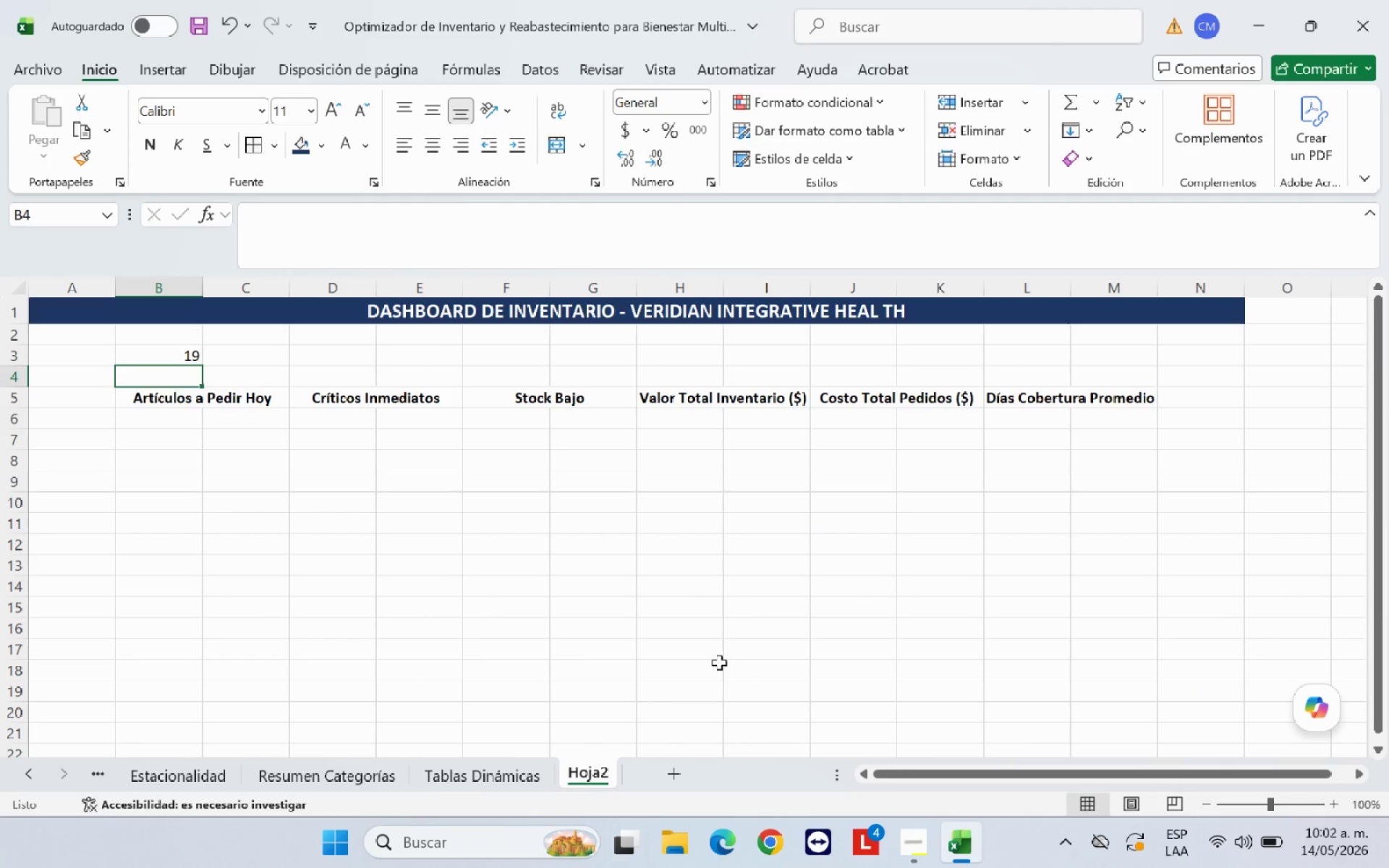 
left_click_drag(start_coordinate=[395, 595], to_coordinate=[392, 591])
 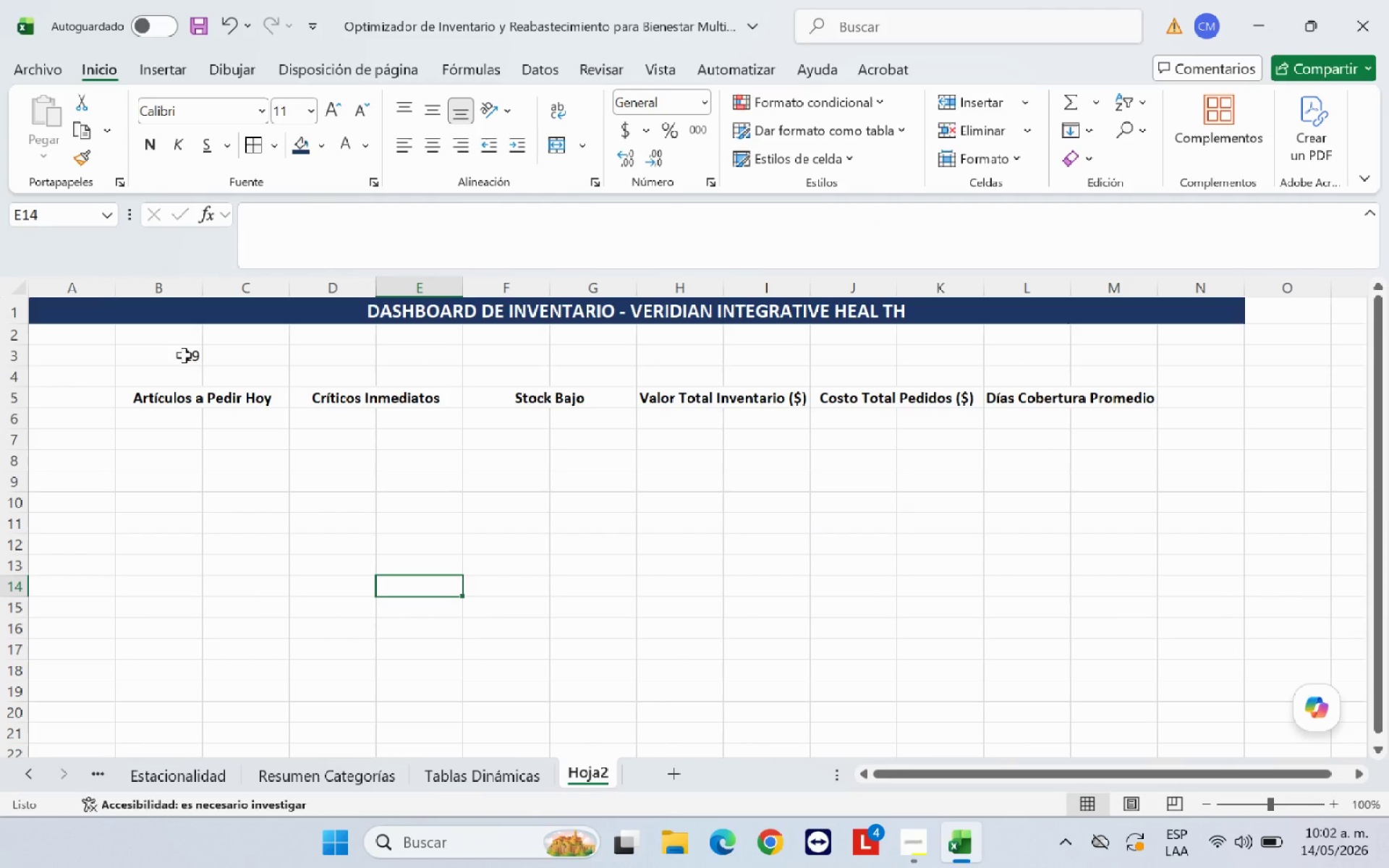 
left_click_drag(start_coordinate=[184, 355], to_coordinate=[226, 371])
 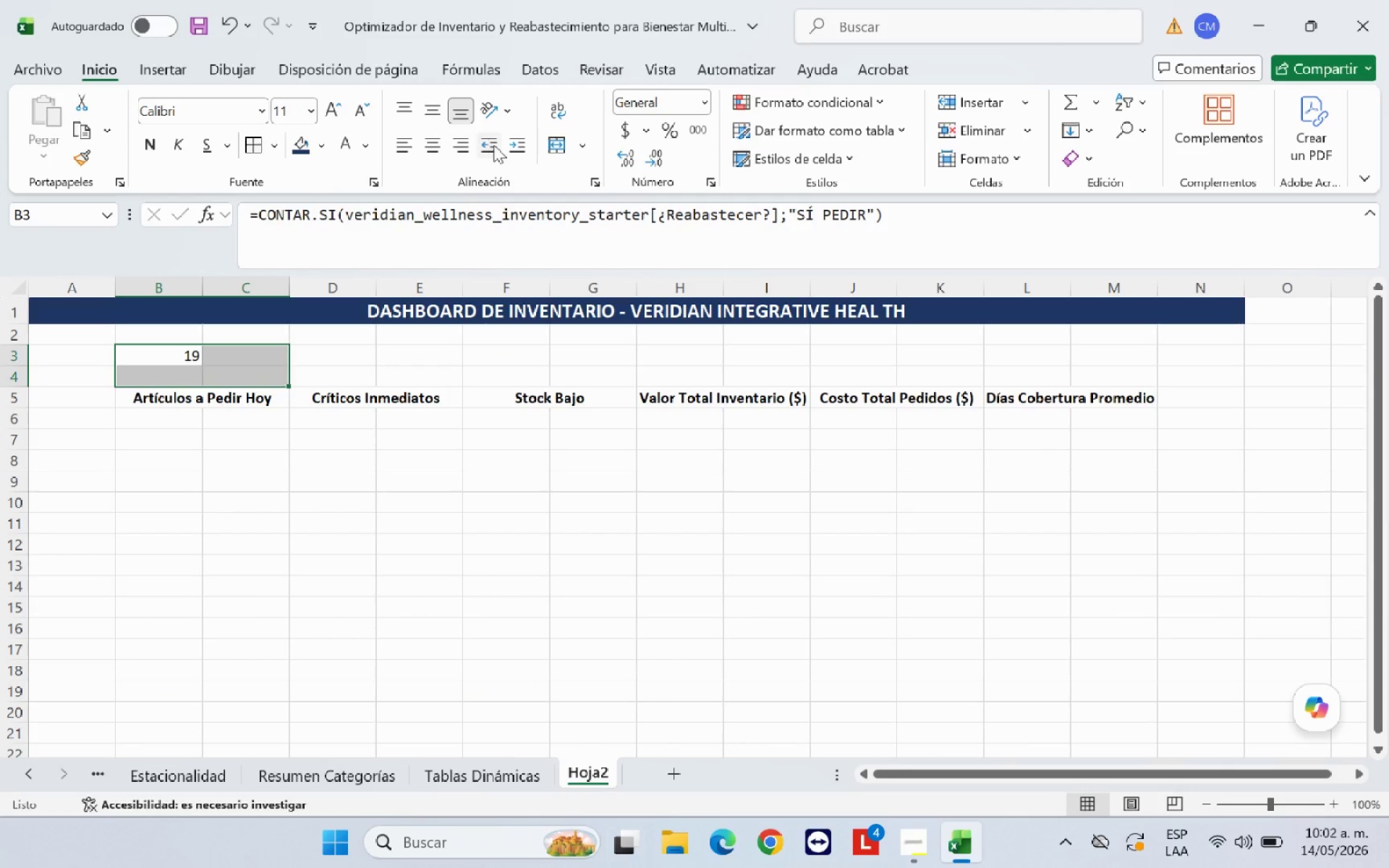 
left_click([558, 145])
 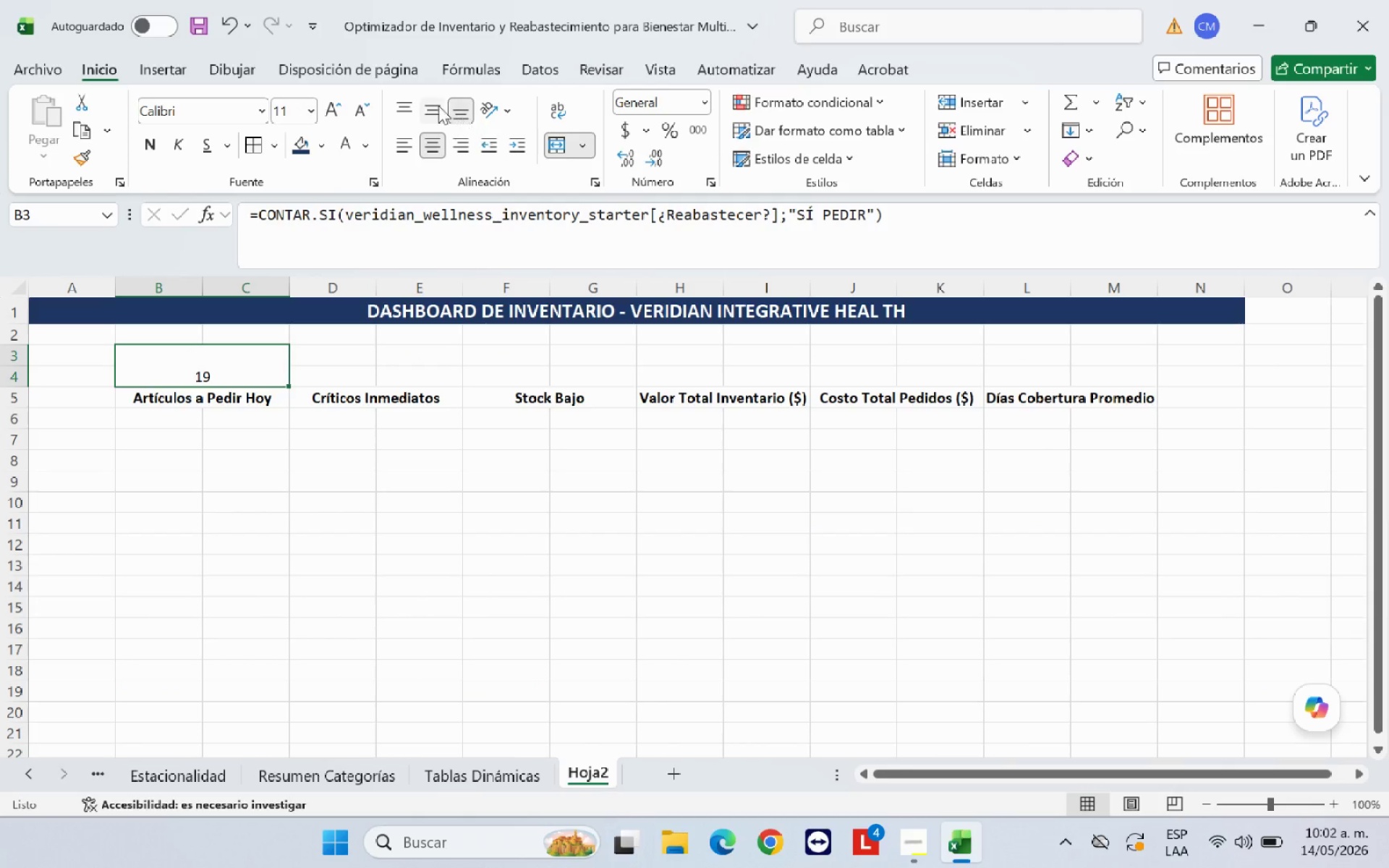 
left_click([433, 103])
 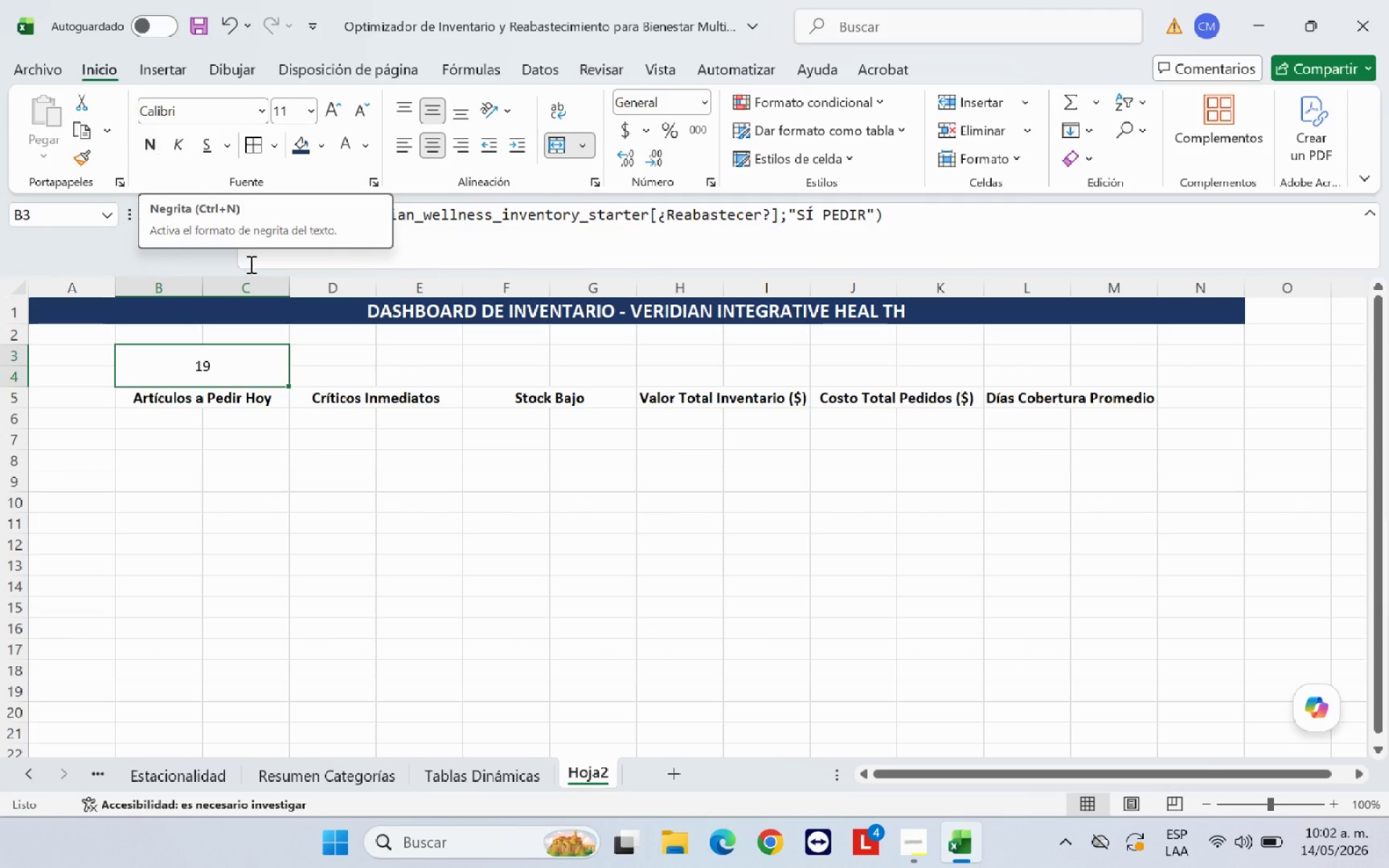 
left_click([340, 352])
 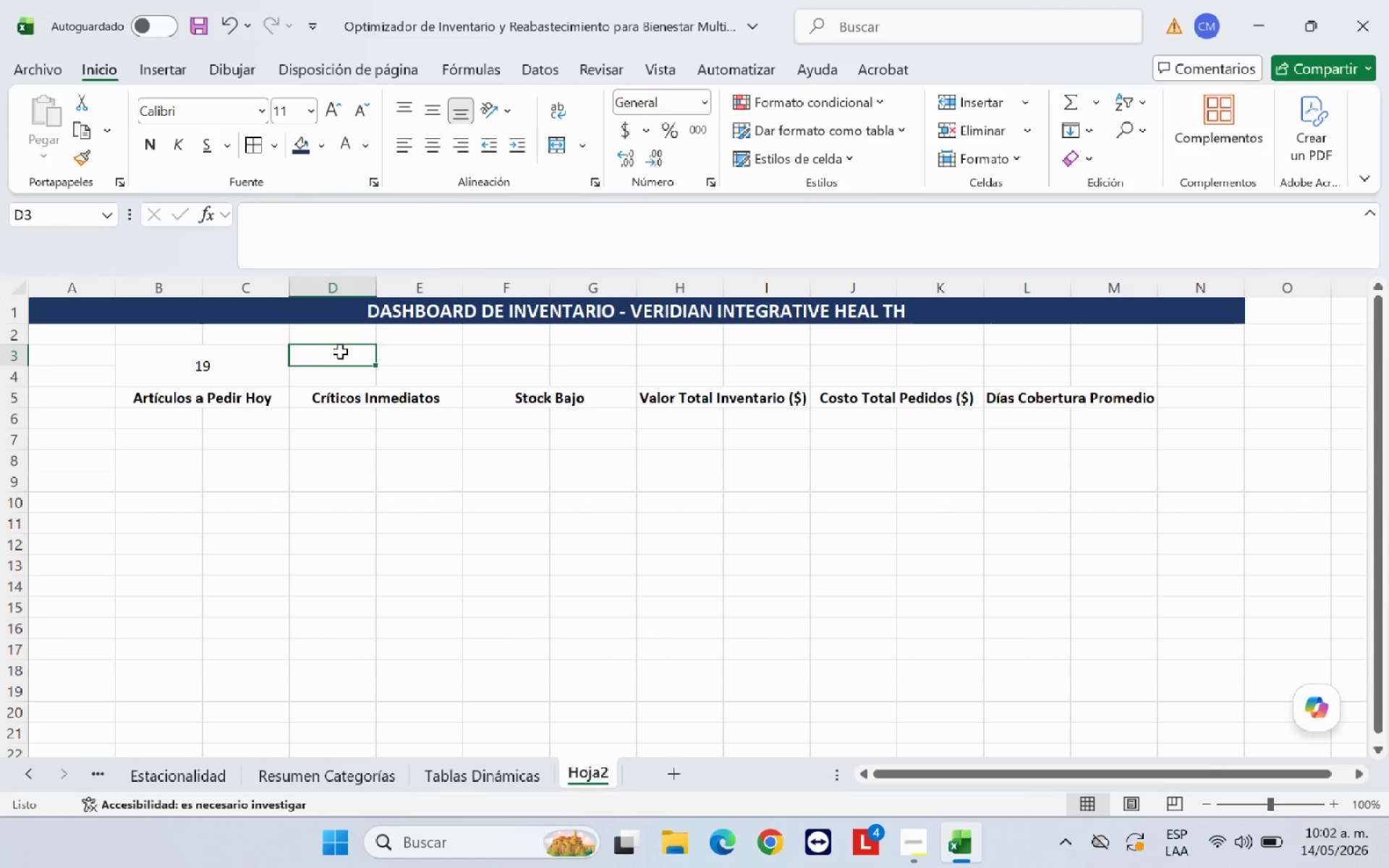 
wait(5.19)
 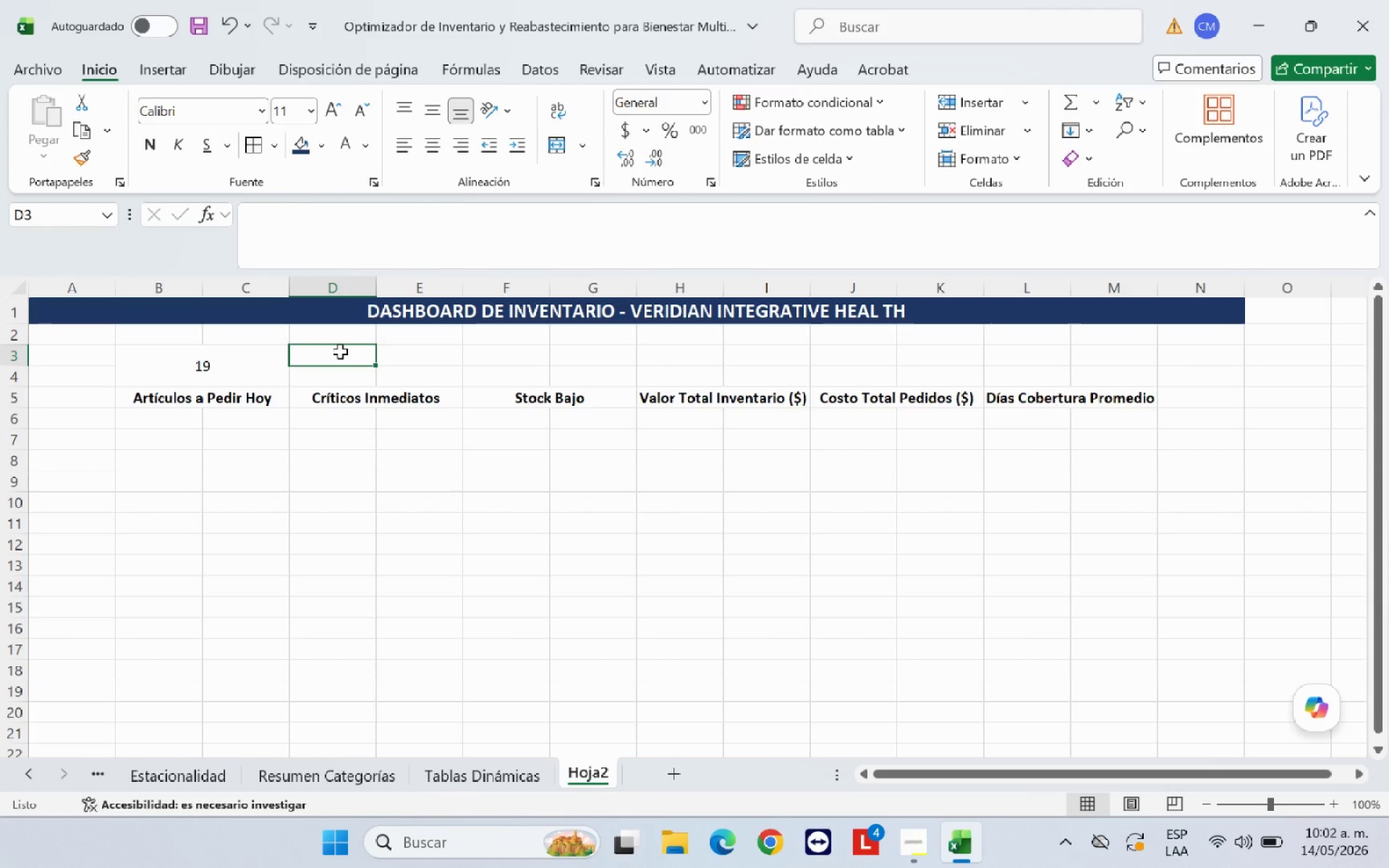 
type()CONTAR.SI*)
 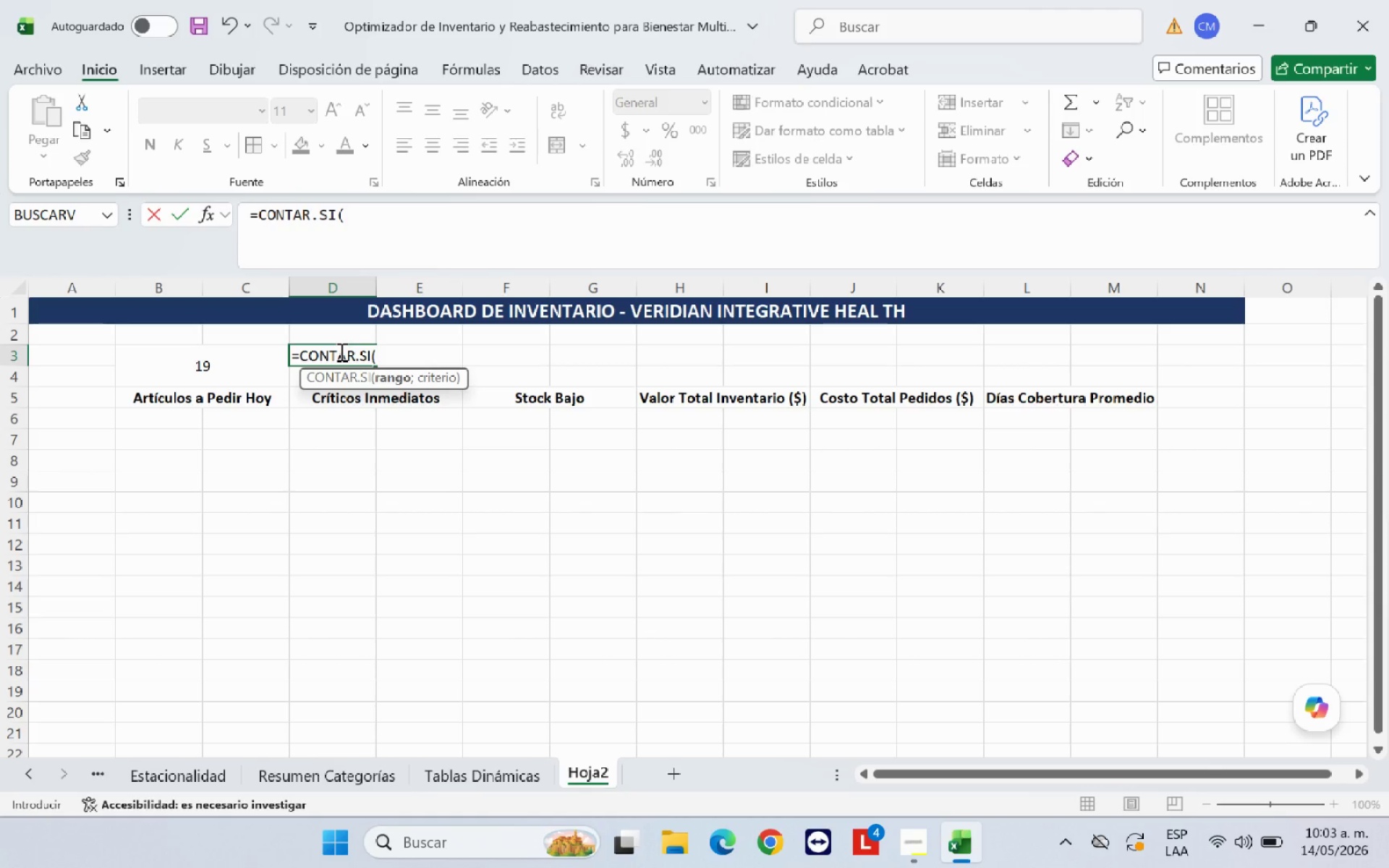 
left_click([41, 780])
 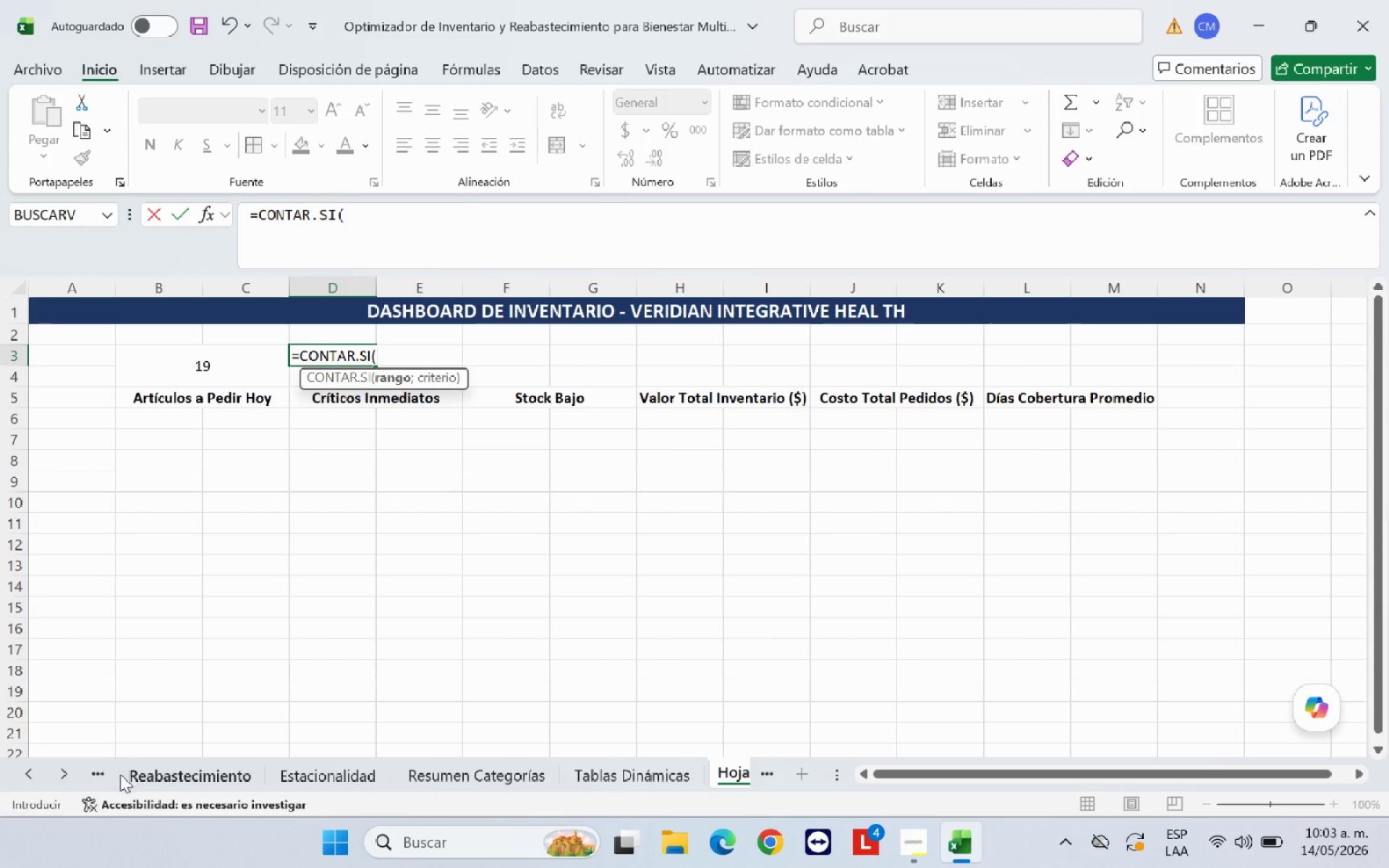 
left_click([101, 776])
 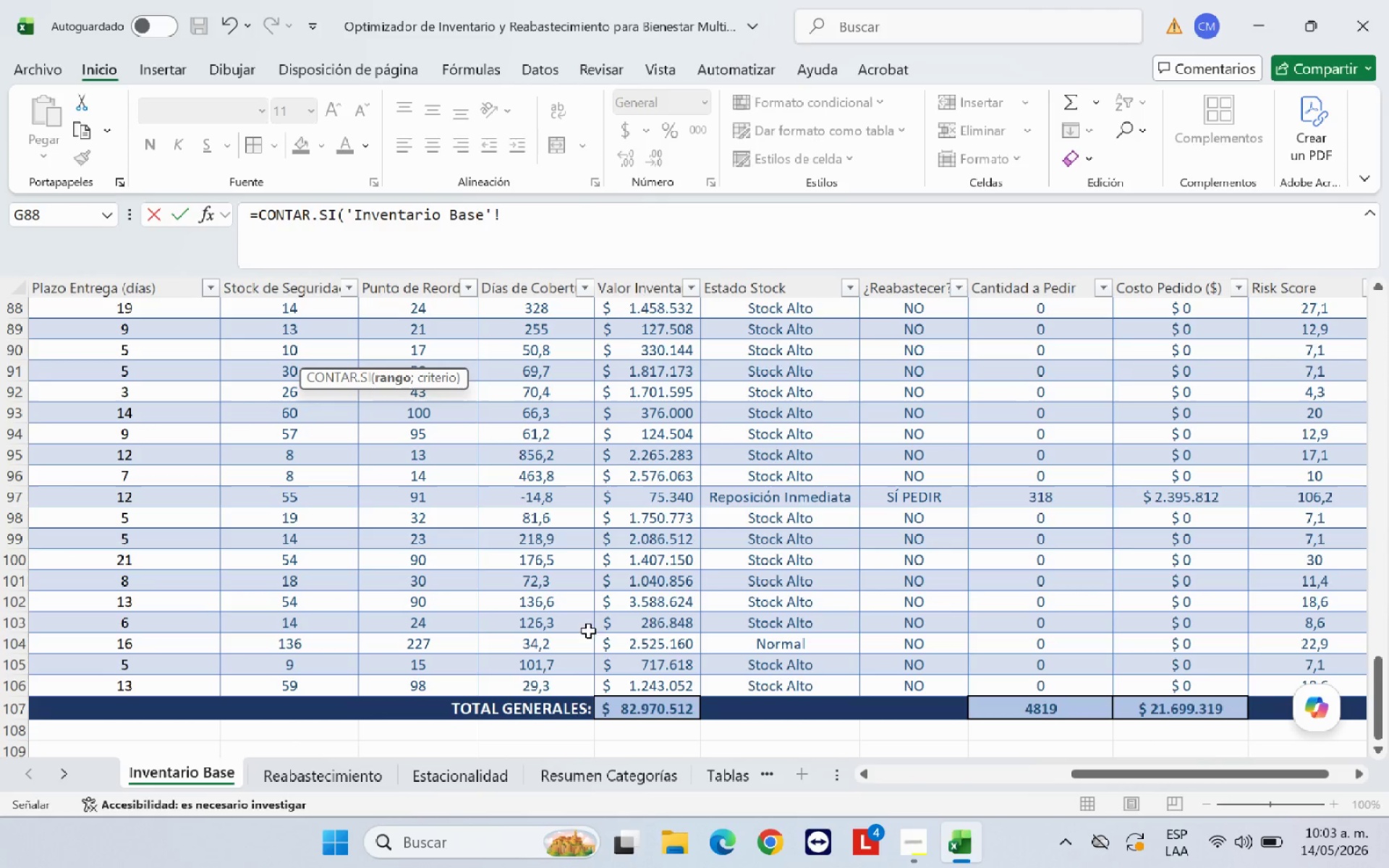 
scroll: coordinate [987, 559], scroll_direction: up, amount: 34.0
 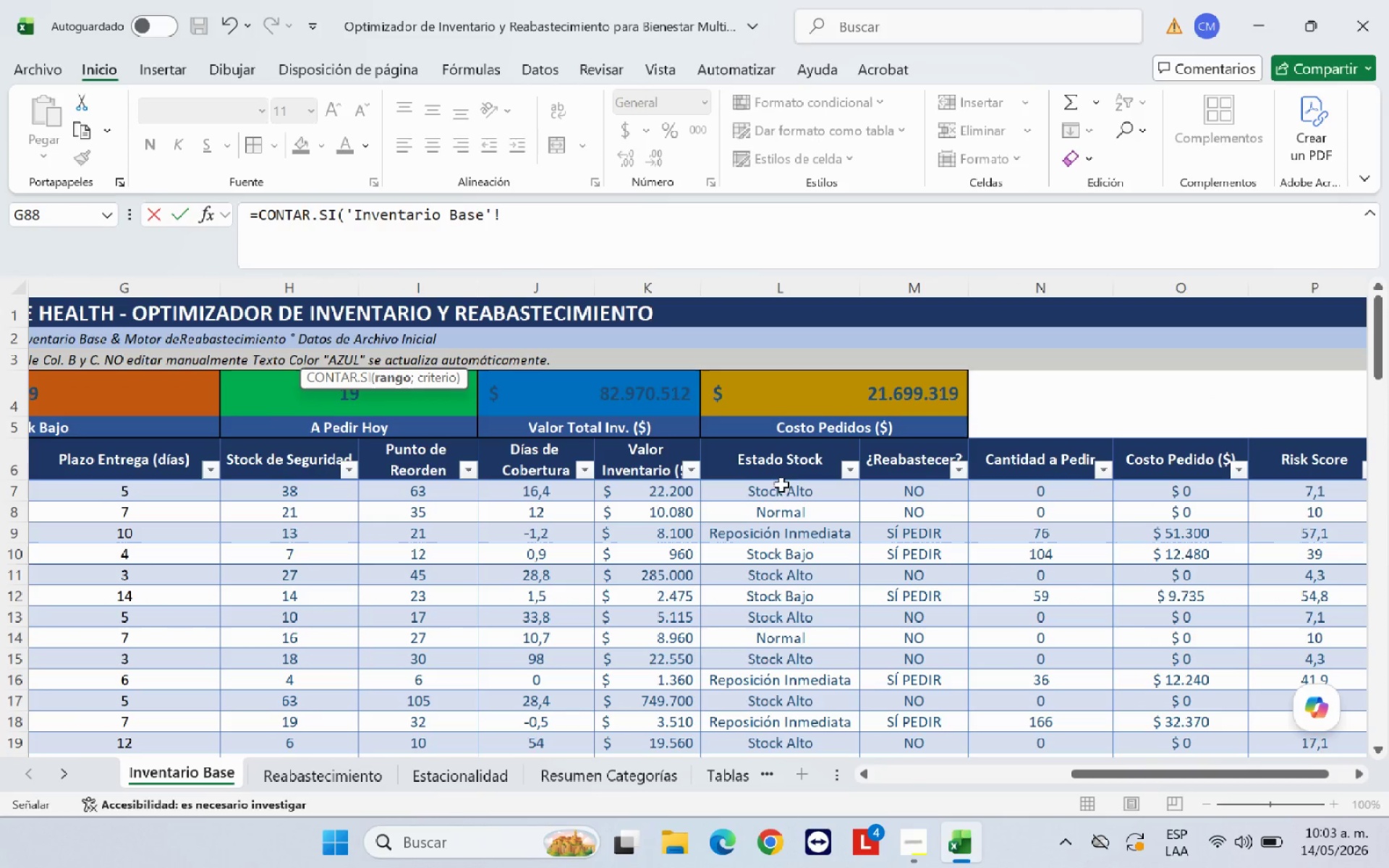 
left_click_drag(start_coordinate=[786, 489], to_coordinate=[814, 692])
 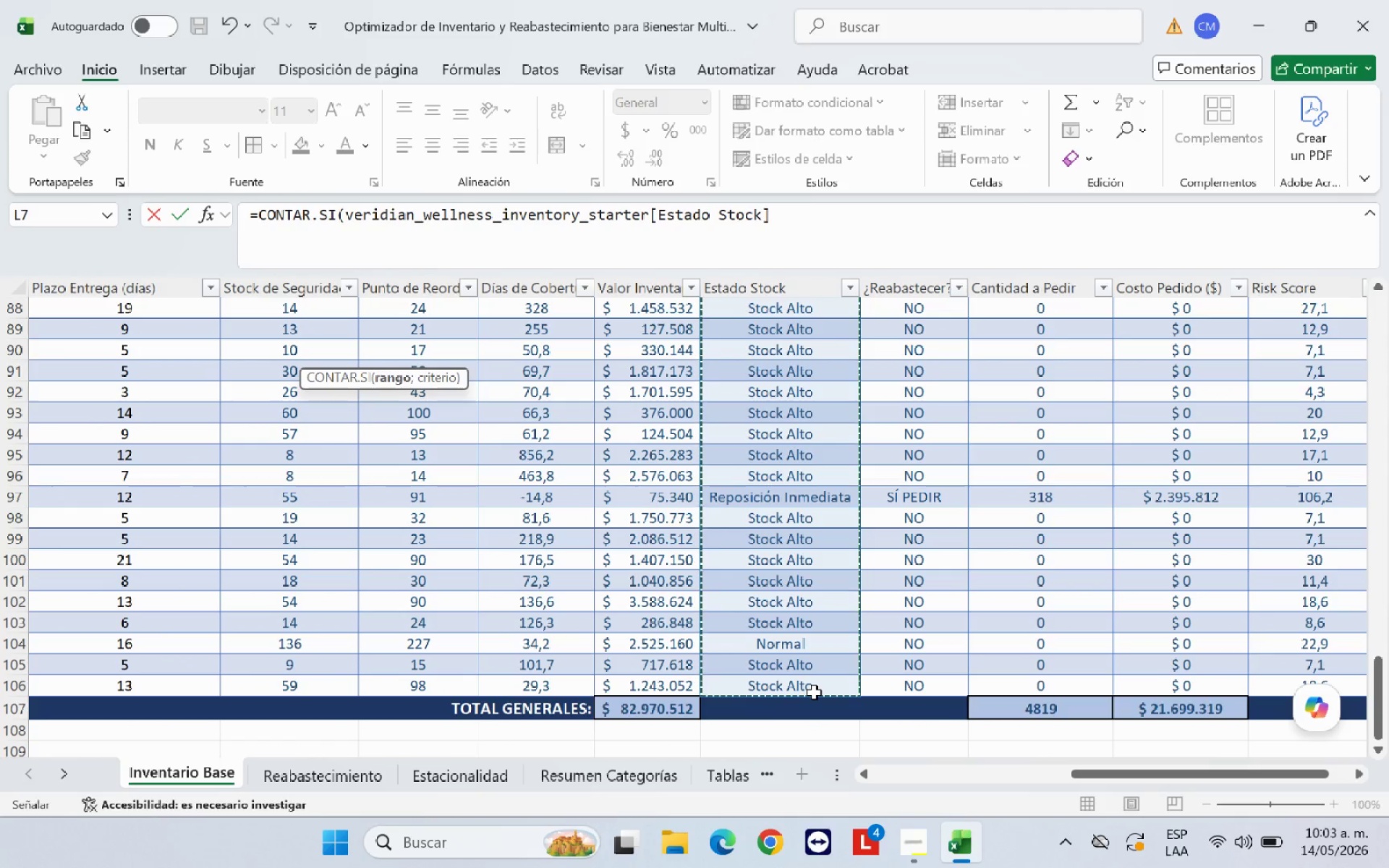 
type(<@Reposicion Inmediata@()
 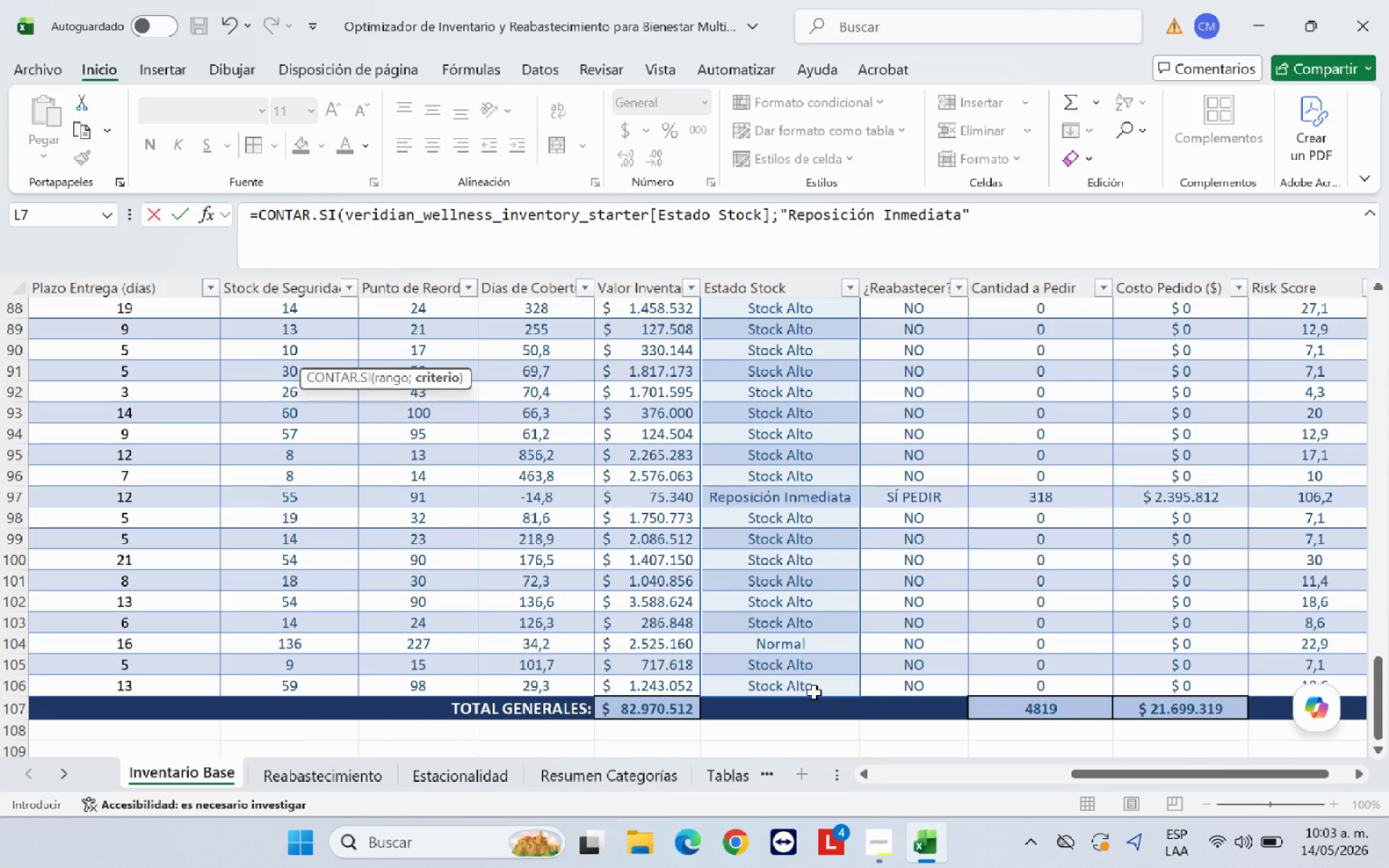 
 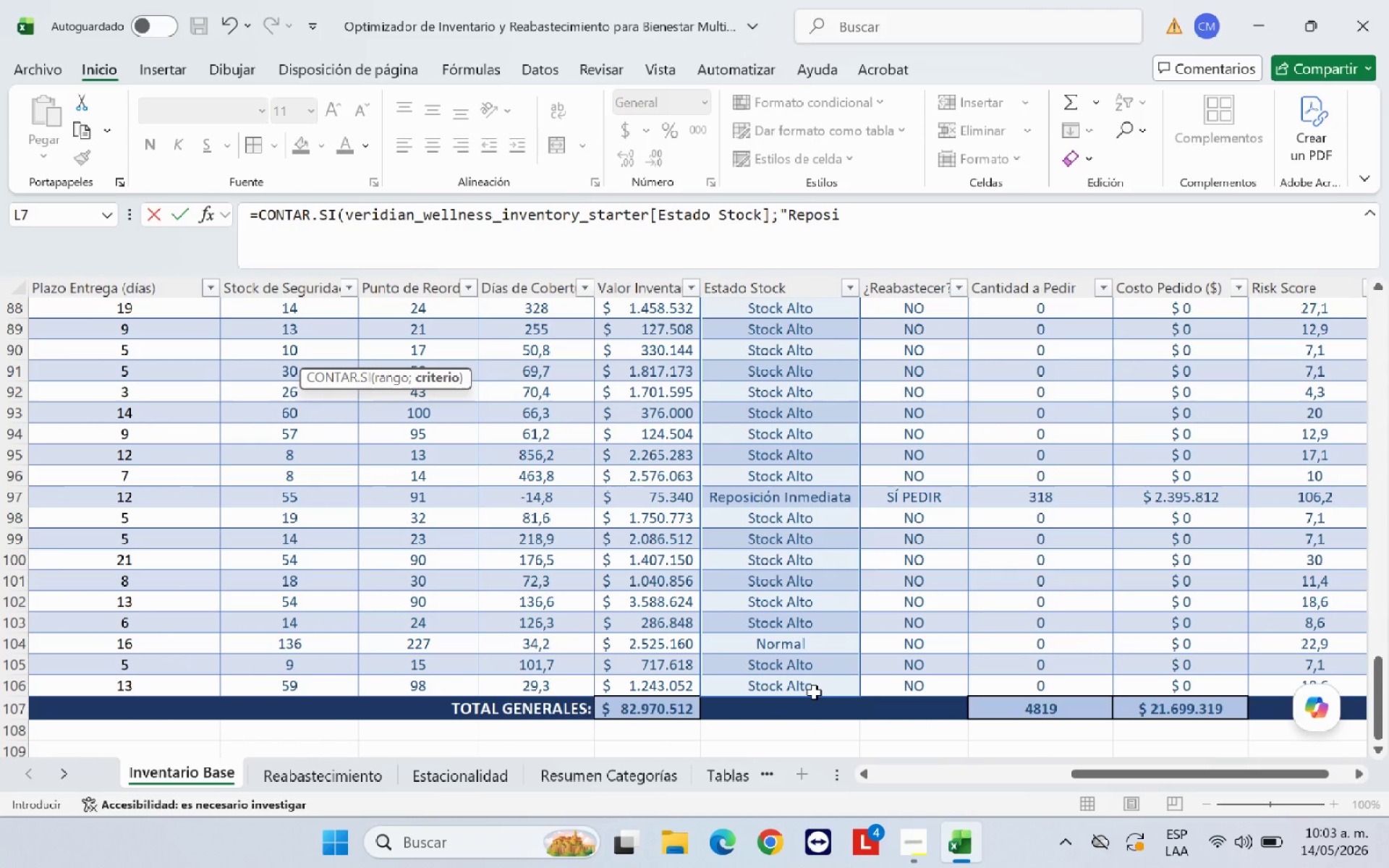 
hold_key(key=Semicolon, duration=0.56)
 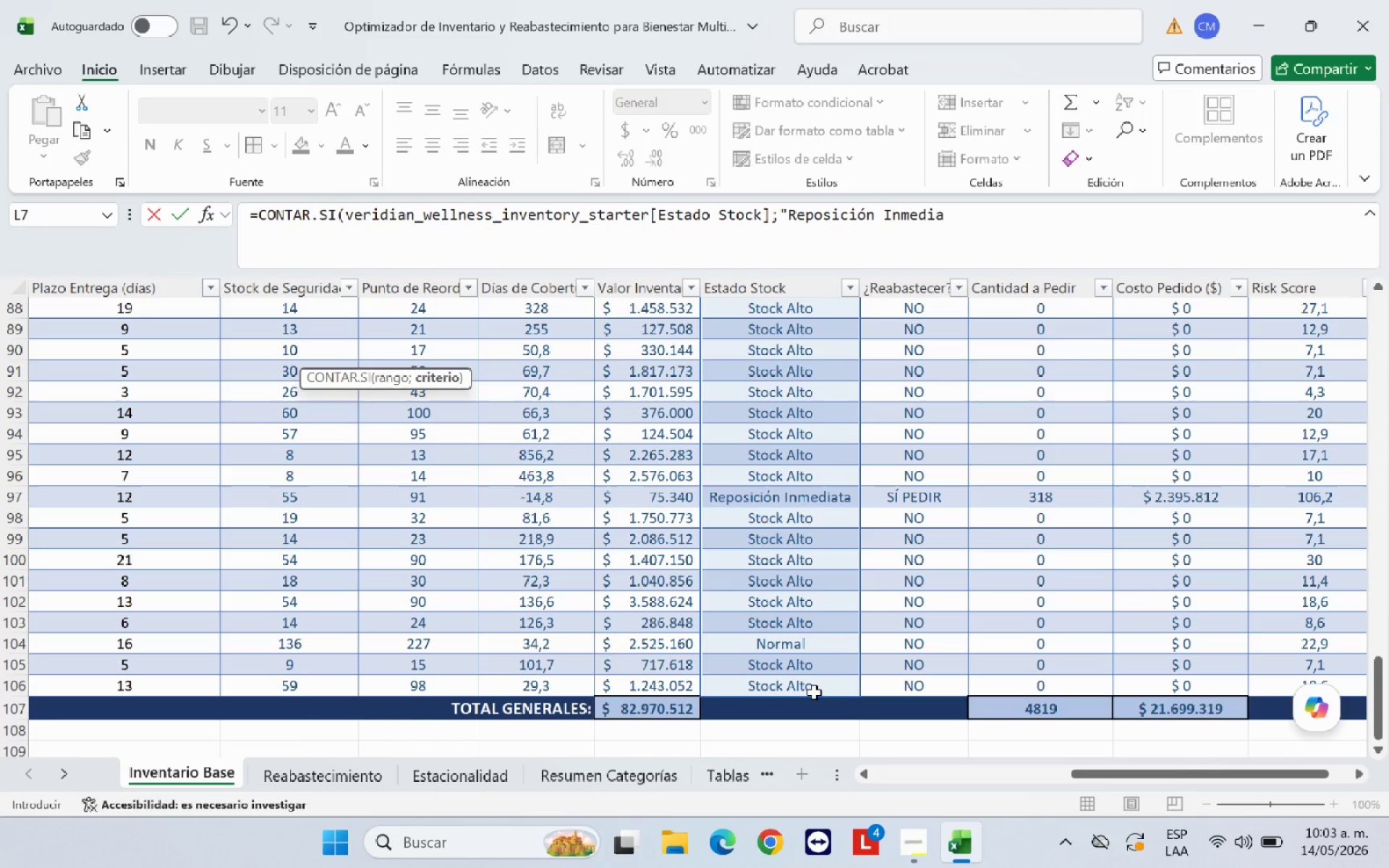 
key(Enter)
 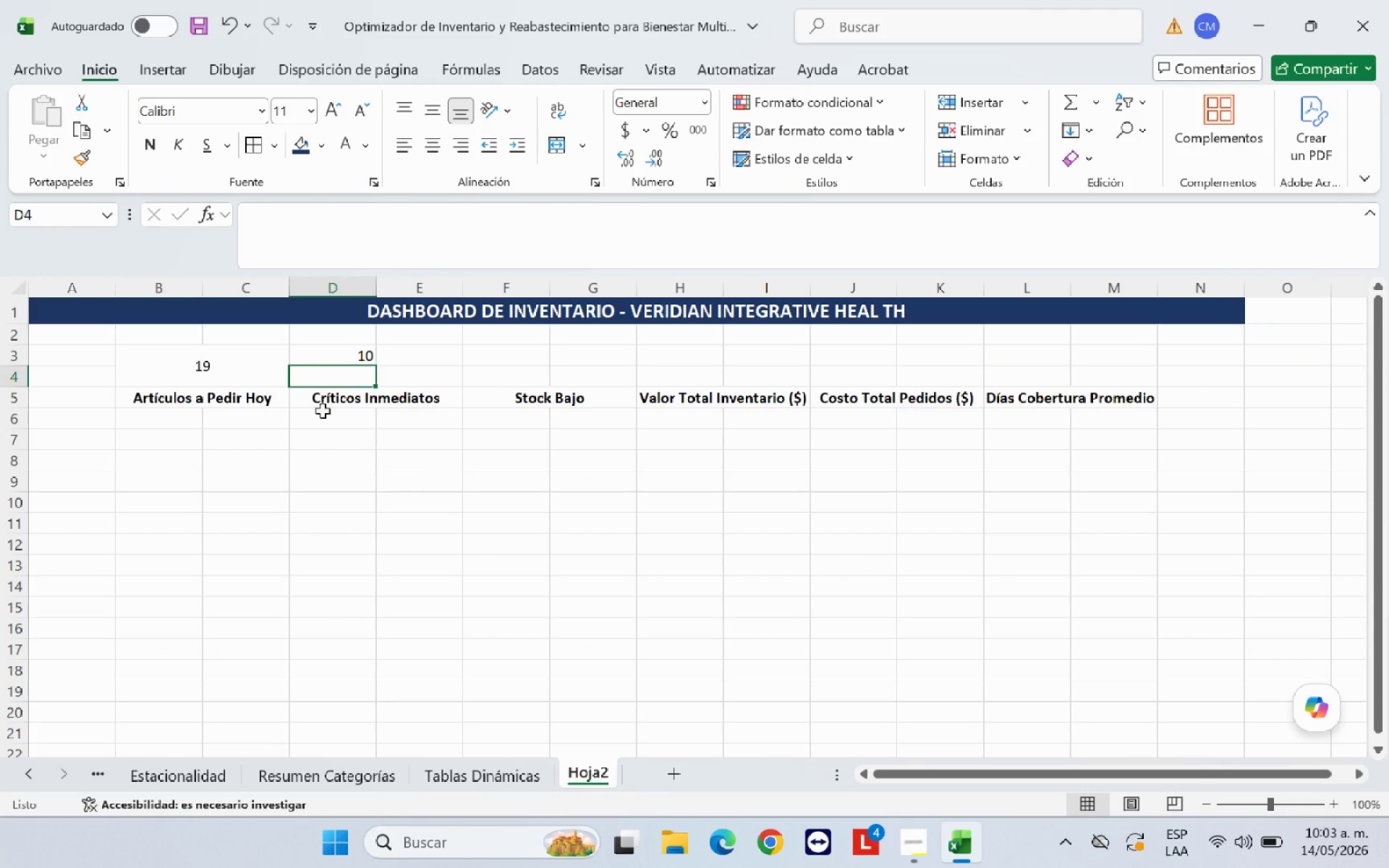 
left_click_drag(start_coordinate=[354, 359], to_coordinate=[383, 375])
 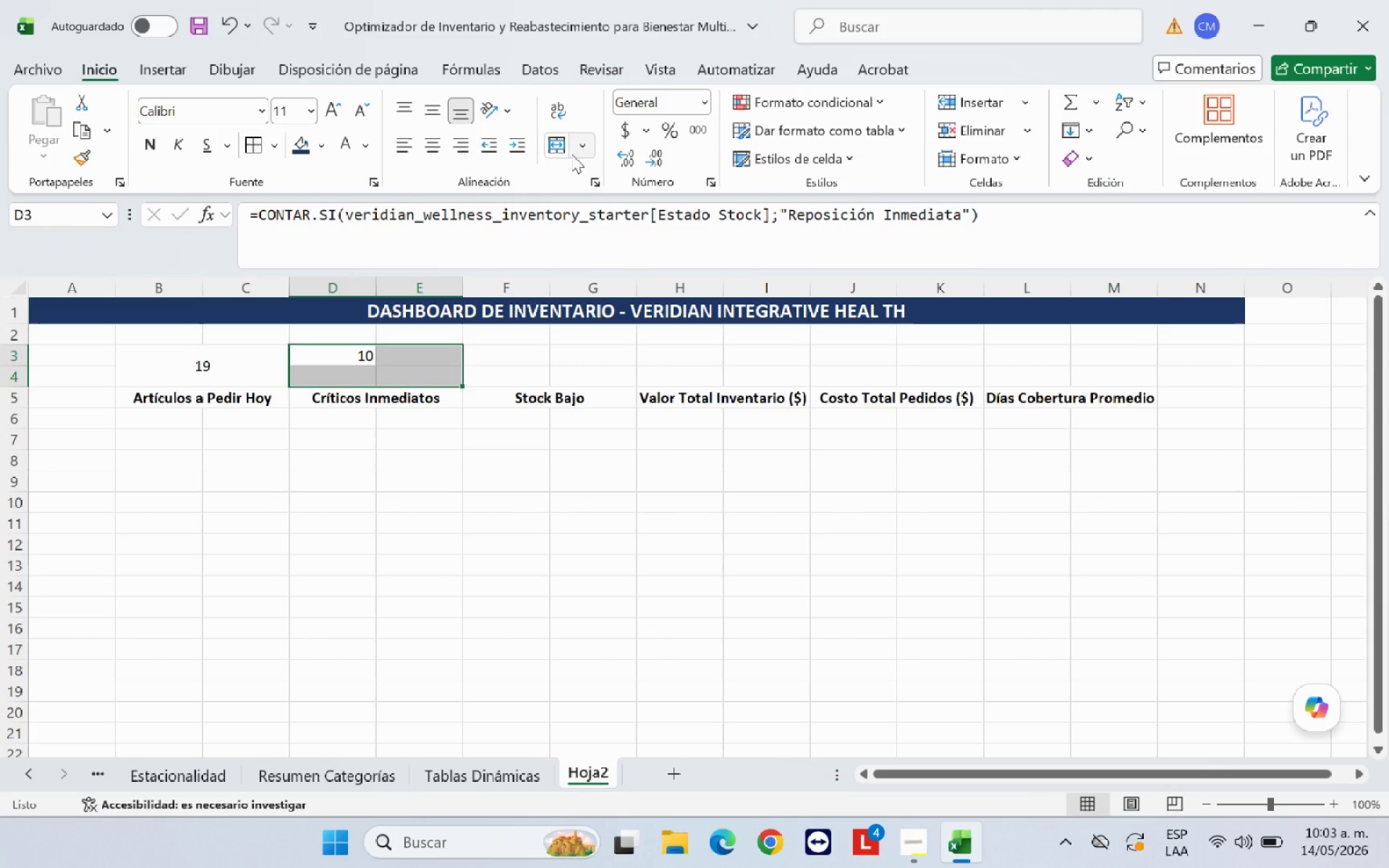 
left_click([568, 149])
 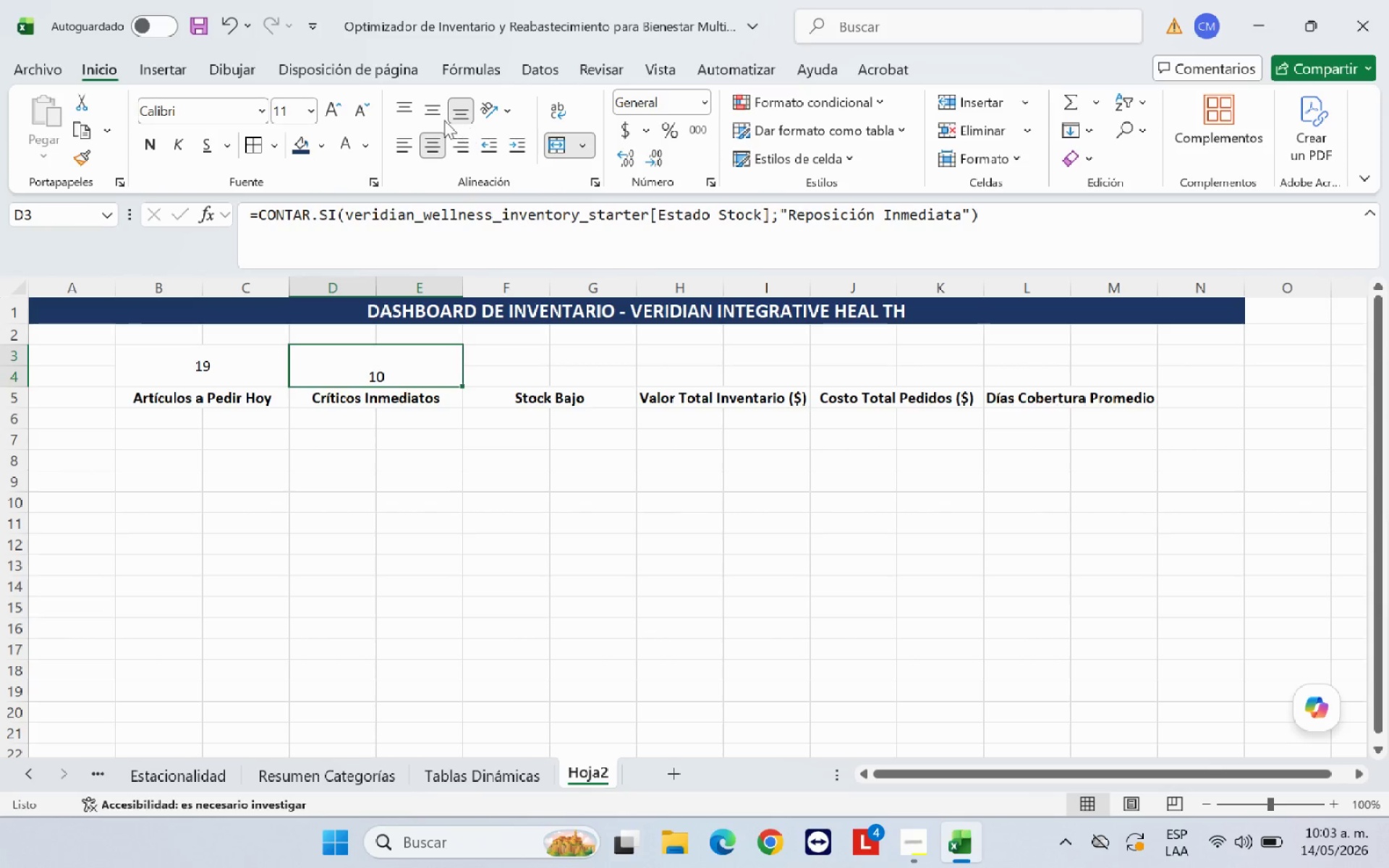 
left_click([436, 110])
 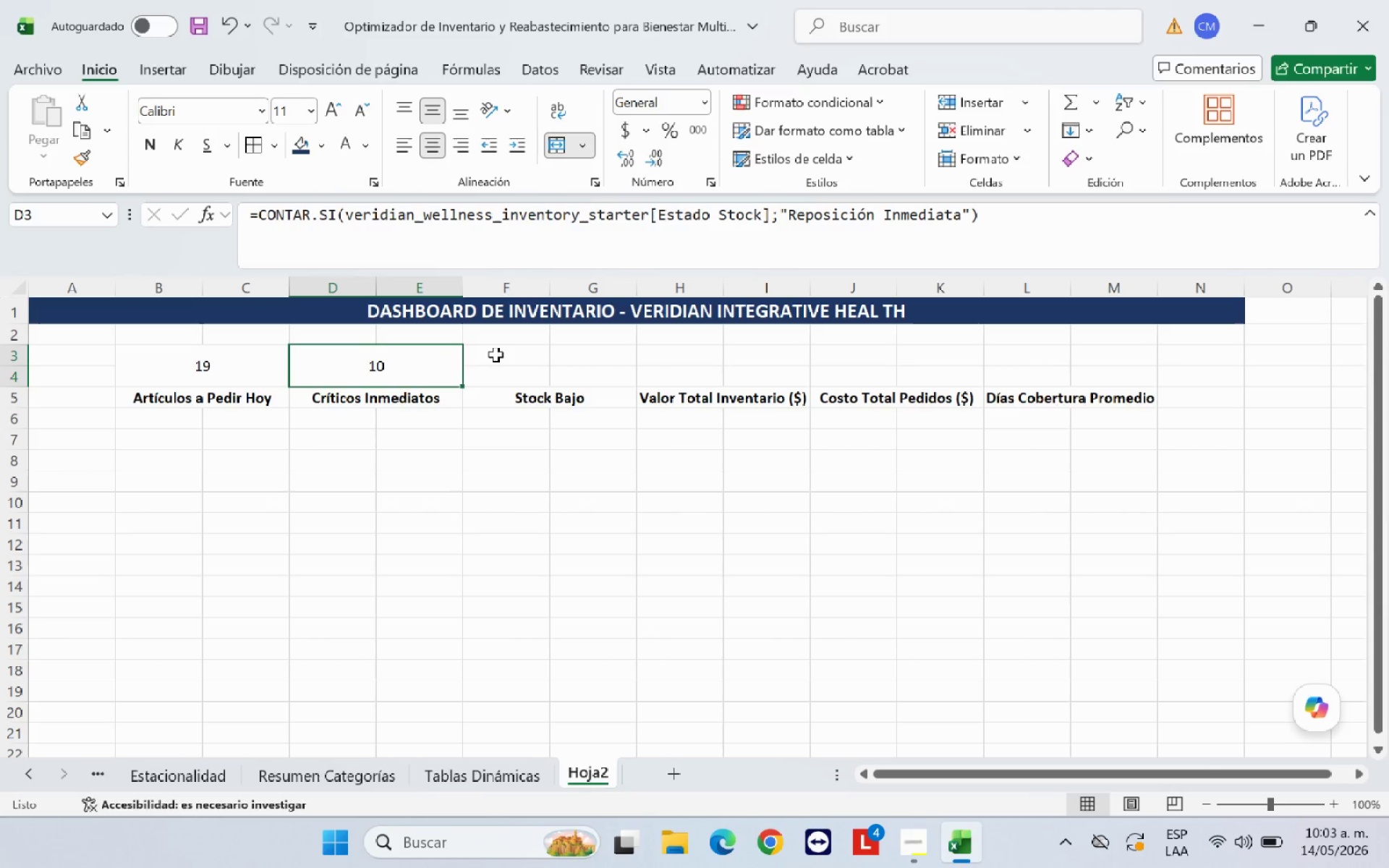 
left_click([501, 354])
 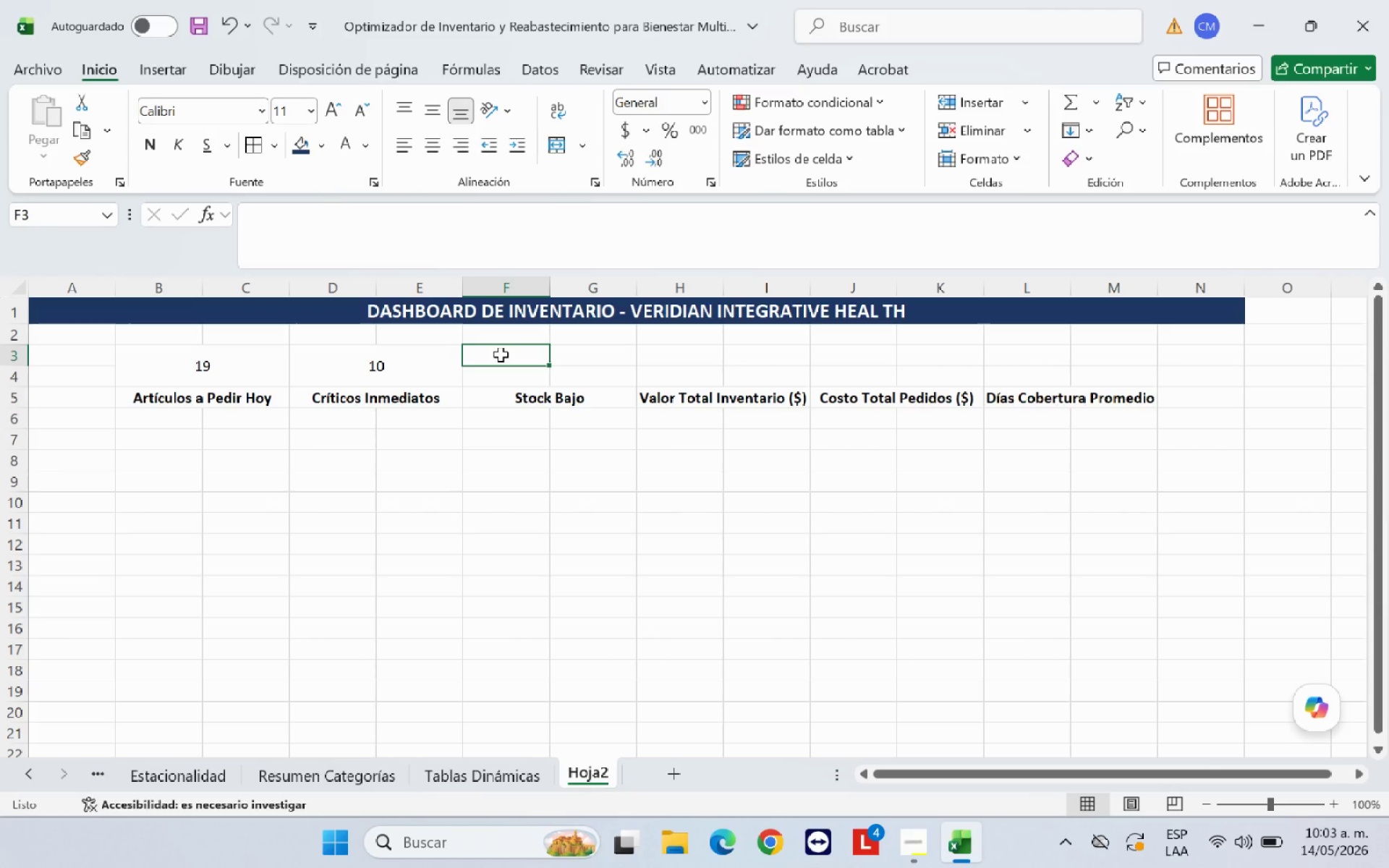 
type()s)
key(Backspace)
type(contar)
key(Backspace)
key(Backspace)
key(Backspace)
key(Backspace)
key(Backspace)
key(Backspace)
type(CONTAR.SI*)
 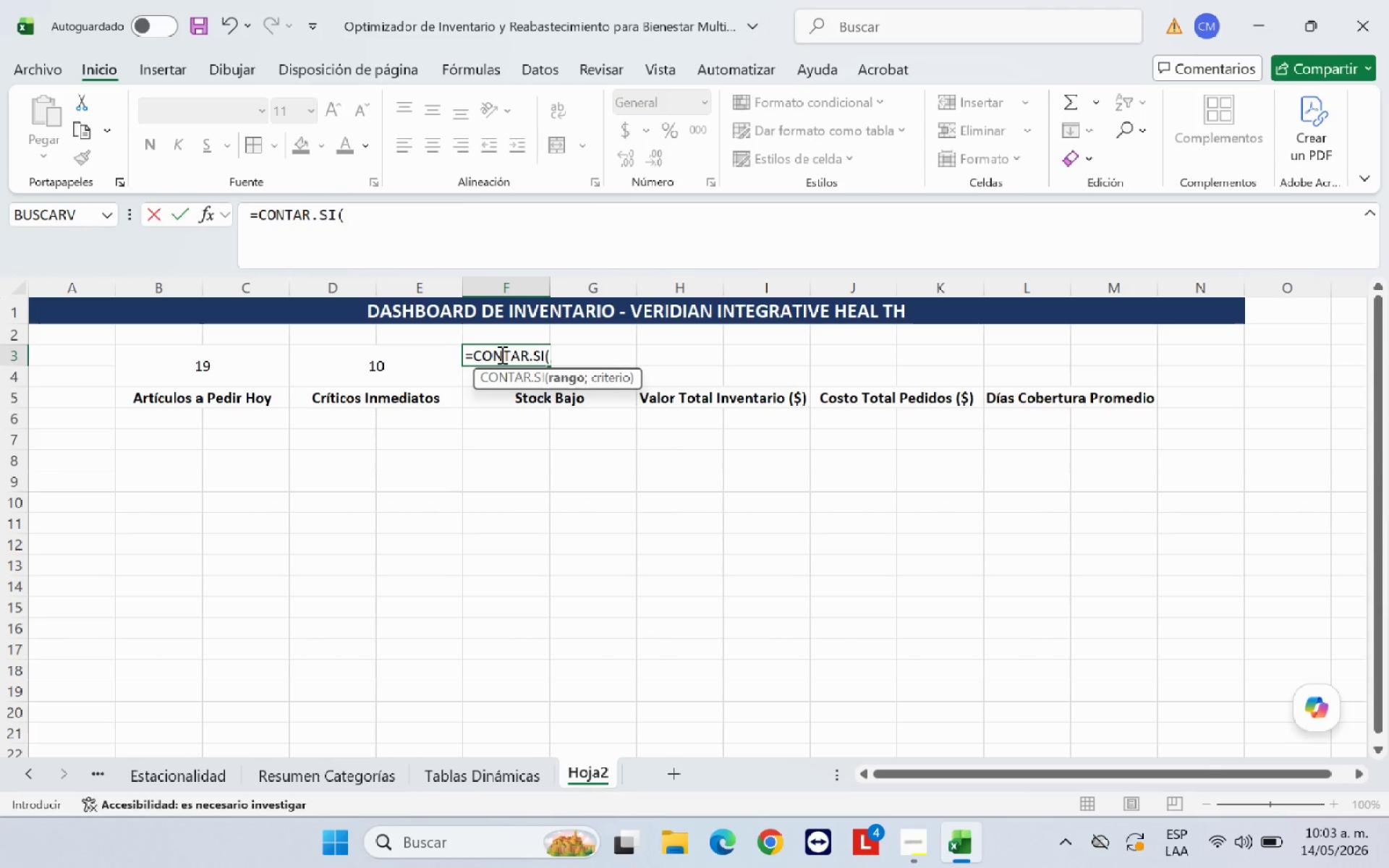 
left_click([104, 779])
 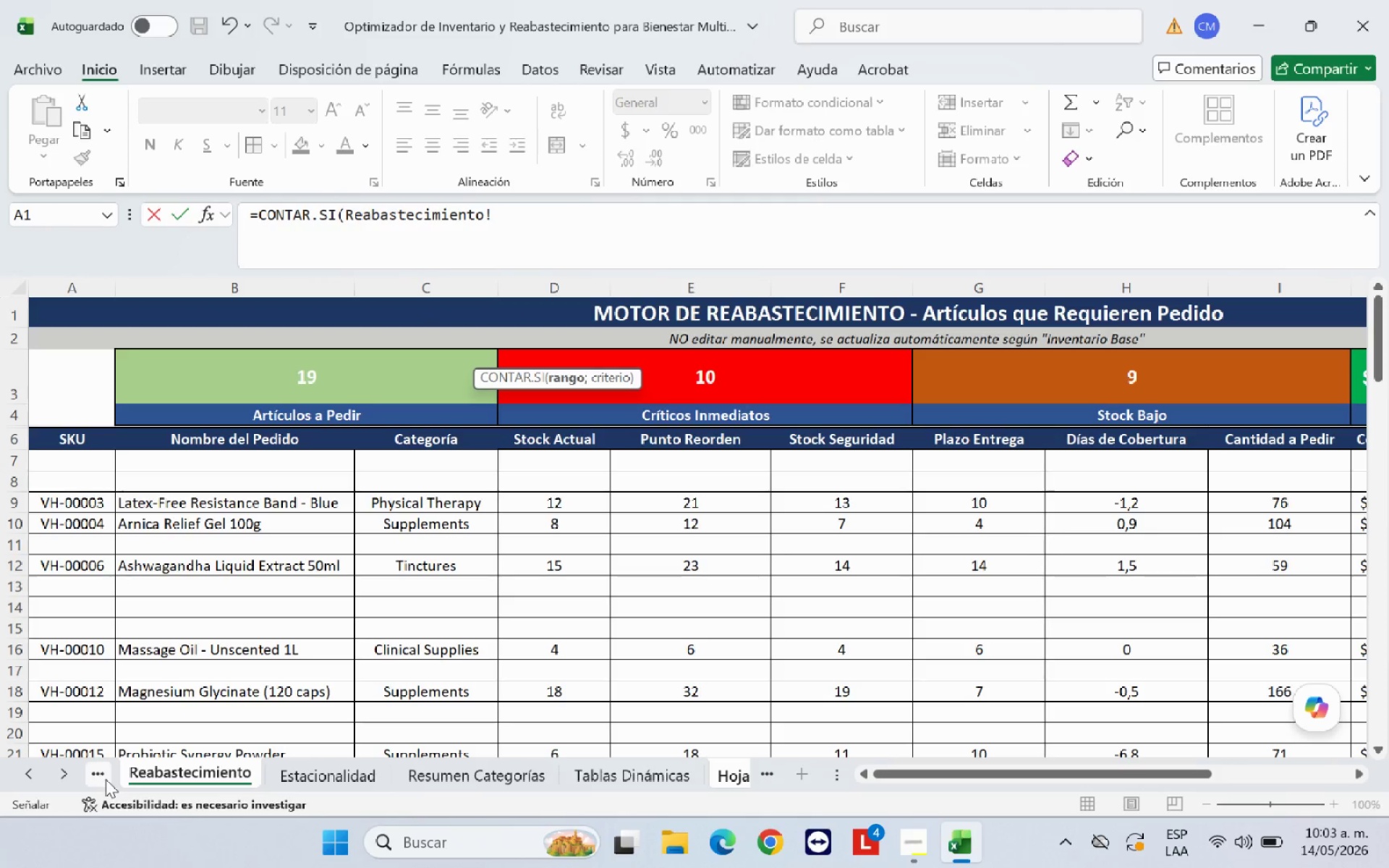 
left_click([106, 779])
 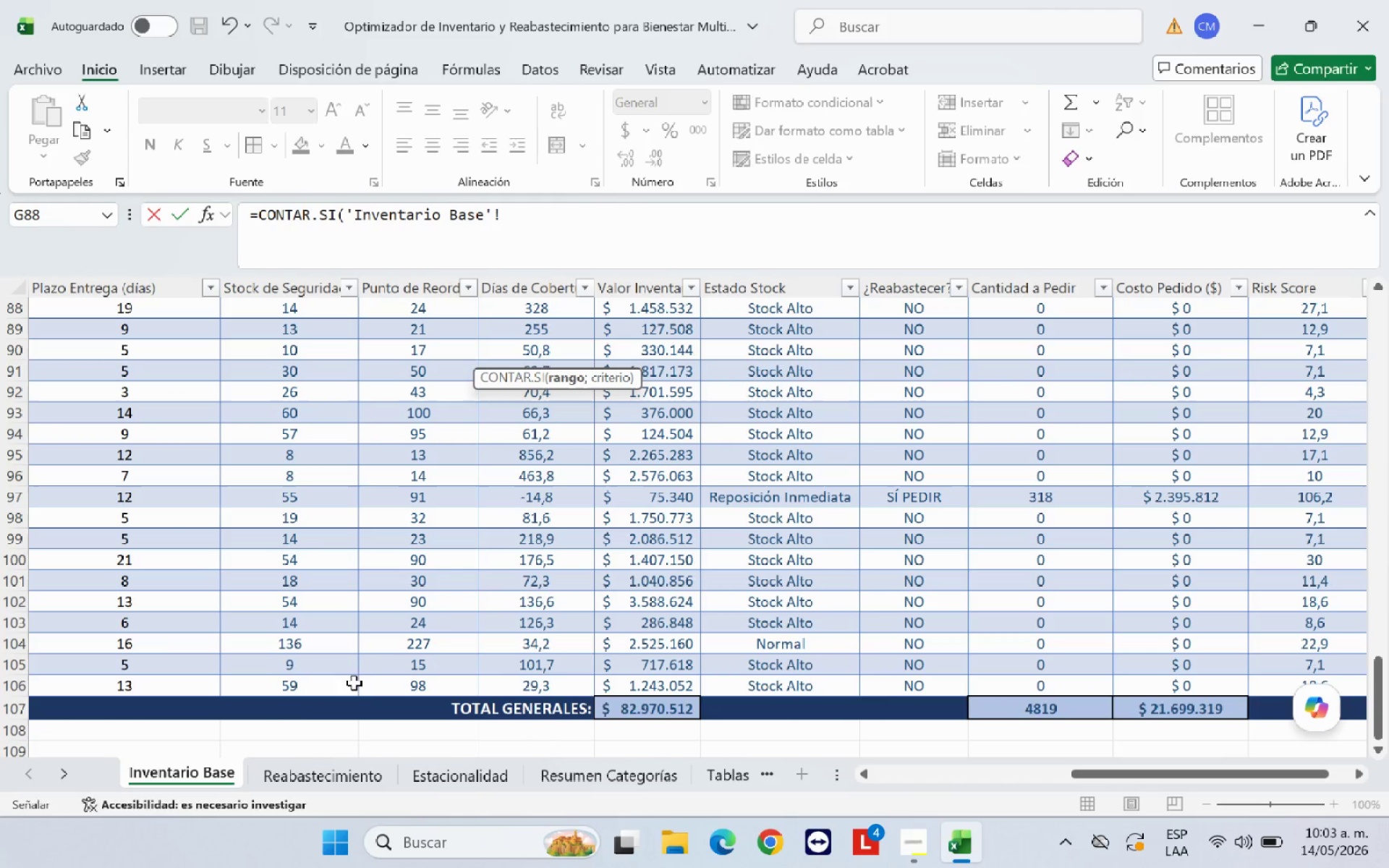 
scroll: coordinate [858, 595], scroll_direction: up, amount: 37.0
 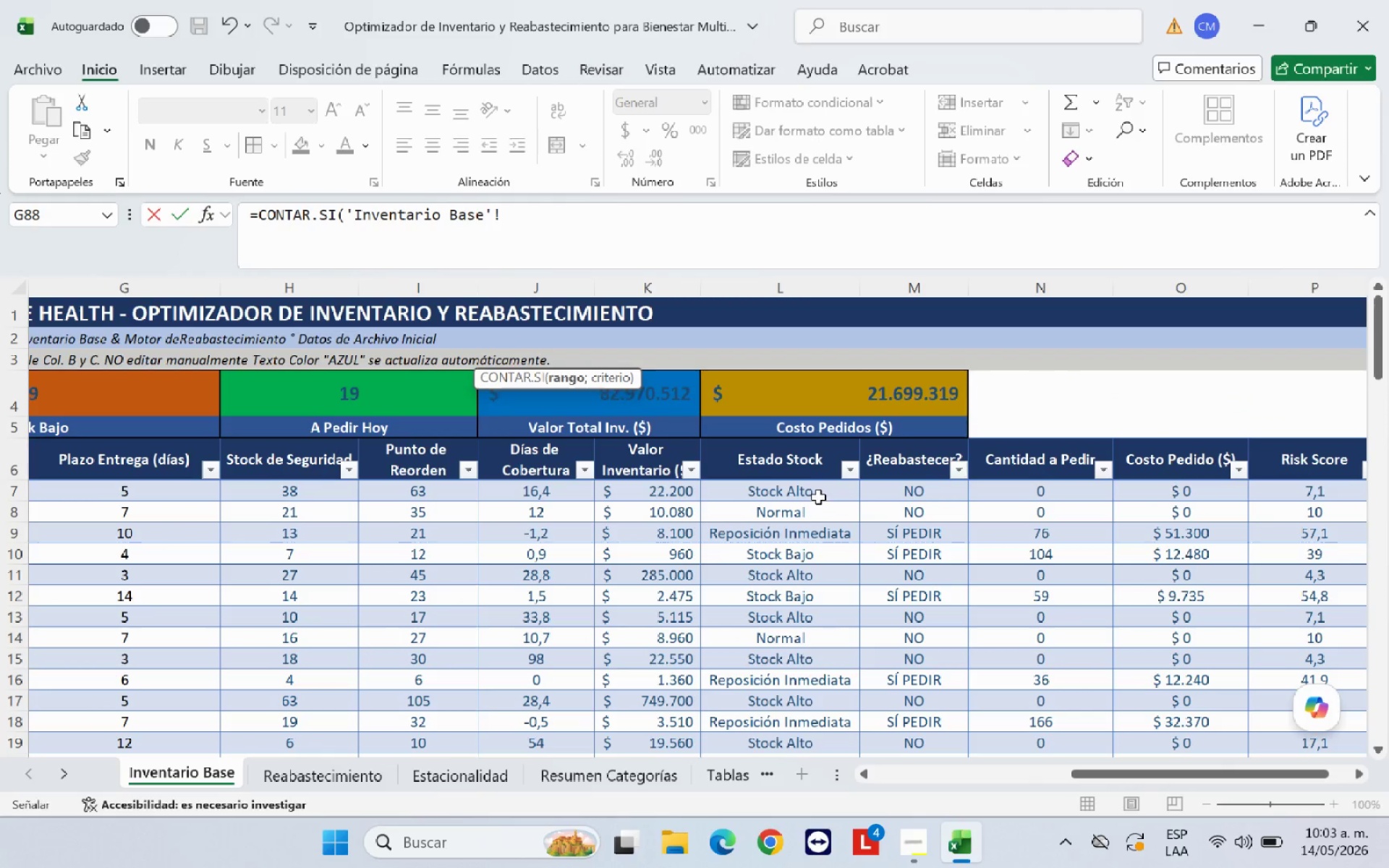 
left_click_drag(start_coordinate=[818, 497], to_coordinate=[809, 687])
 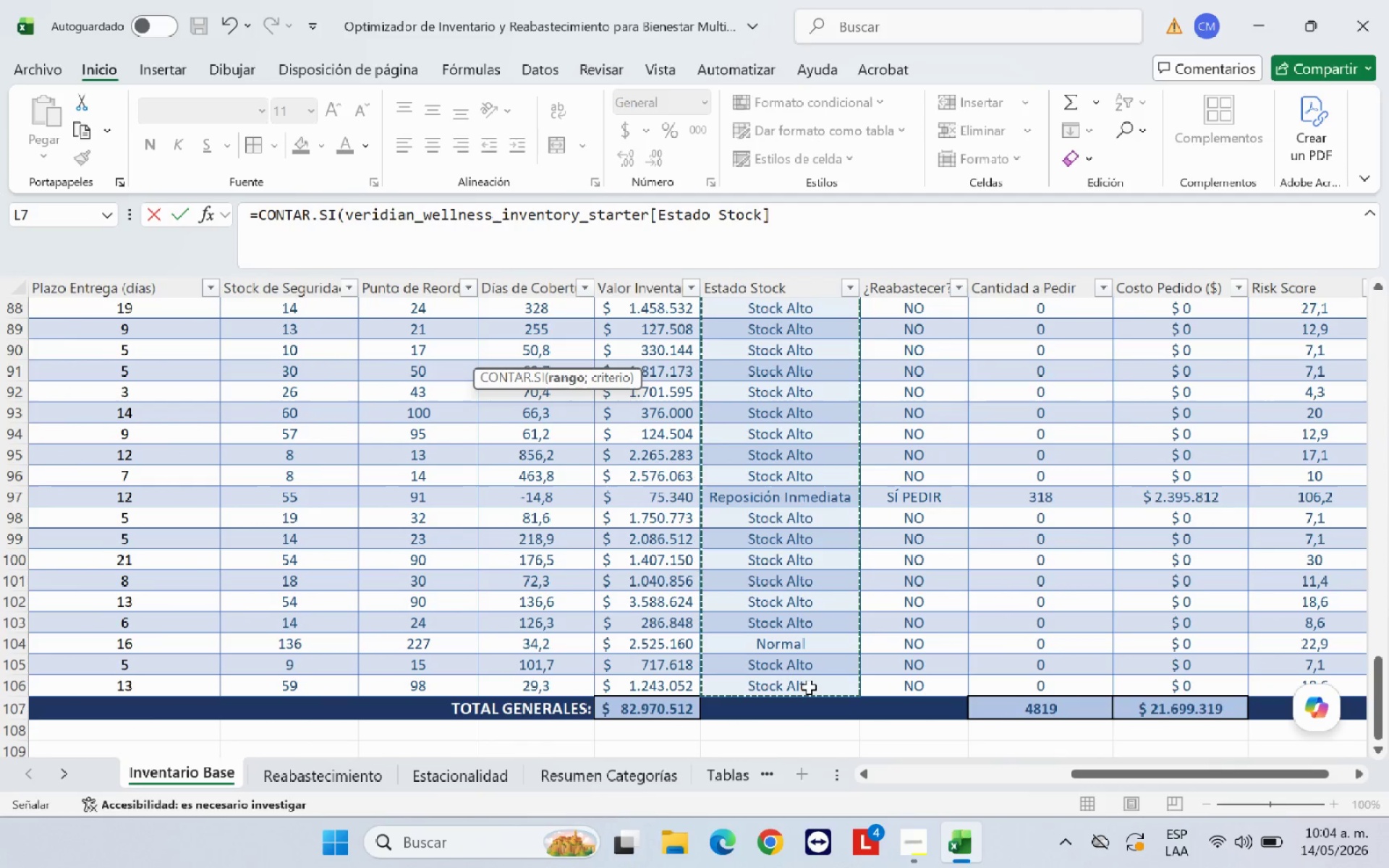 
type(<@Stock Bajo@()
 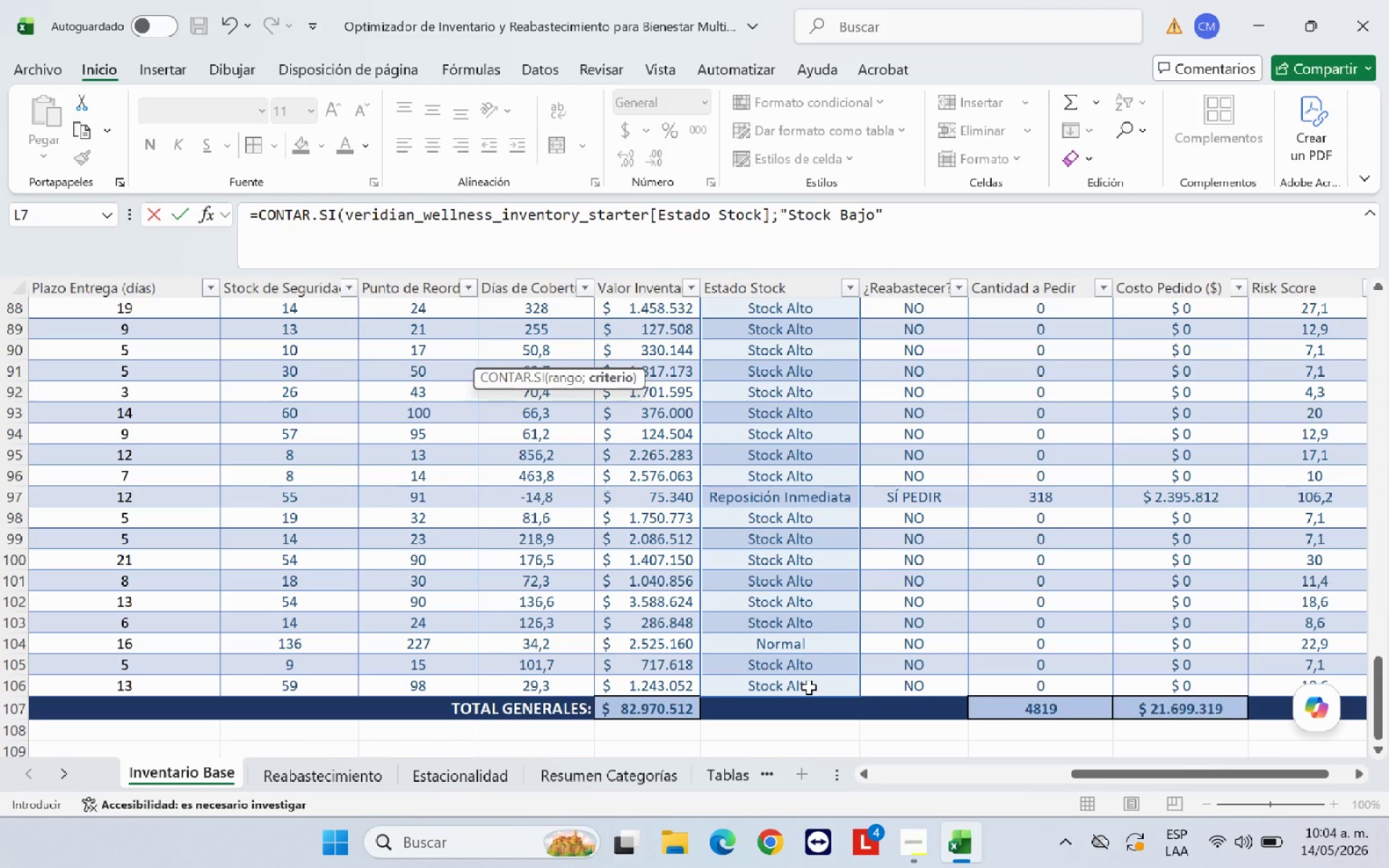 
key(Enter)
 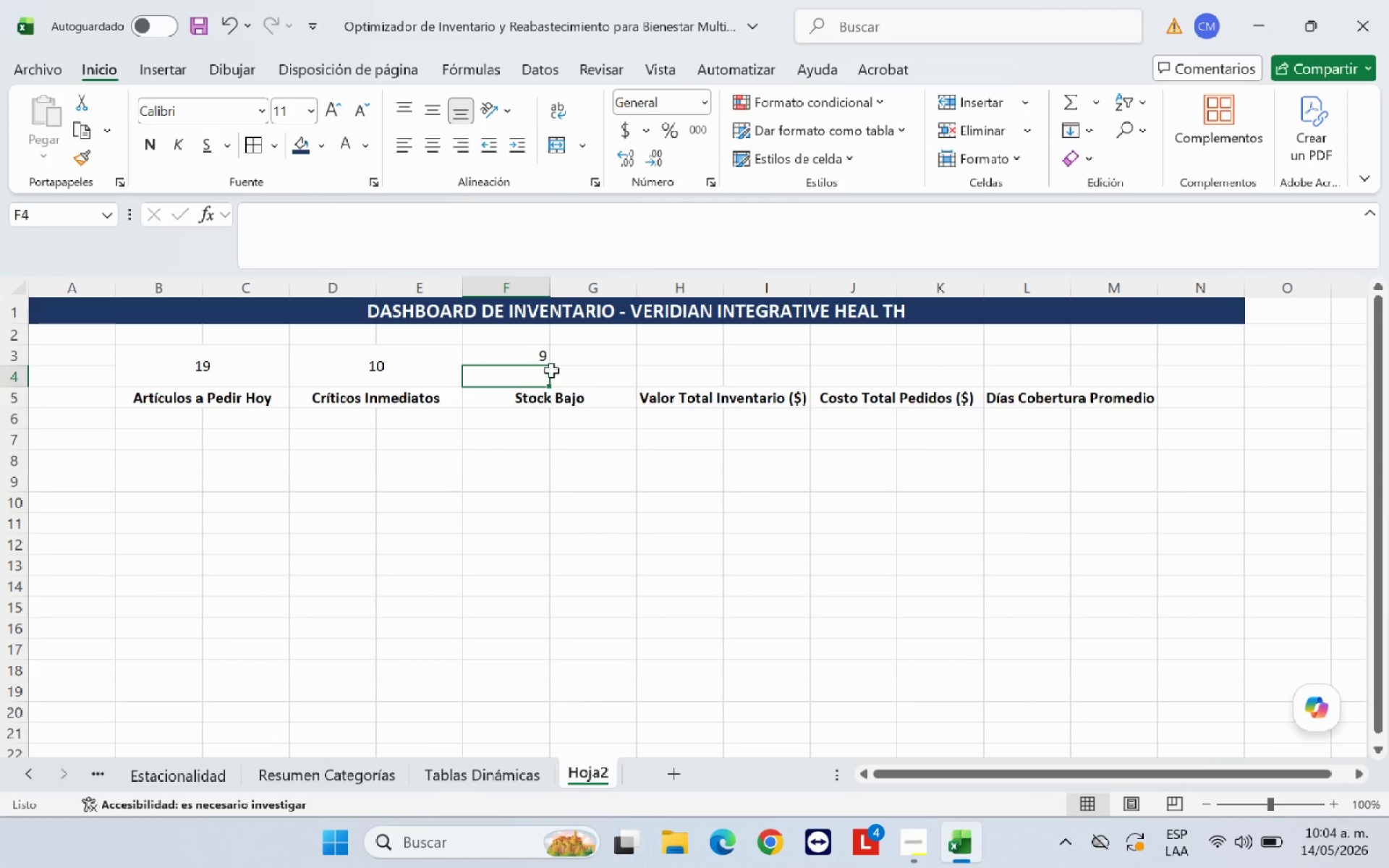 
left_click_drag(start_coordinate=[536, 354], to_coordinate=[563, 374])
 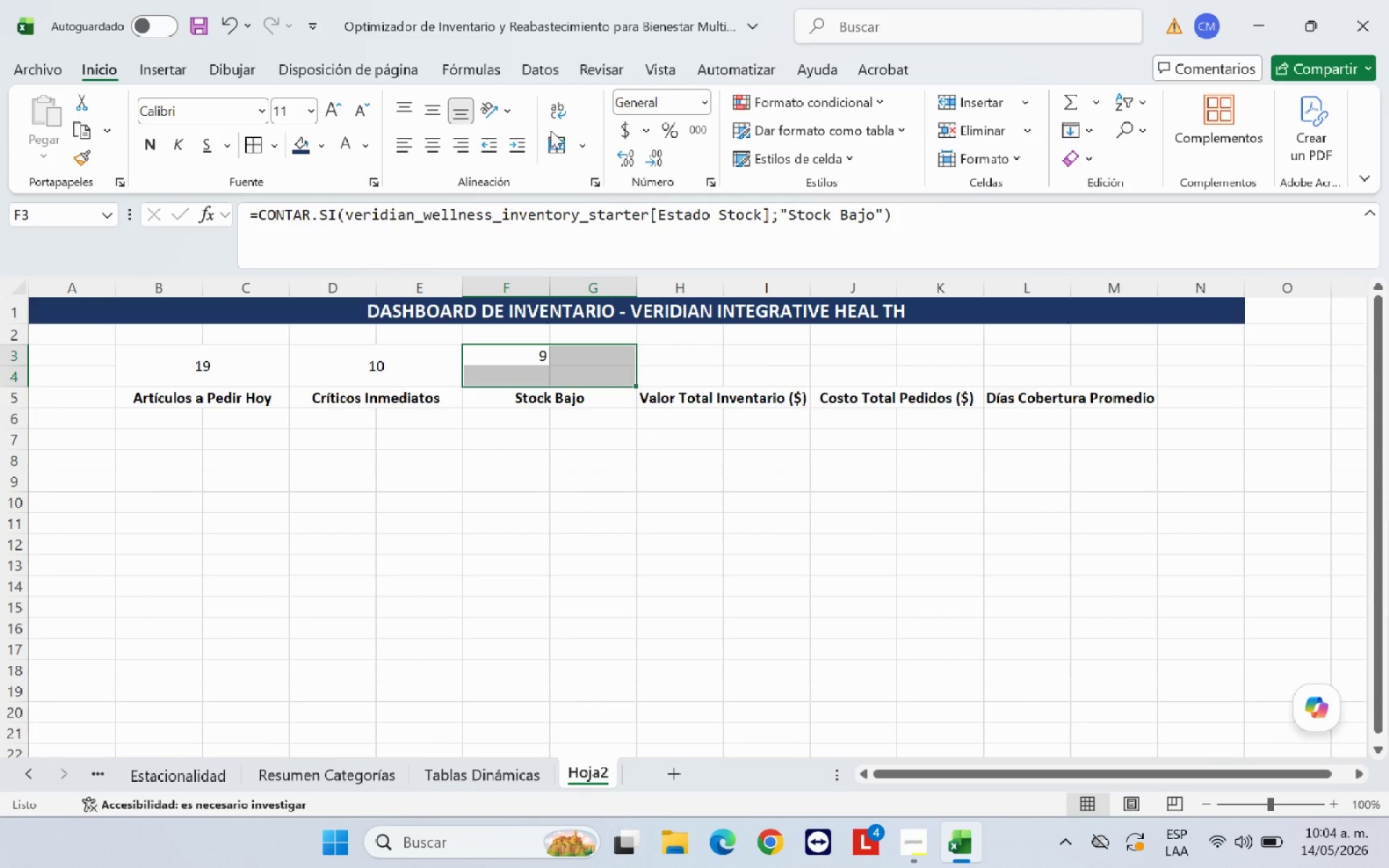 
left_click([556, 143])
 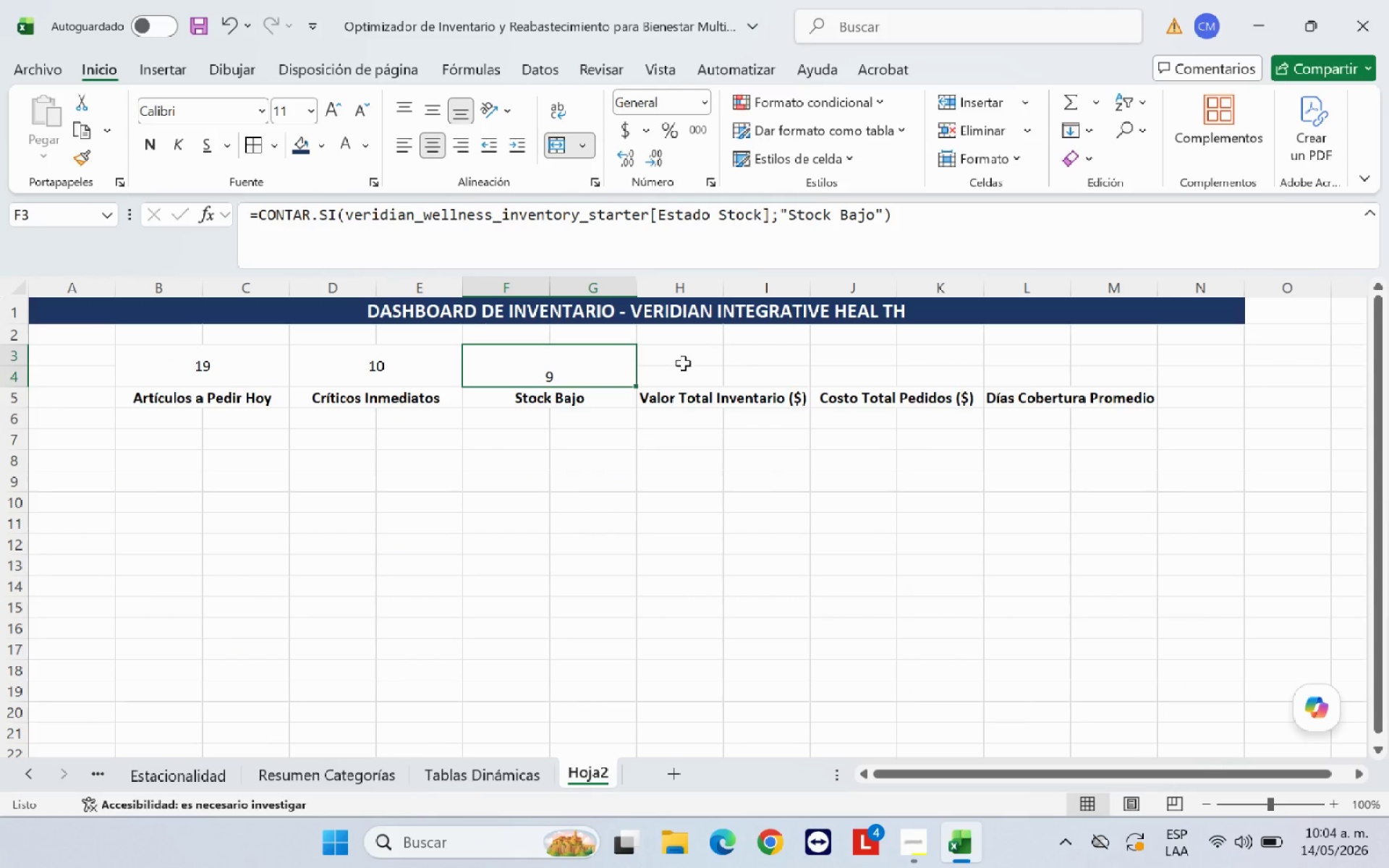 
left_click([683, 358])
 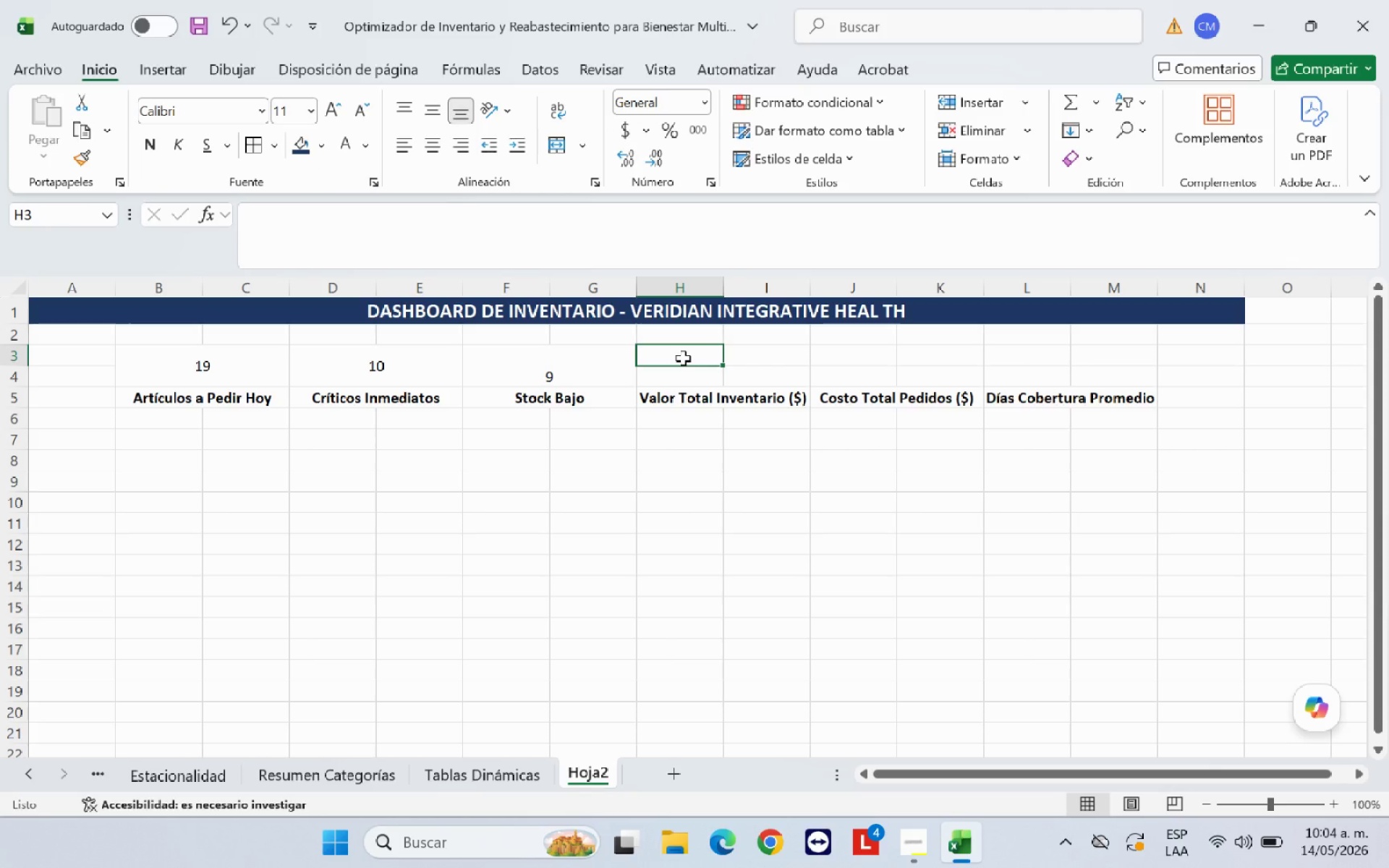 
type()s)
key(Backspace)
type(SUMA*)
 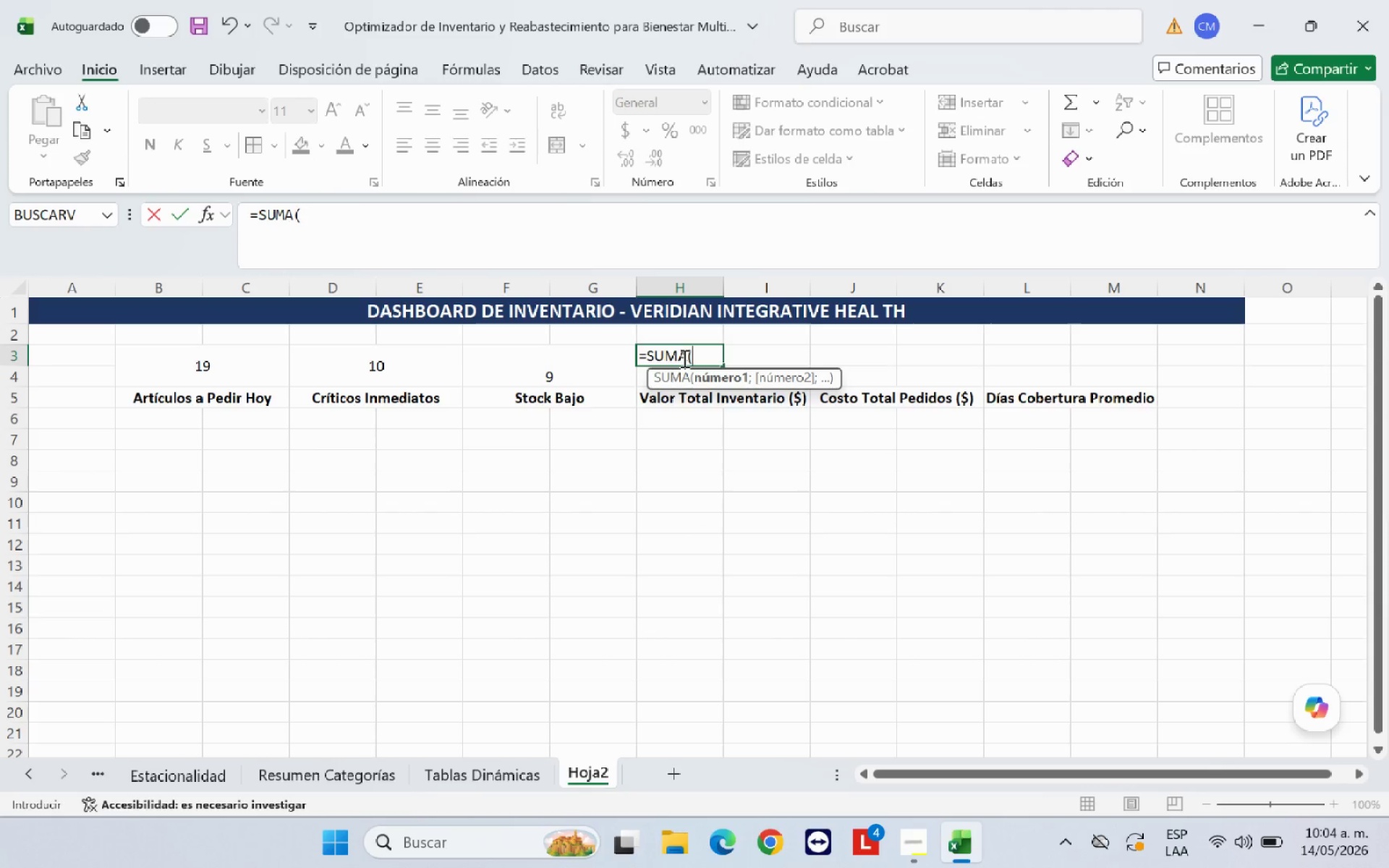 
left_click([90, 767])
 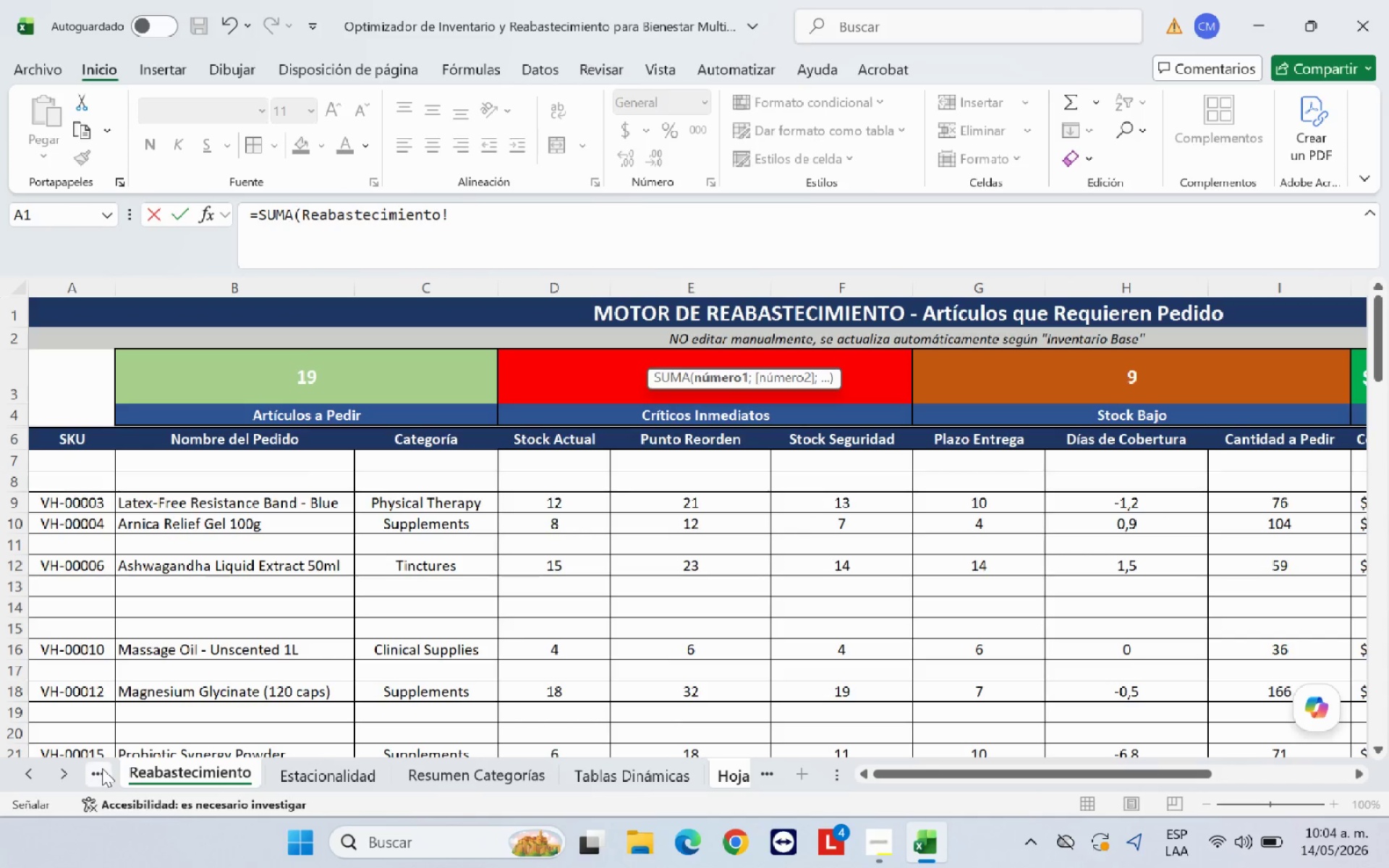 
left_click([102, 768])
 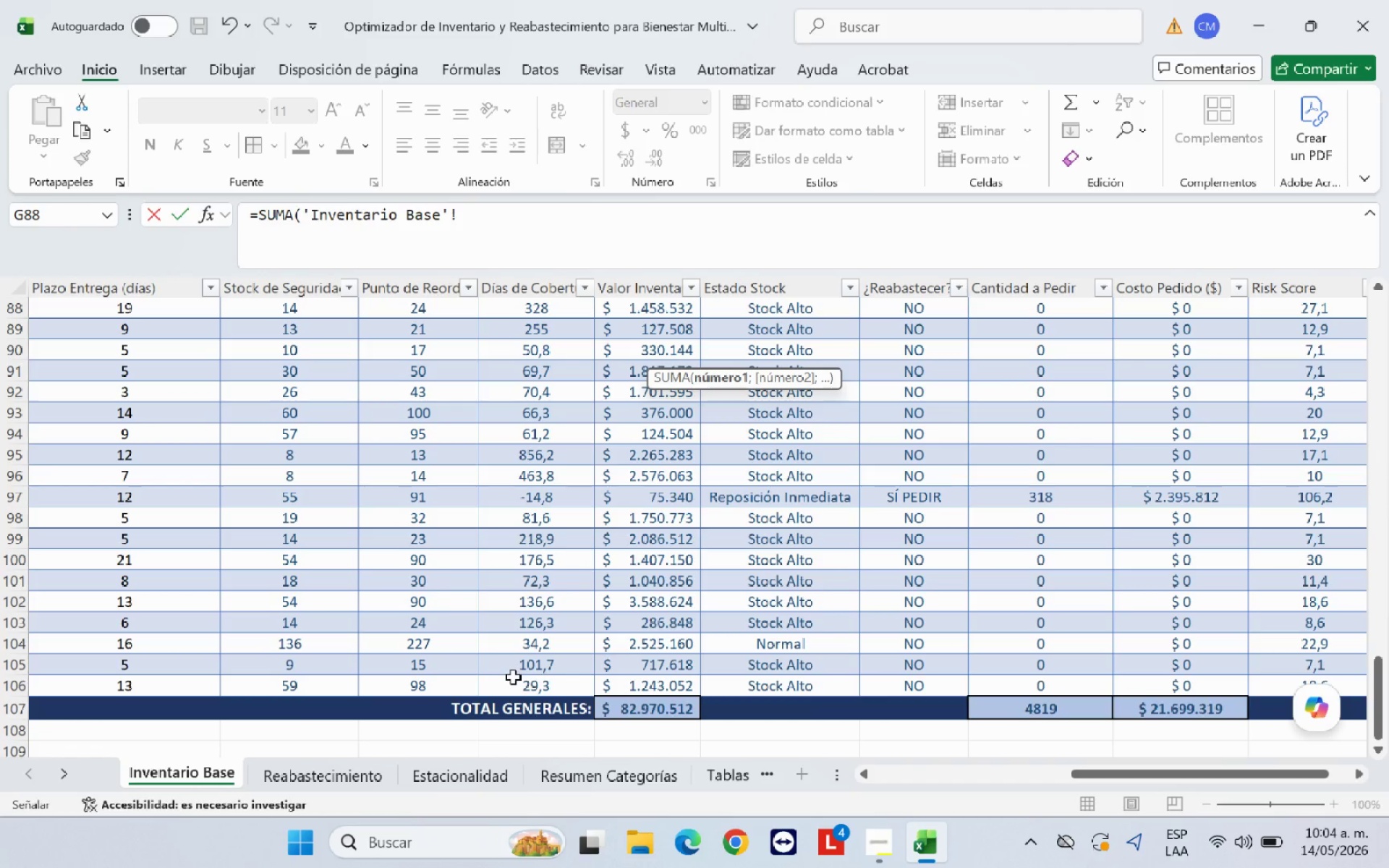 
scroll: coordinate [1071, 478], scroll_direction: up, amount: 37.0
 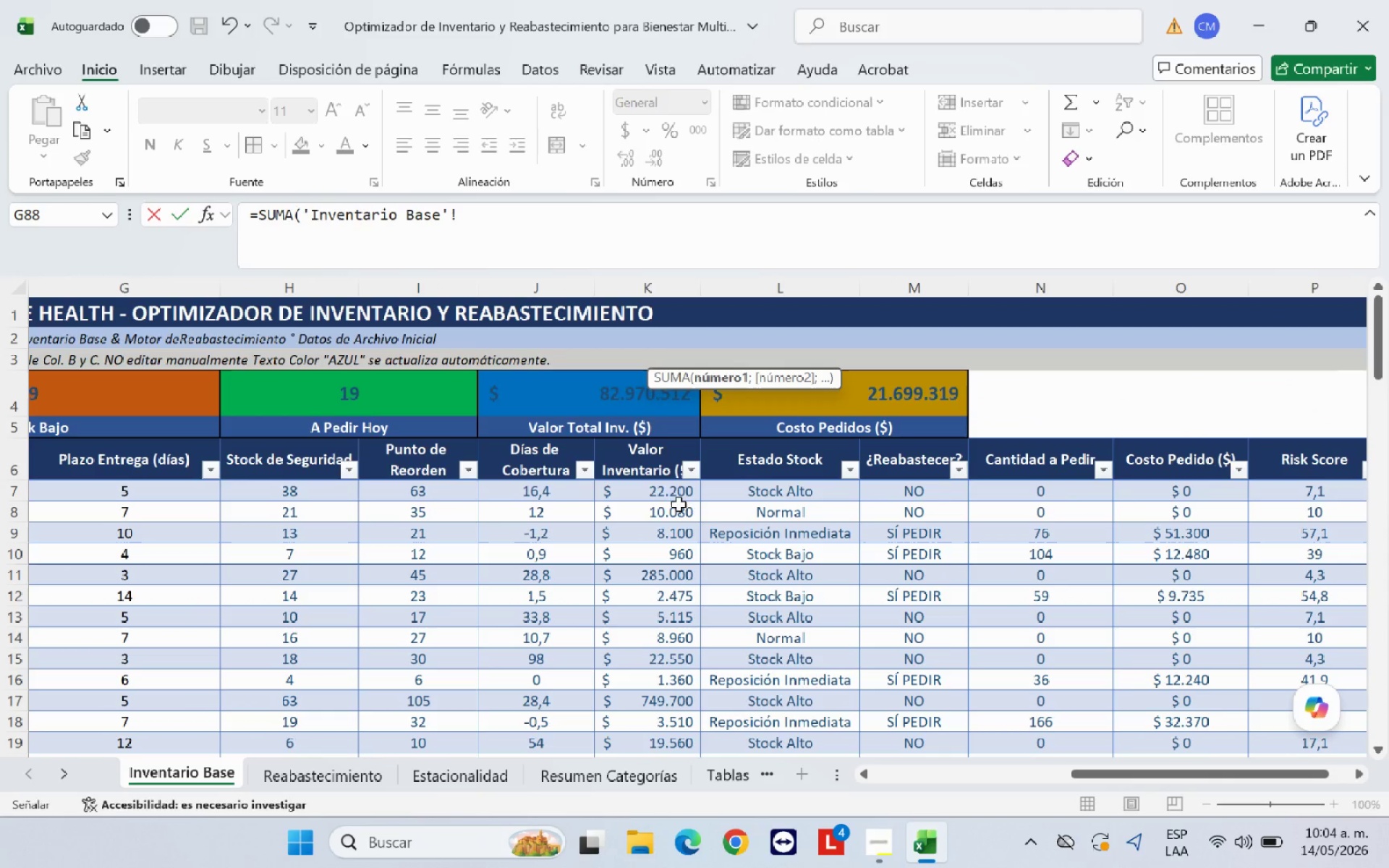 
left_click_drag(start_coordinate=[672, 491], to_coordinate=[649, 699])
 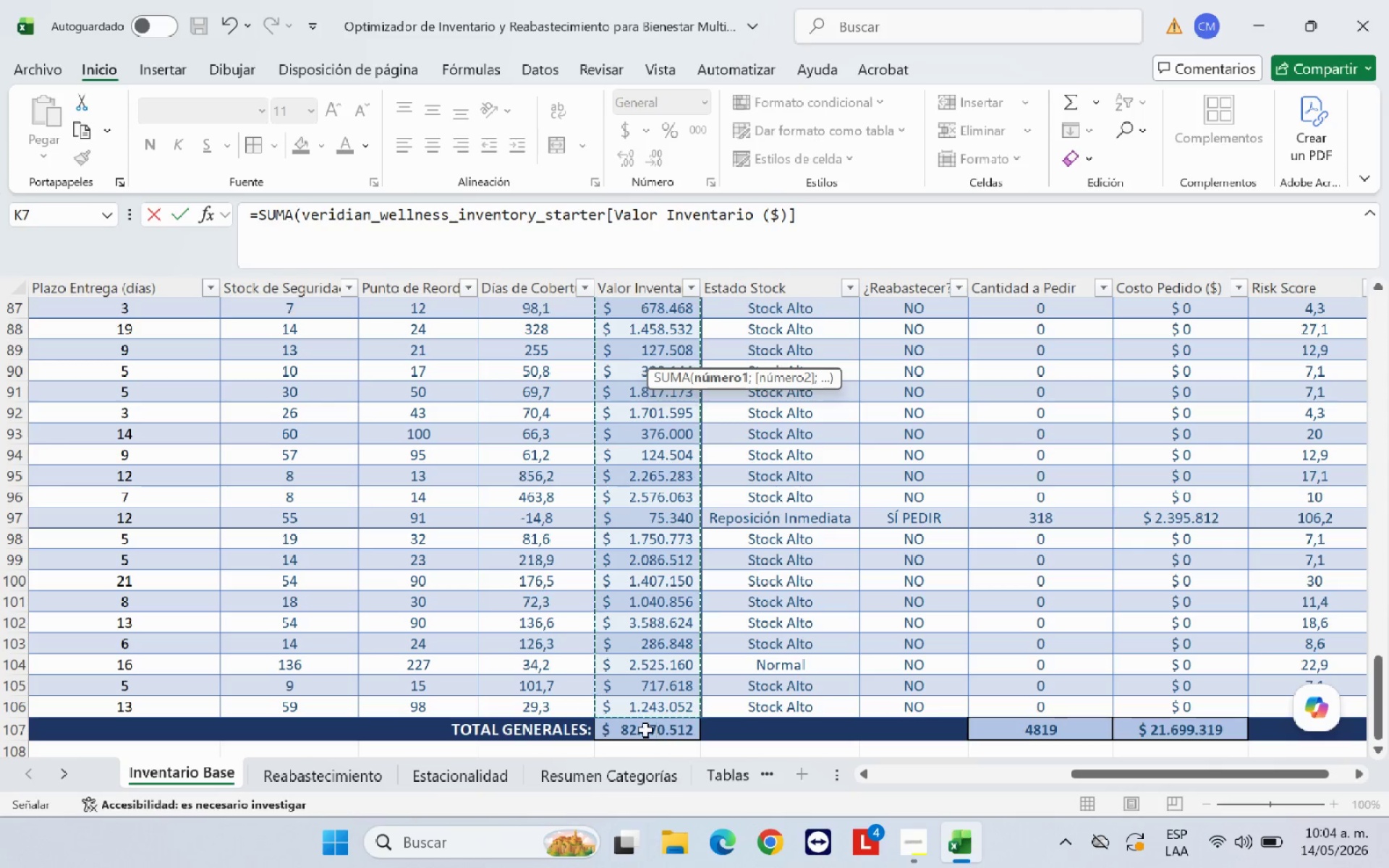 
left_click([645, 730])
 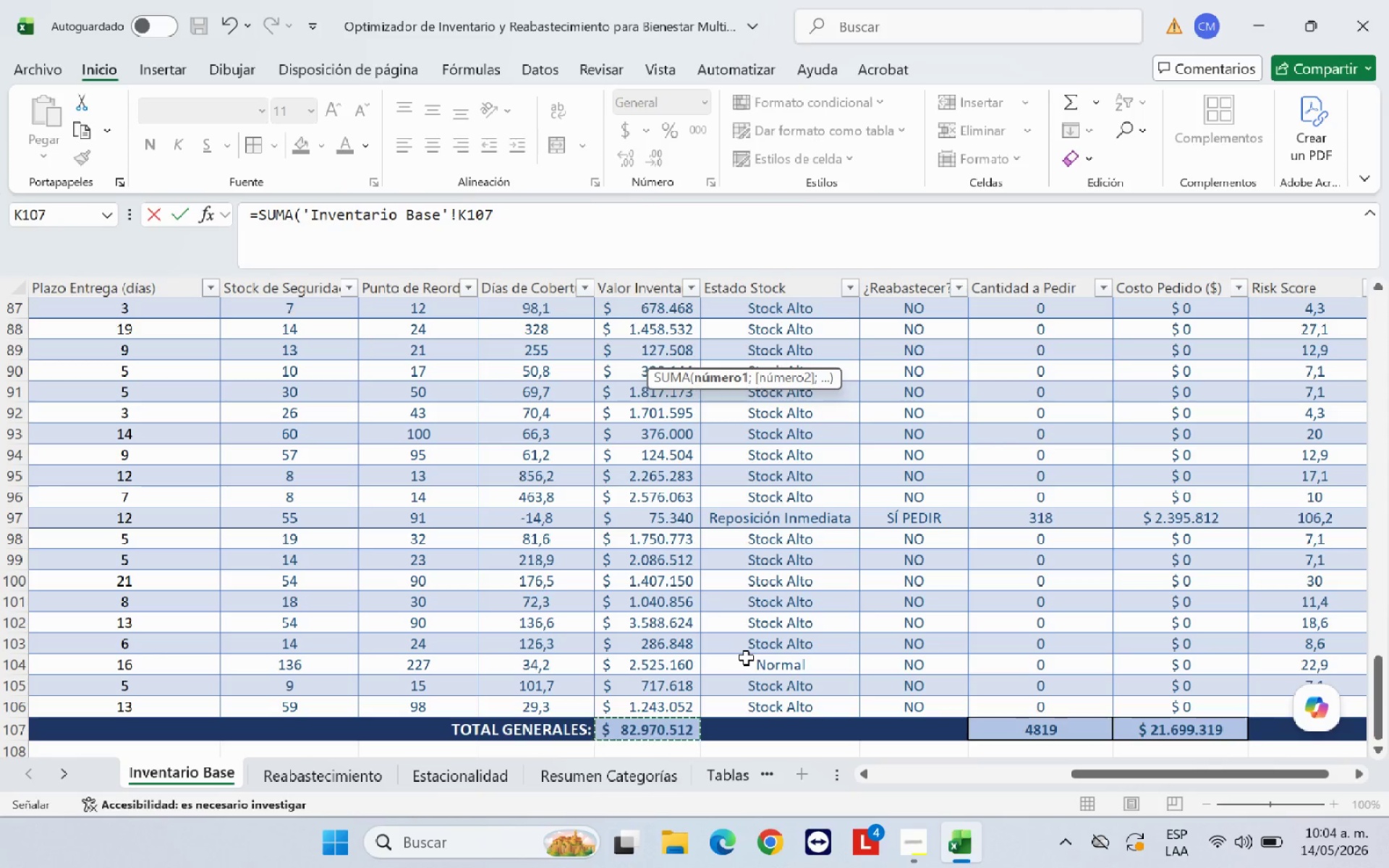 
key(Shift+9)
 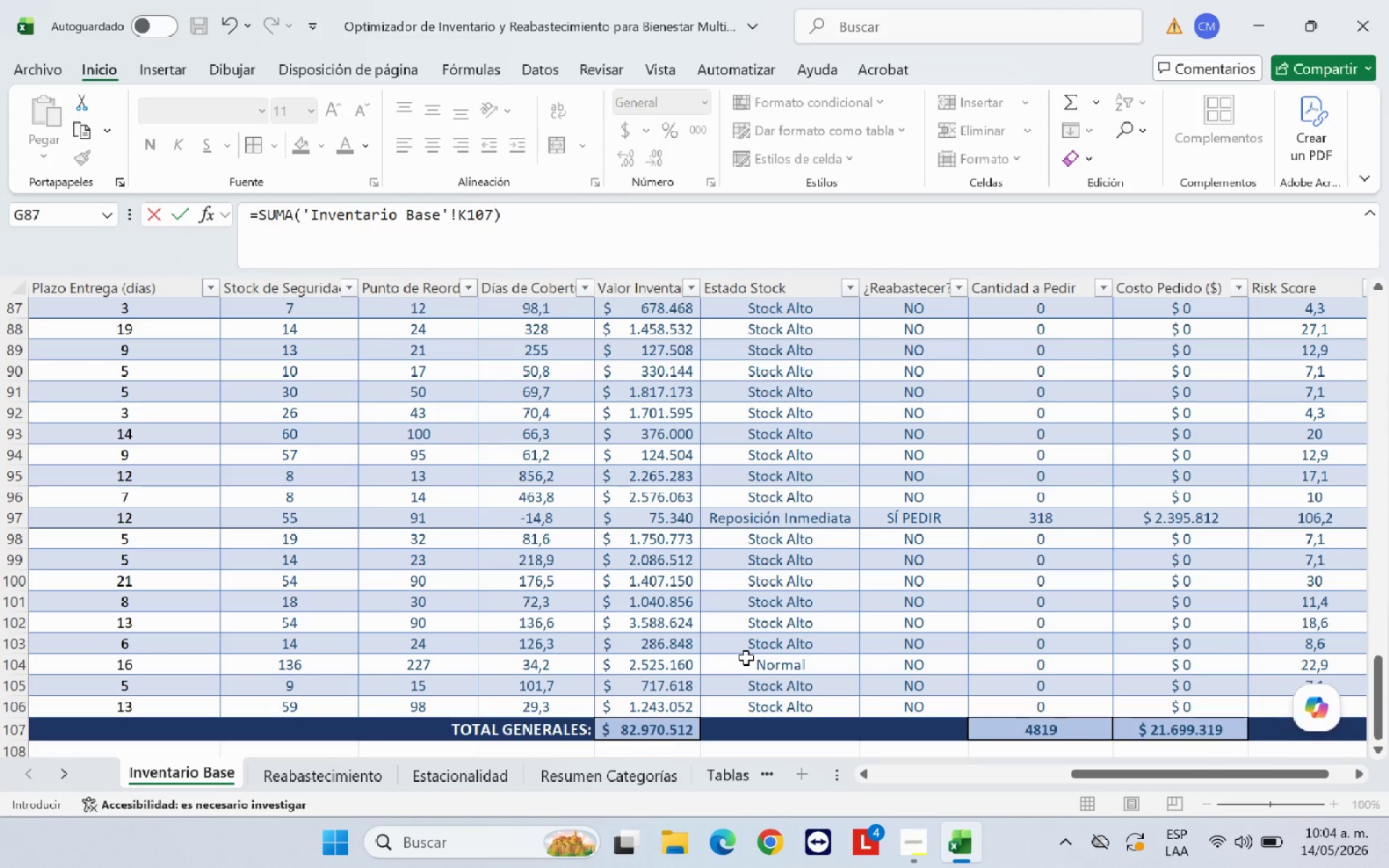 
key(Enter)
 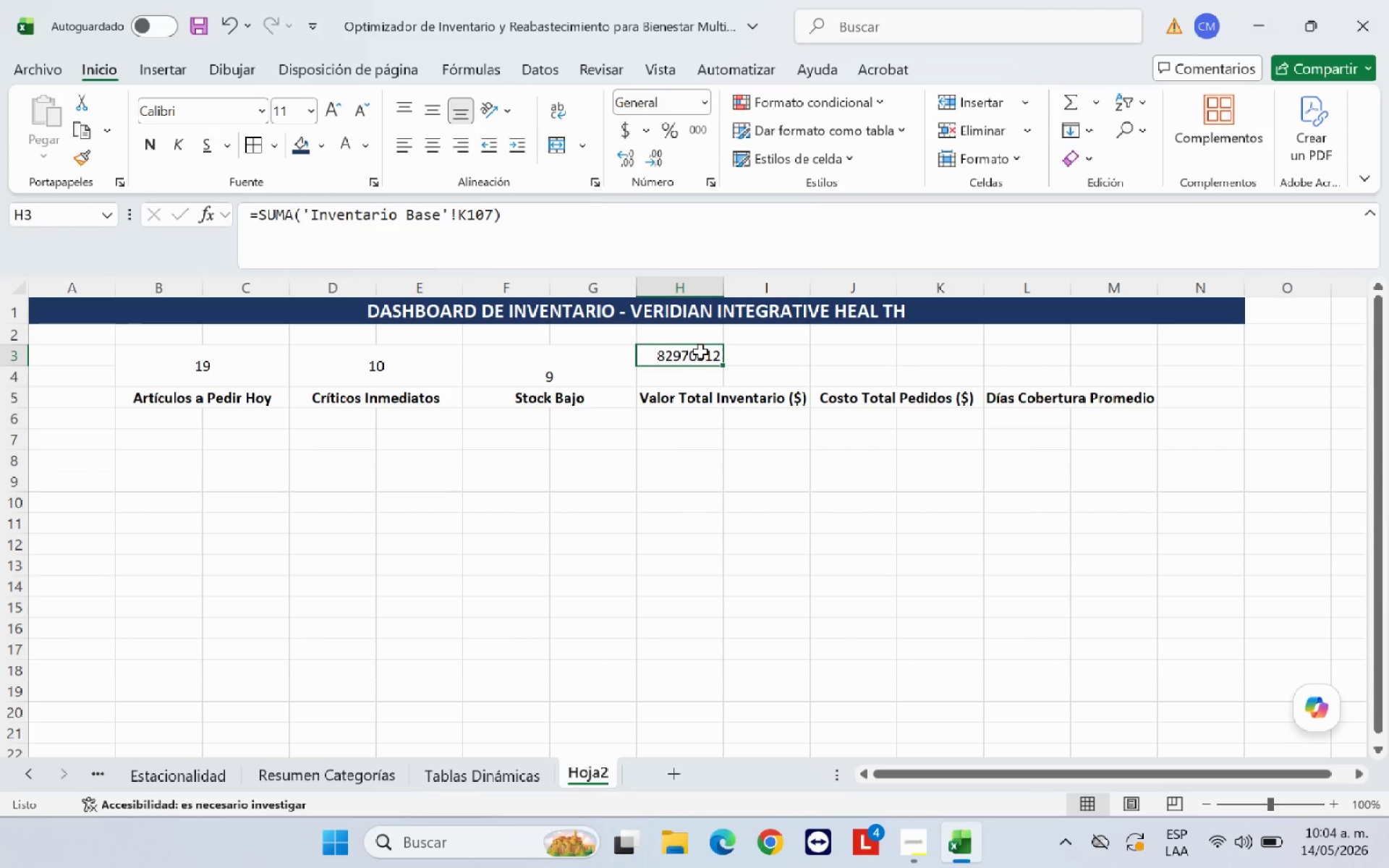 
wait(5.61)
 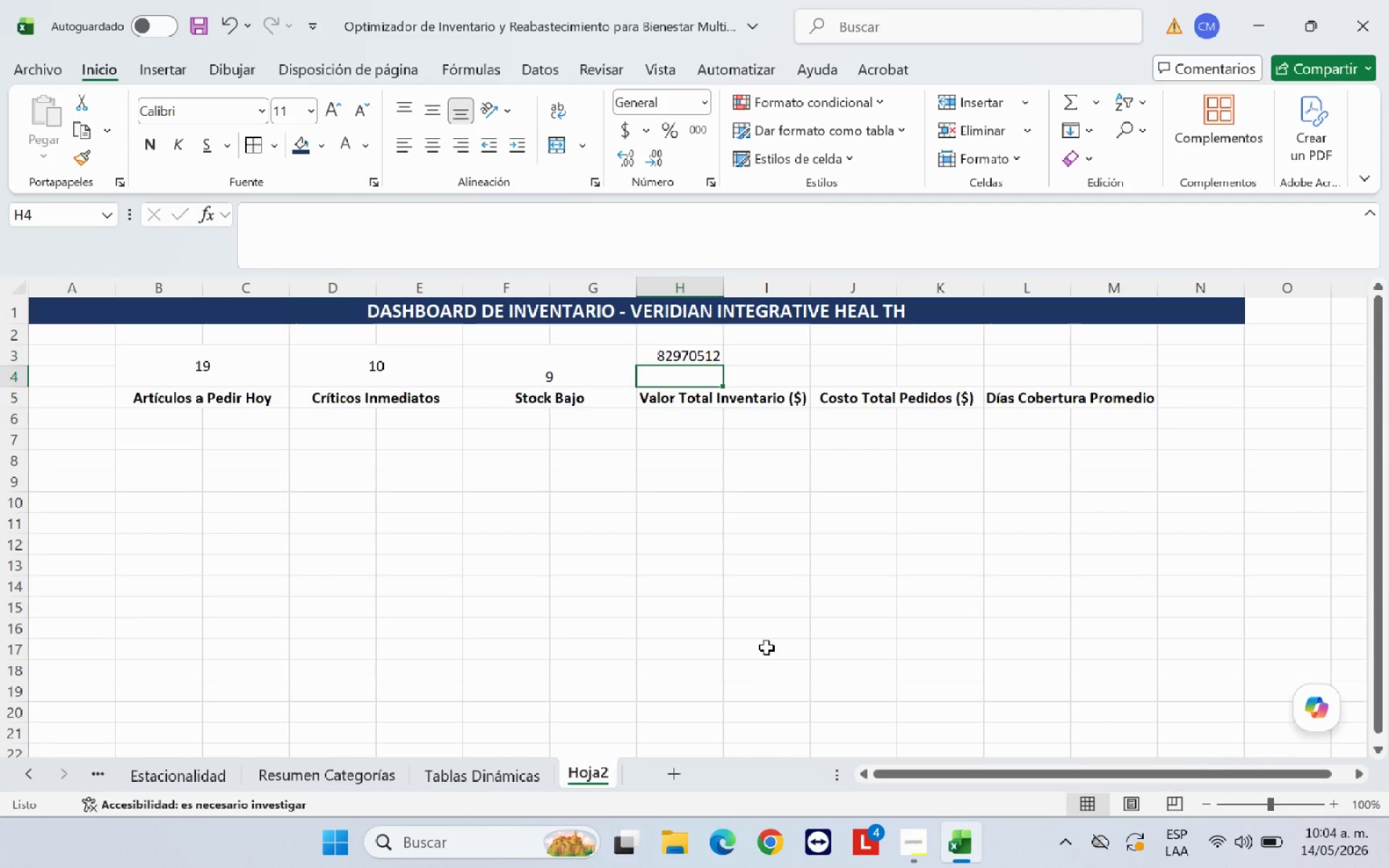 
left_click([623, 126])
 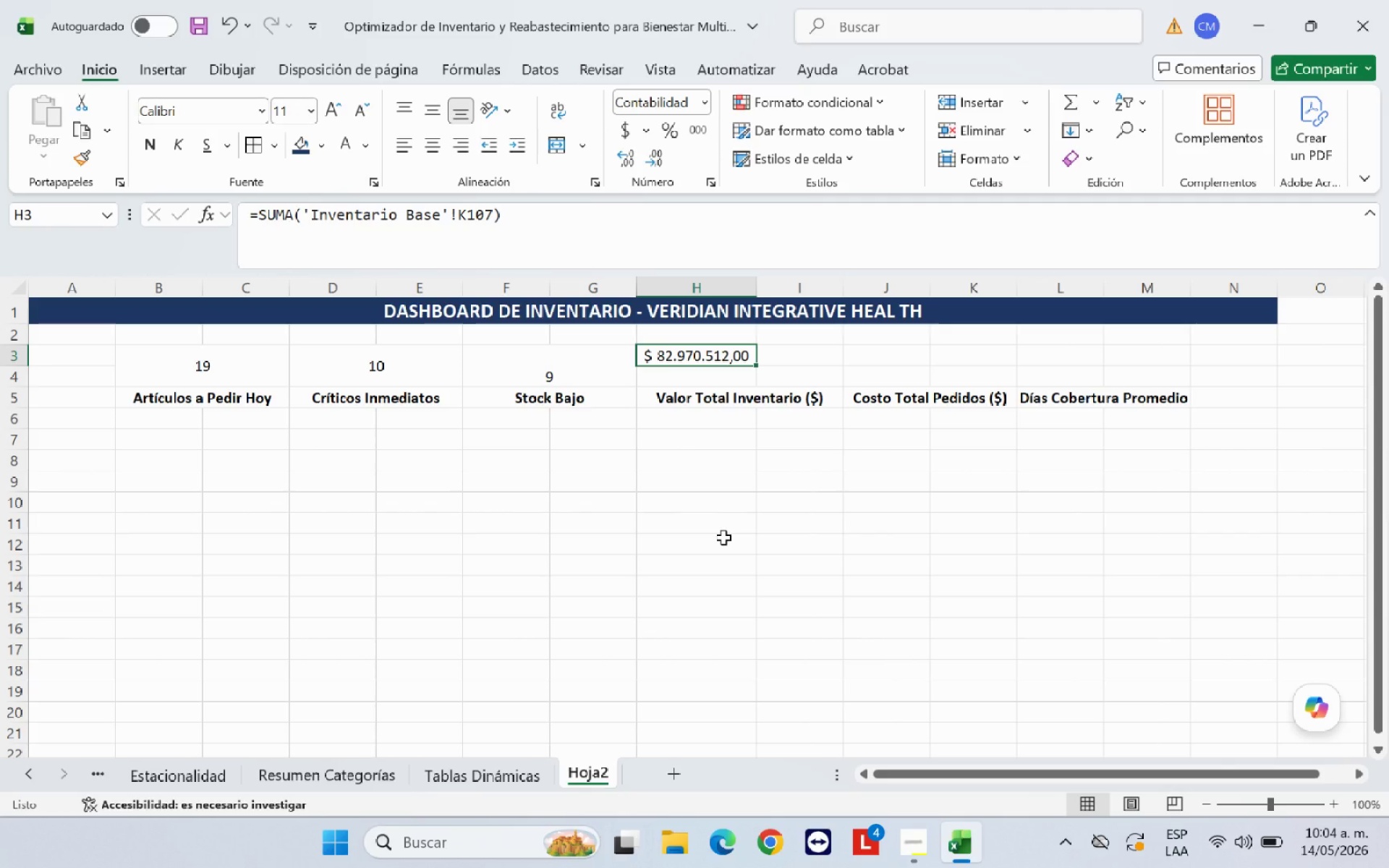 
left_click([723, 537])
 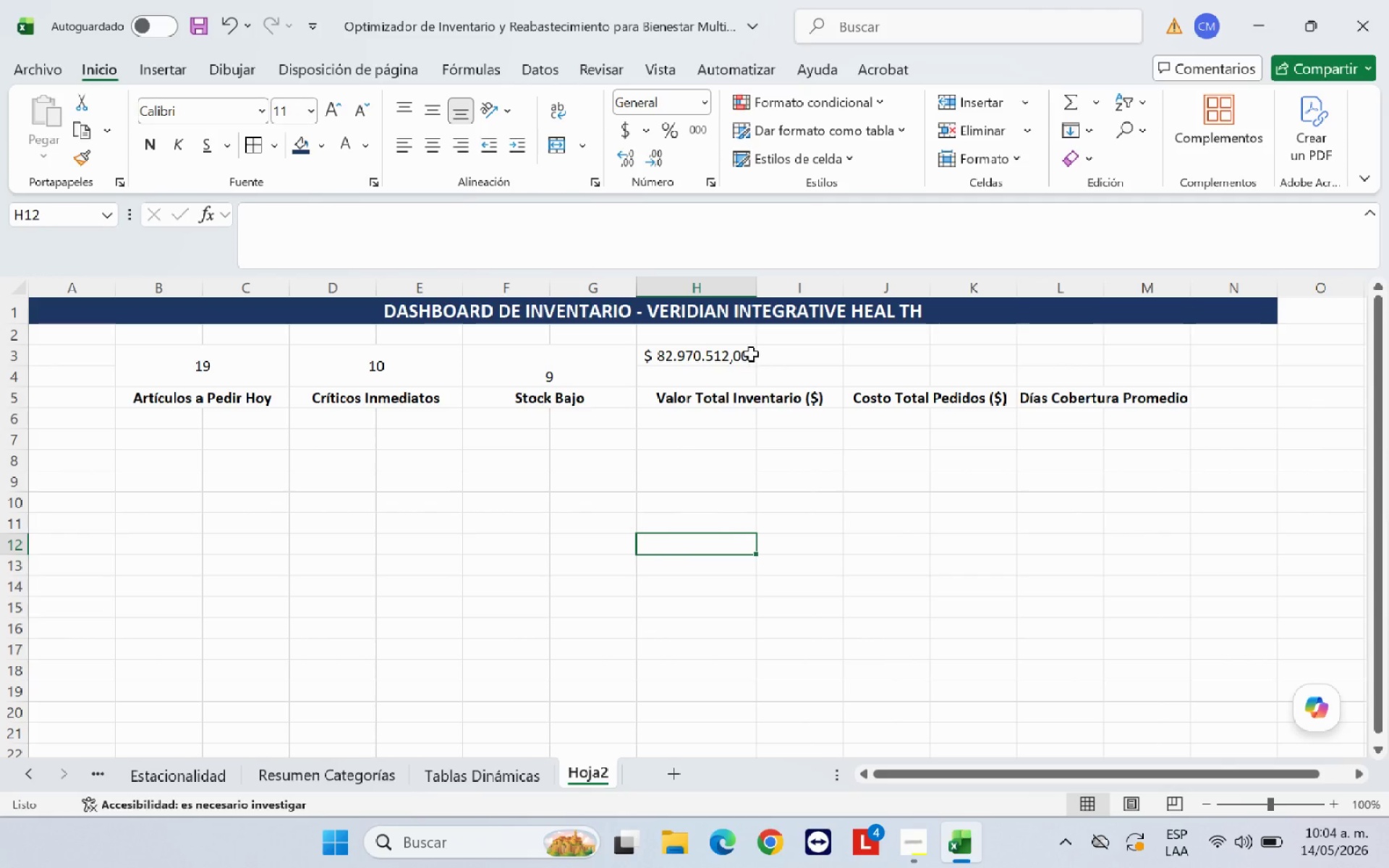 
left_click([745, 354])
 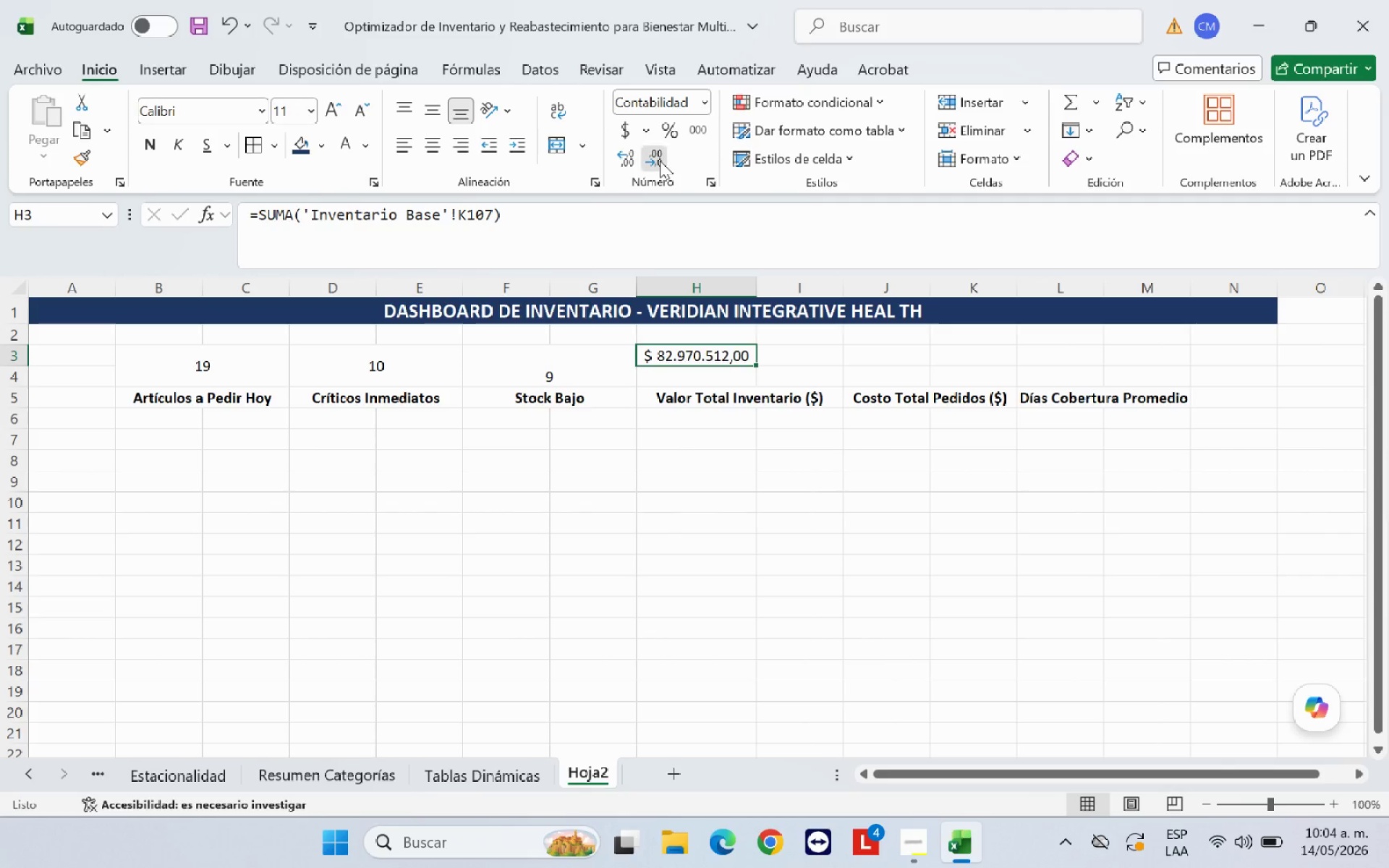 
double_click([660, 161])
 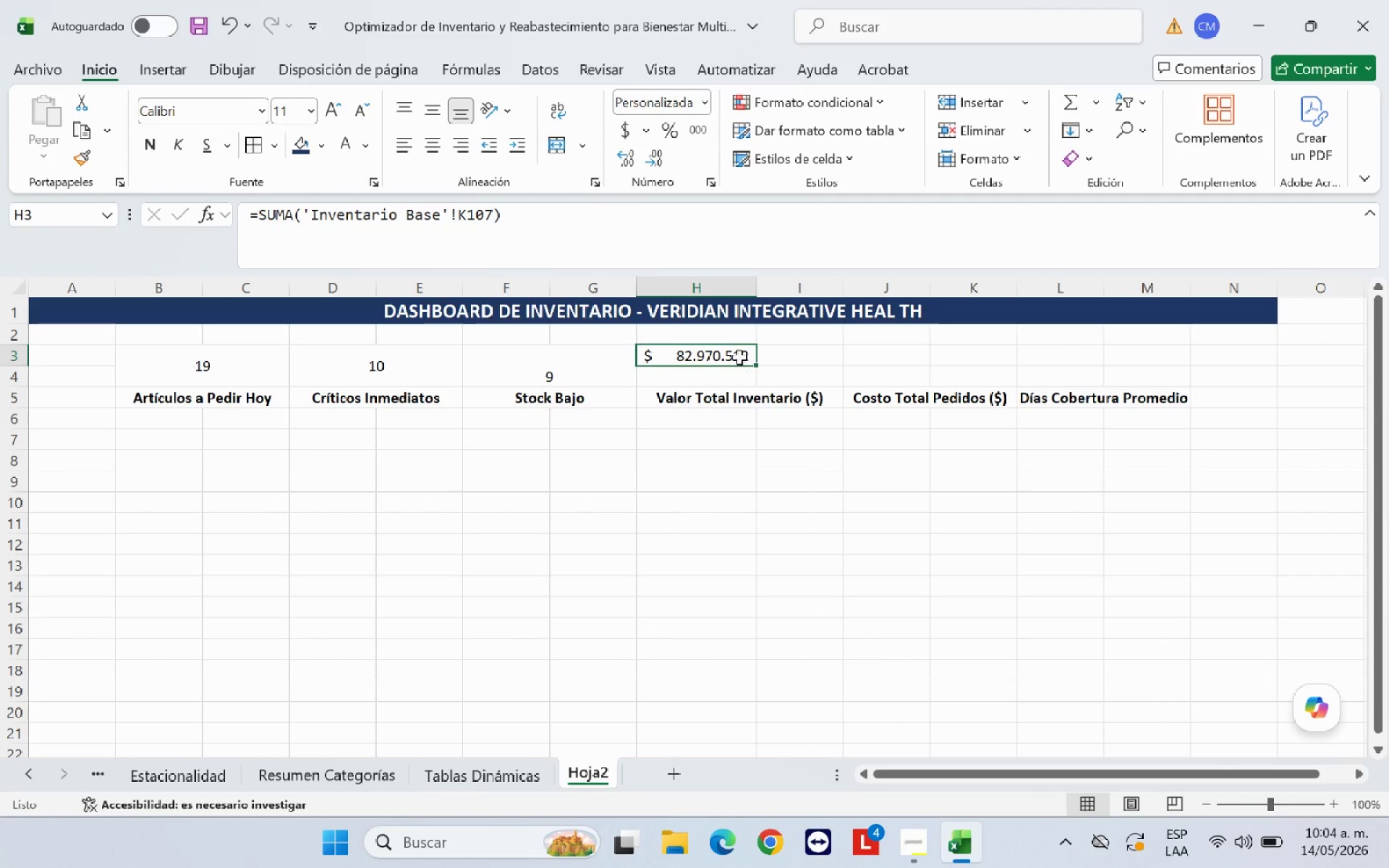 
left_click_drag(start_coordinate=[739, 353], to_coordinate=[804, 388])
 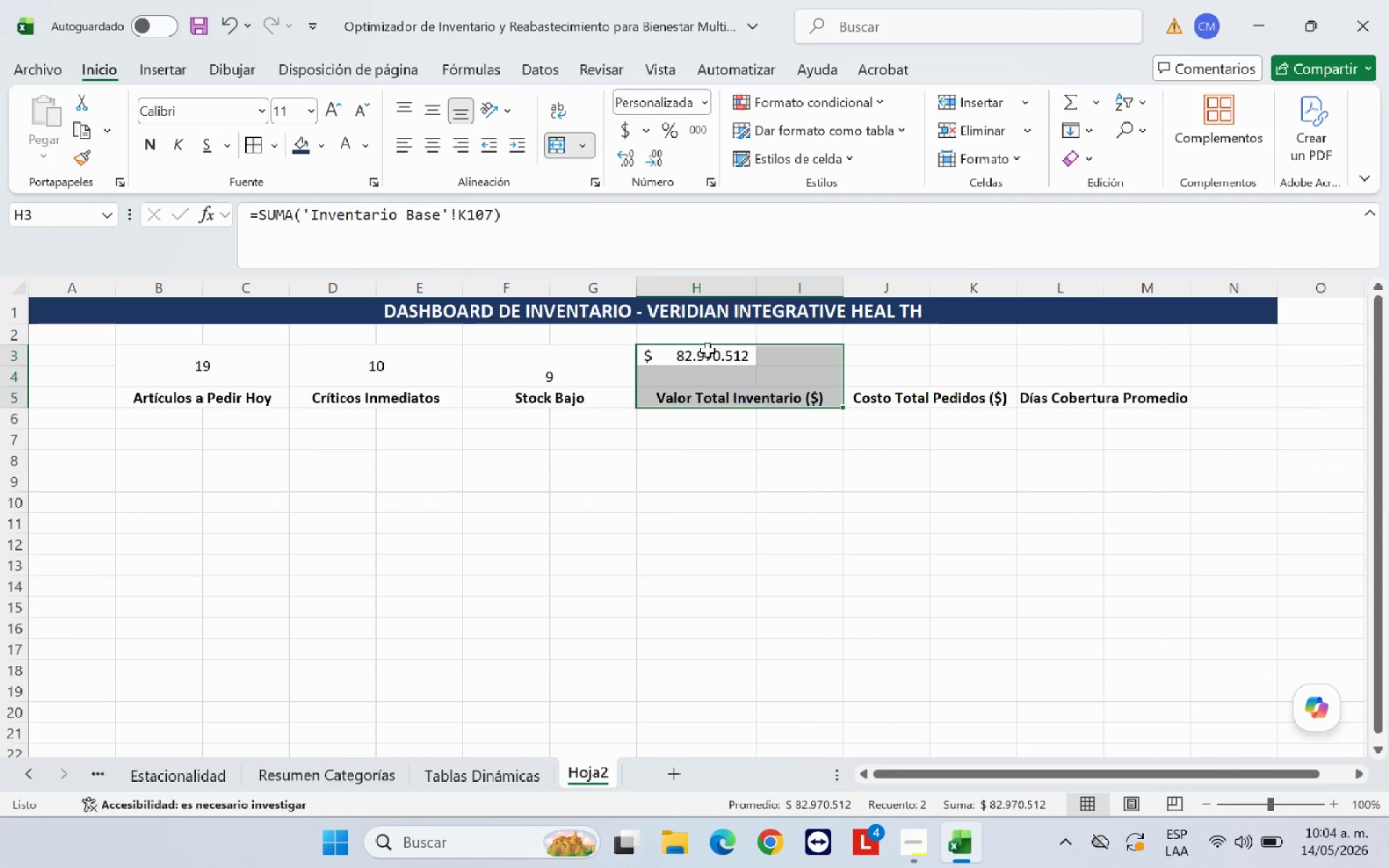 
left_click_drag(start_coordinate=[708, 350], to_coordinate=[776, 368])
 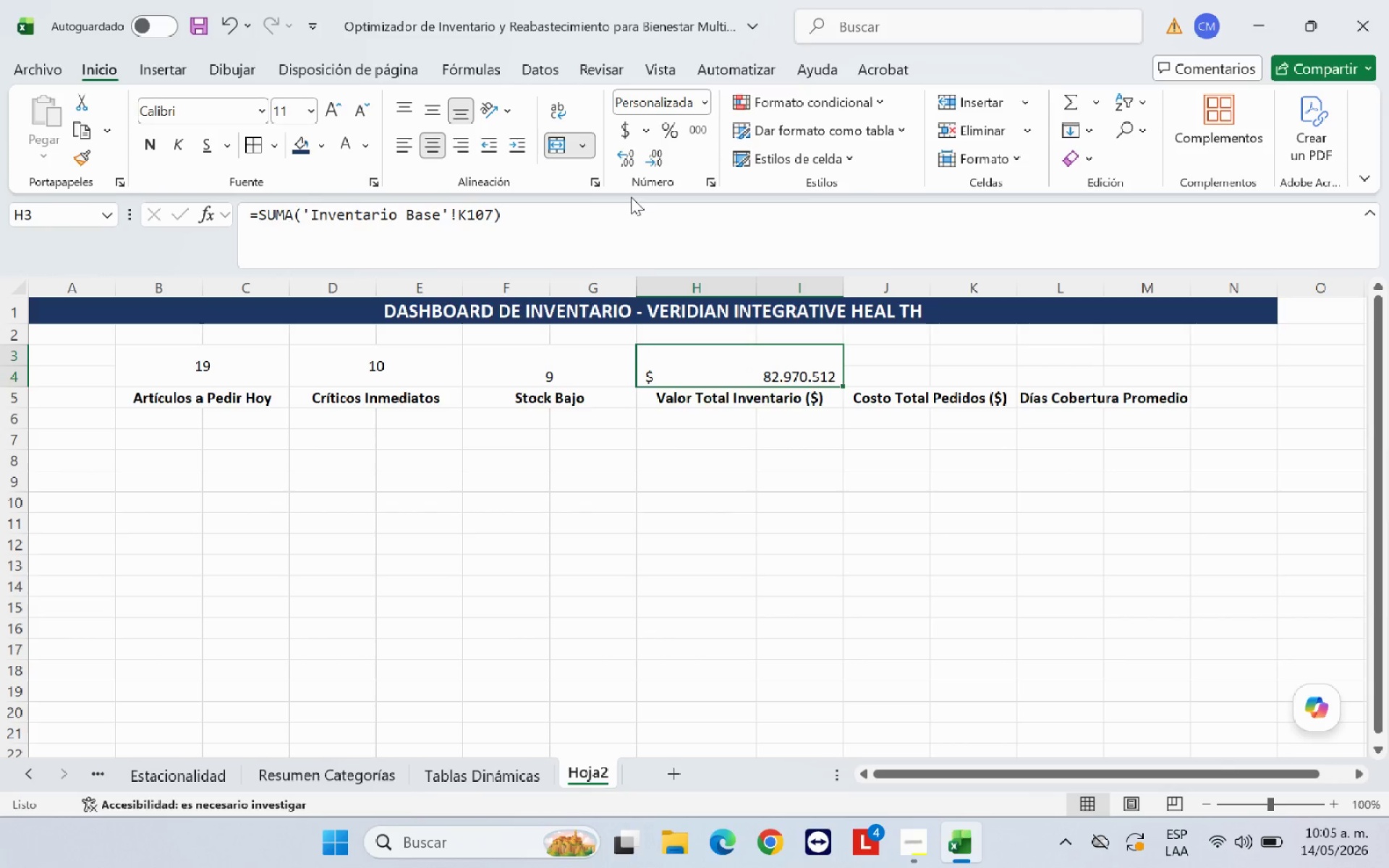 
left_click([881, 354])
 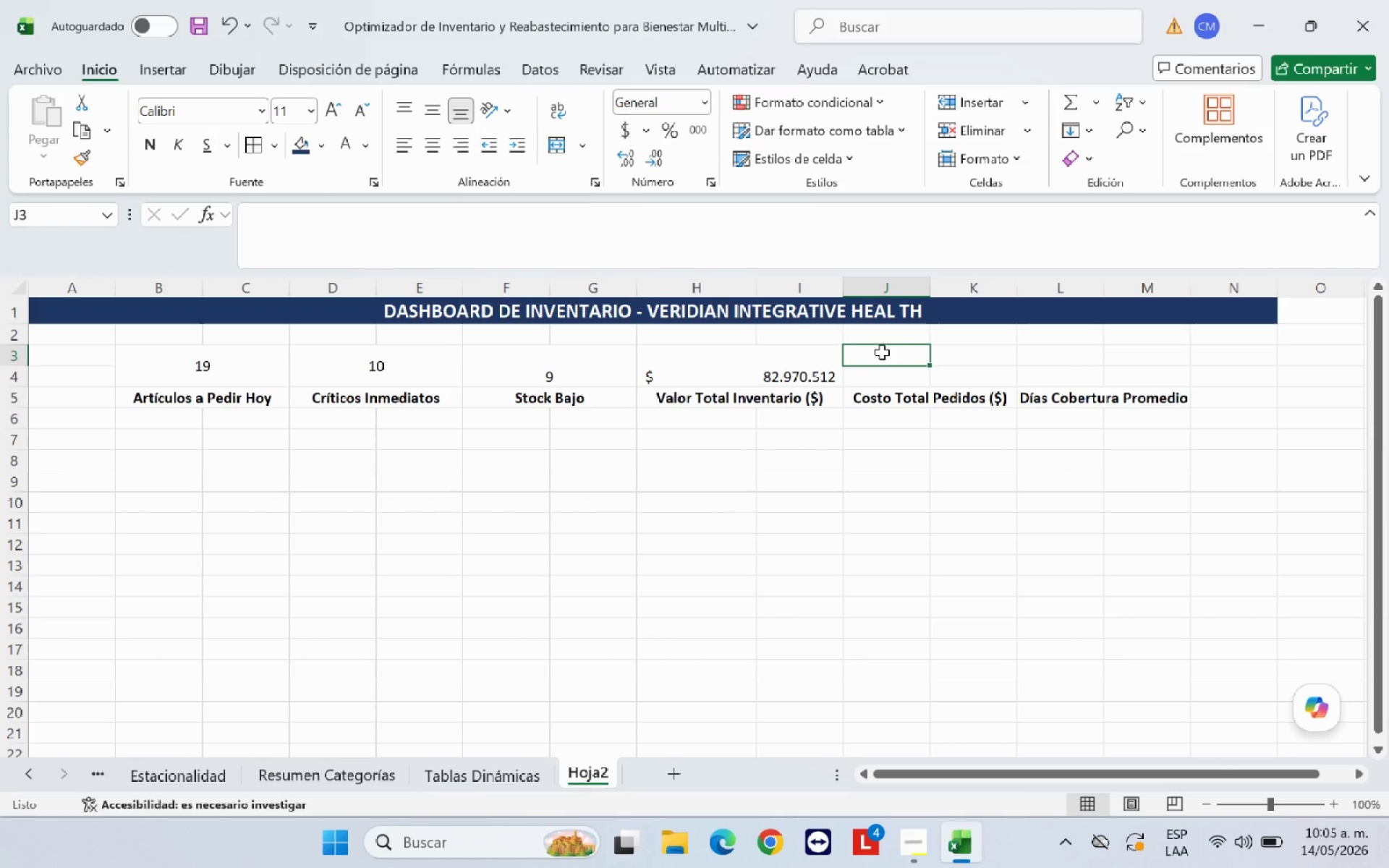 
wait(11.28)
 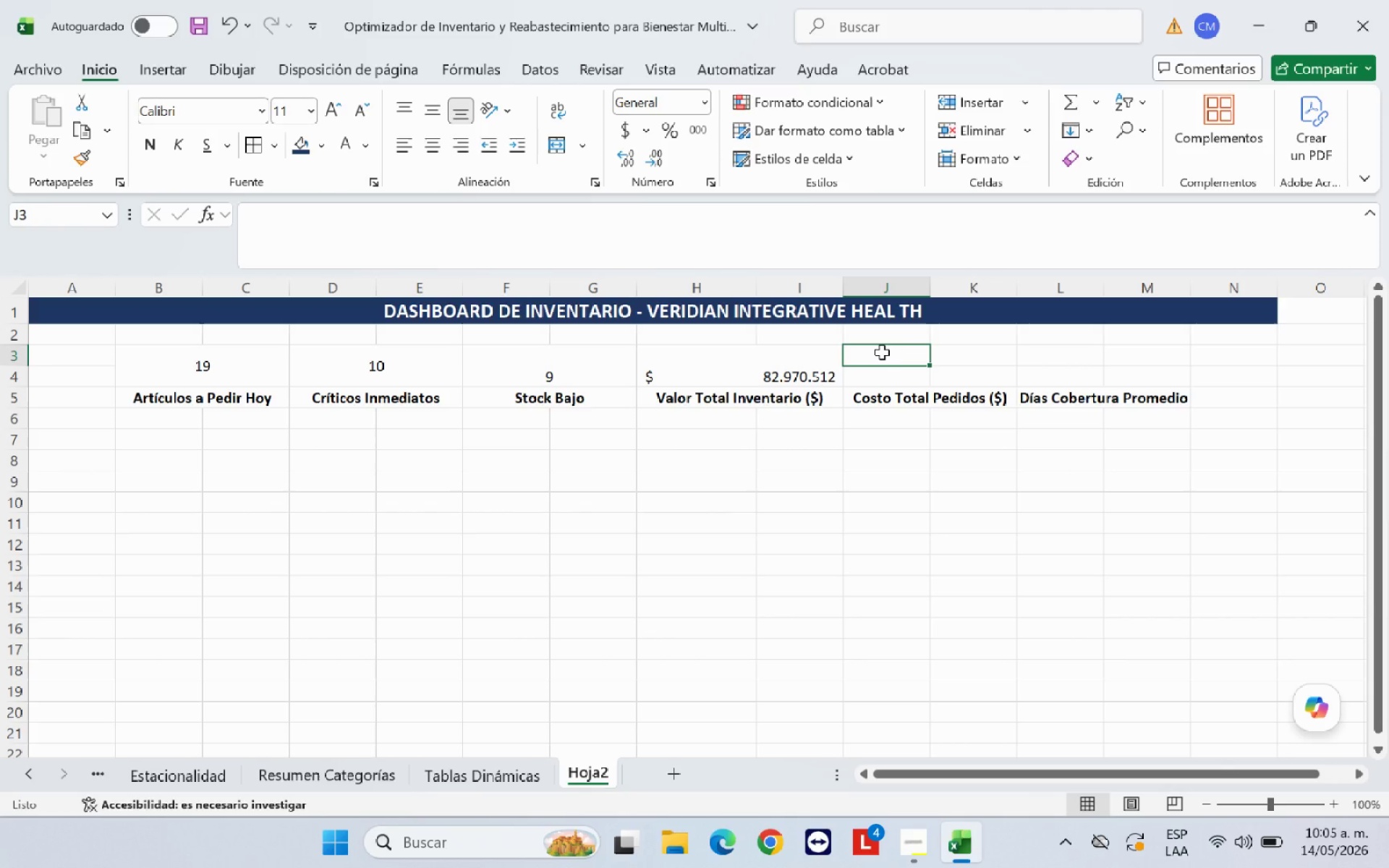 
type()SUMAR.SI*)
 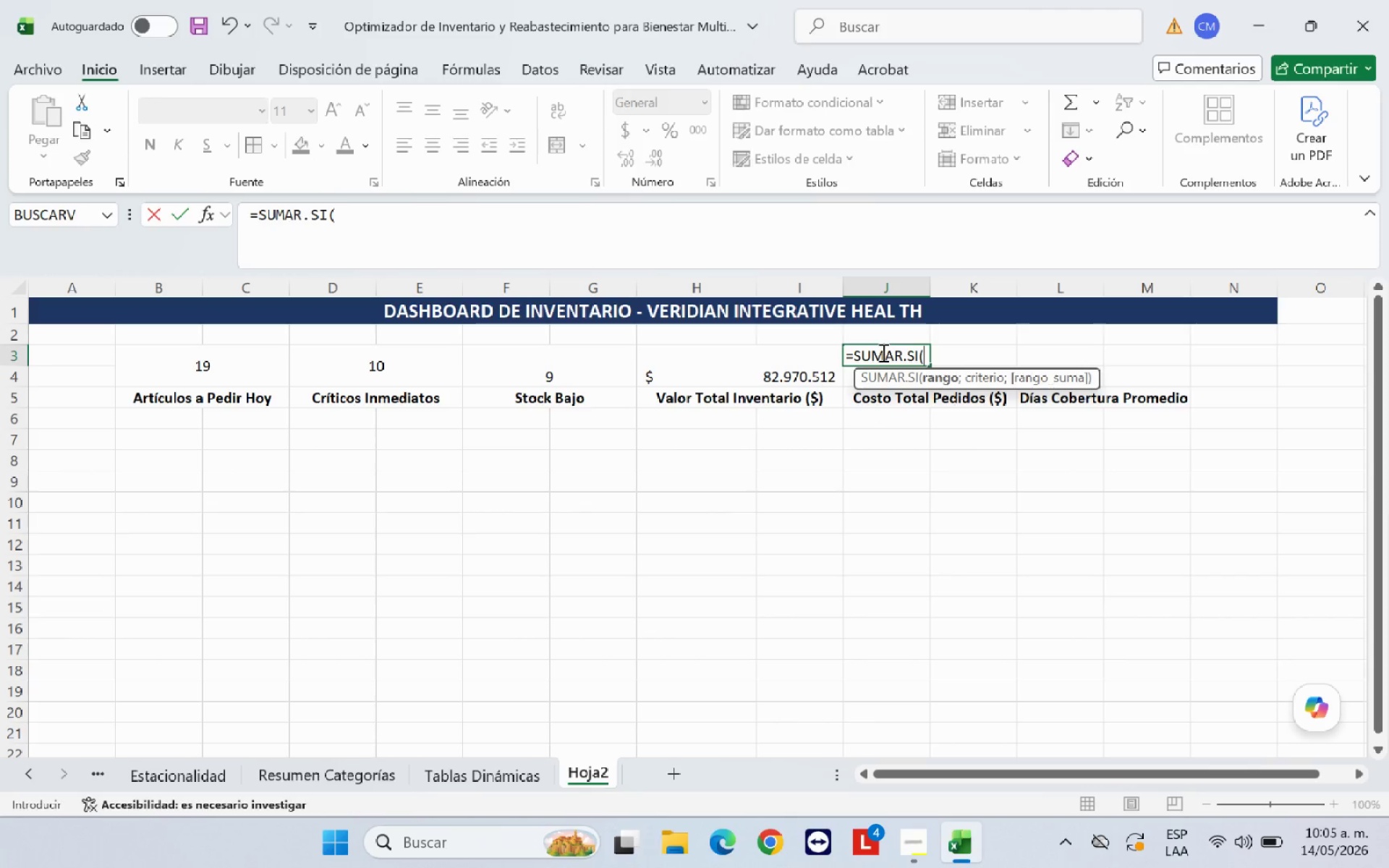 
double_click([105, 776])
 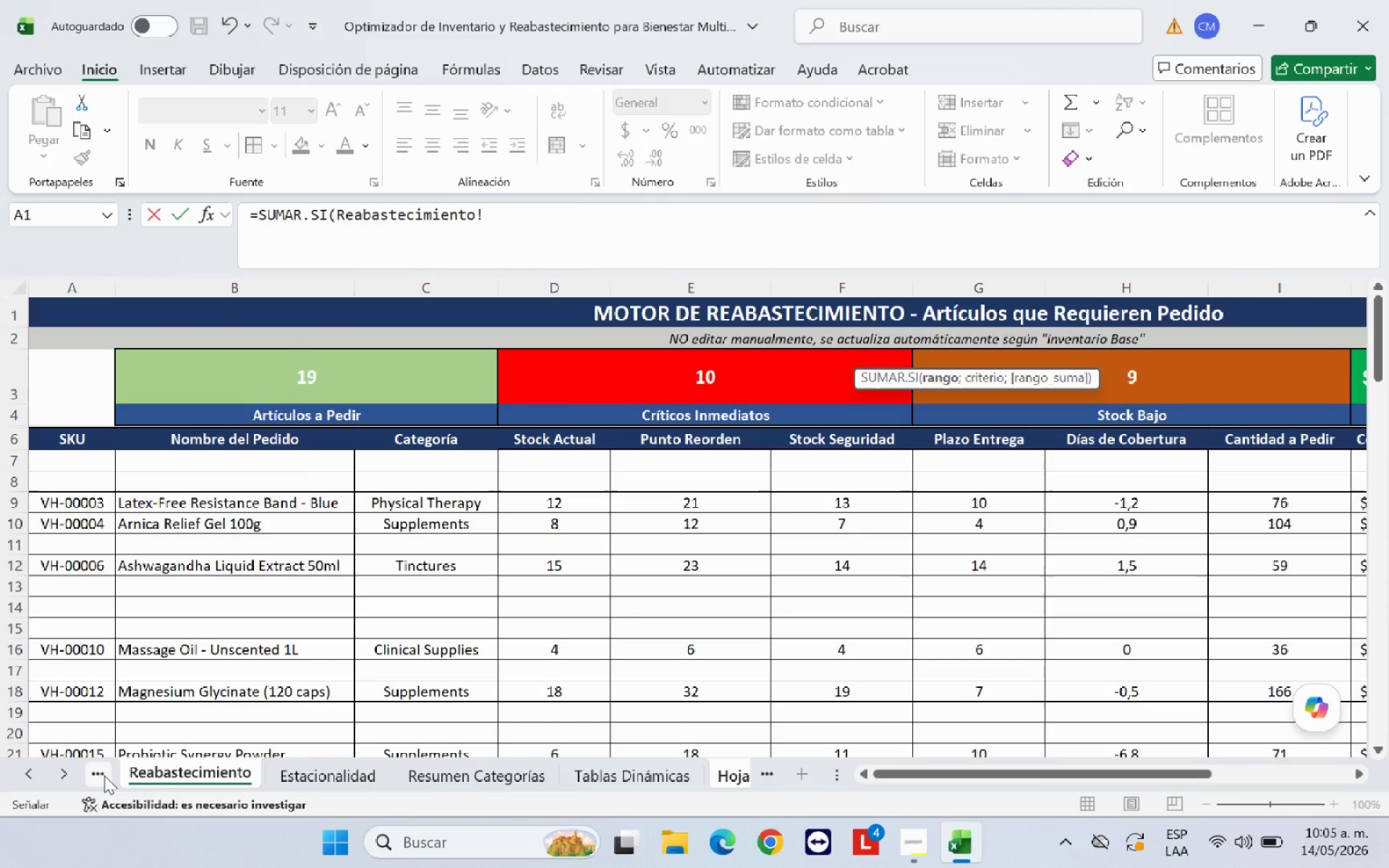 
left_click([103, 775])
 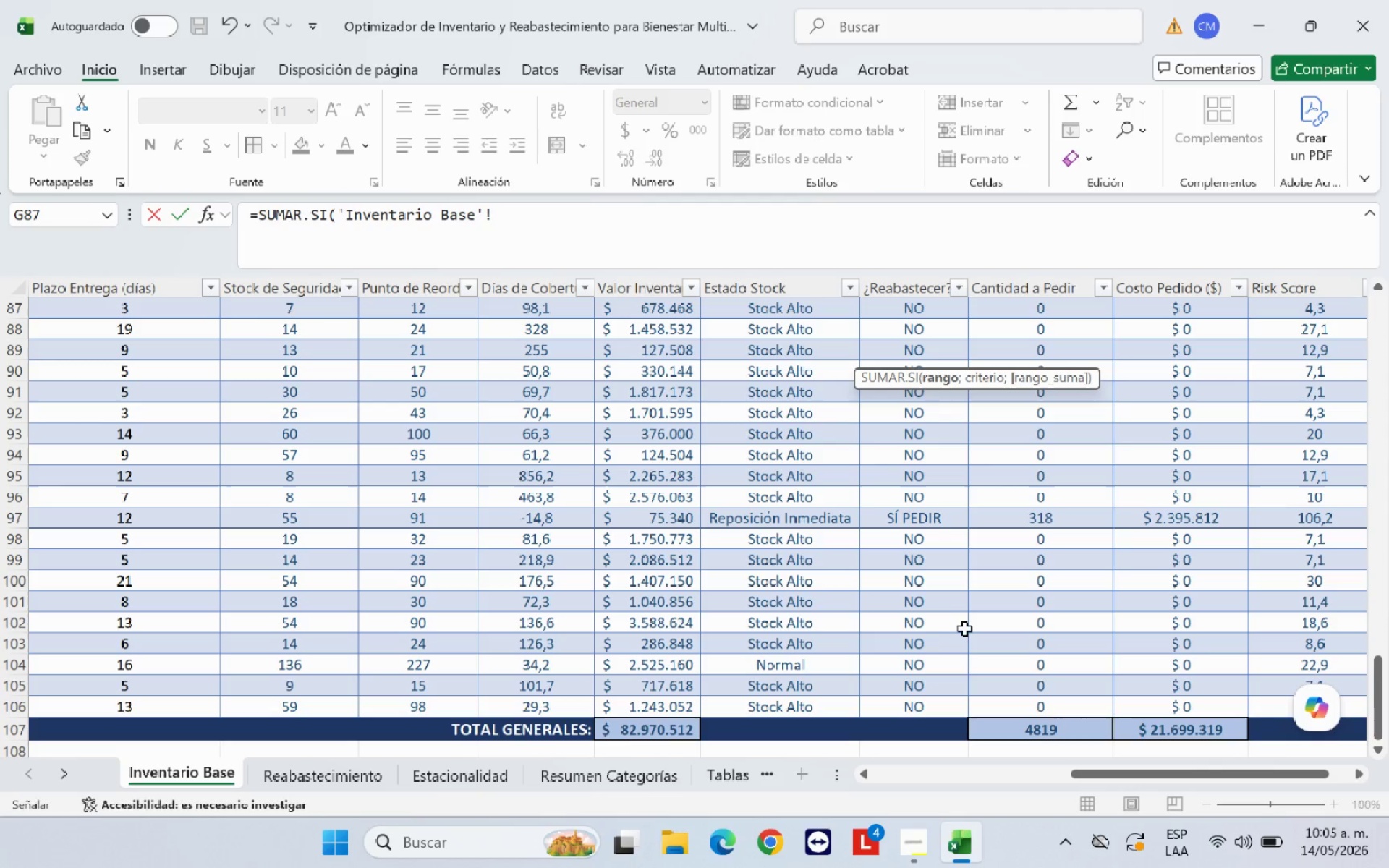 
scroll: coordinate [955, 650], scroll_direction: up, amount: 30.0
 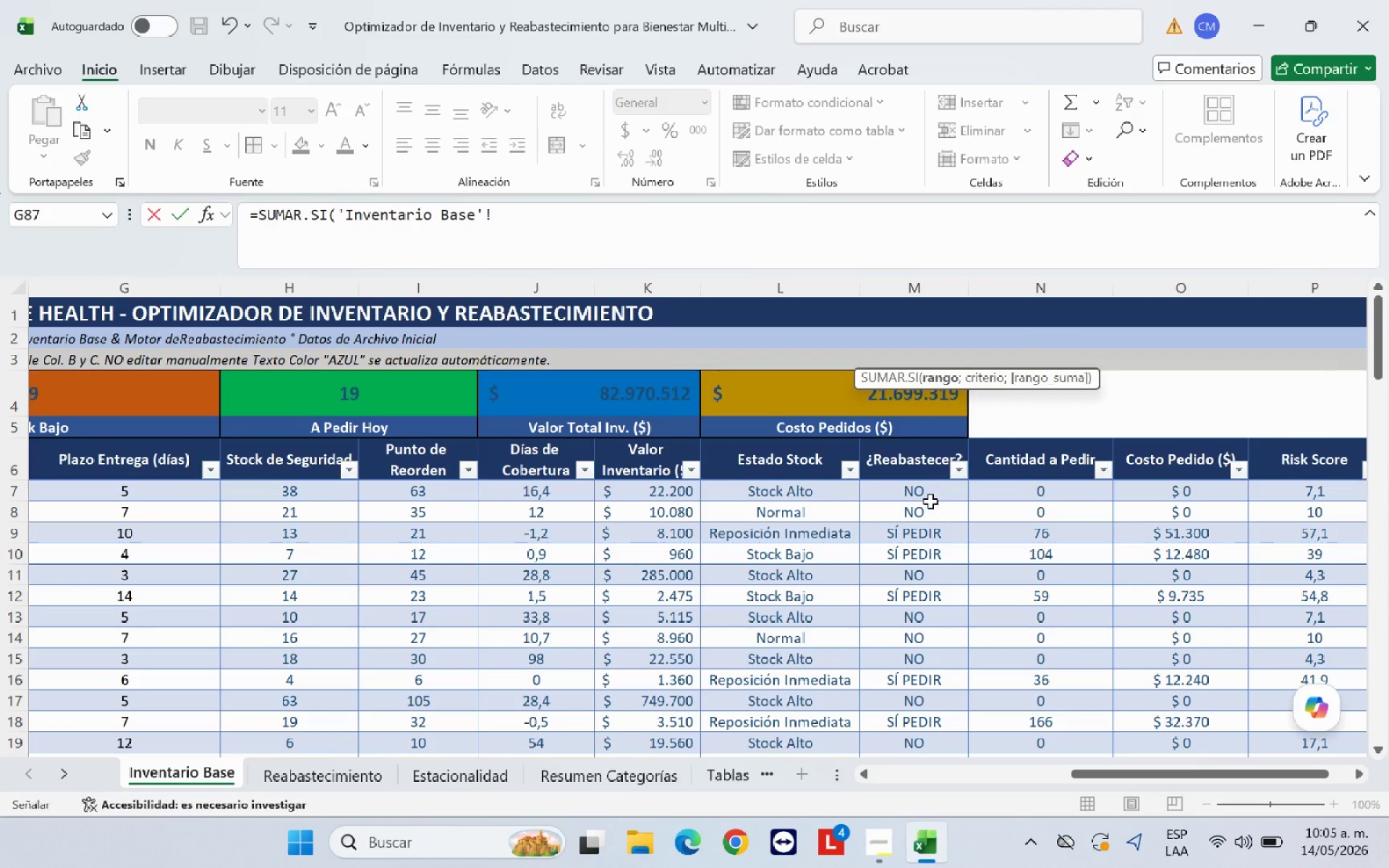 
left_click_drag(start_coordinate=[929, 493], to_coordinate=[929, 694])
 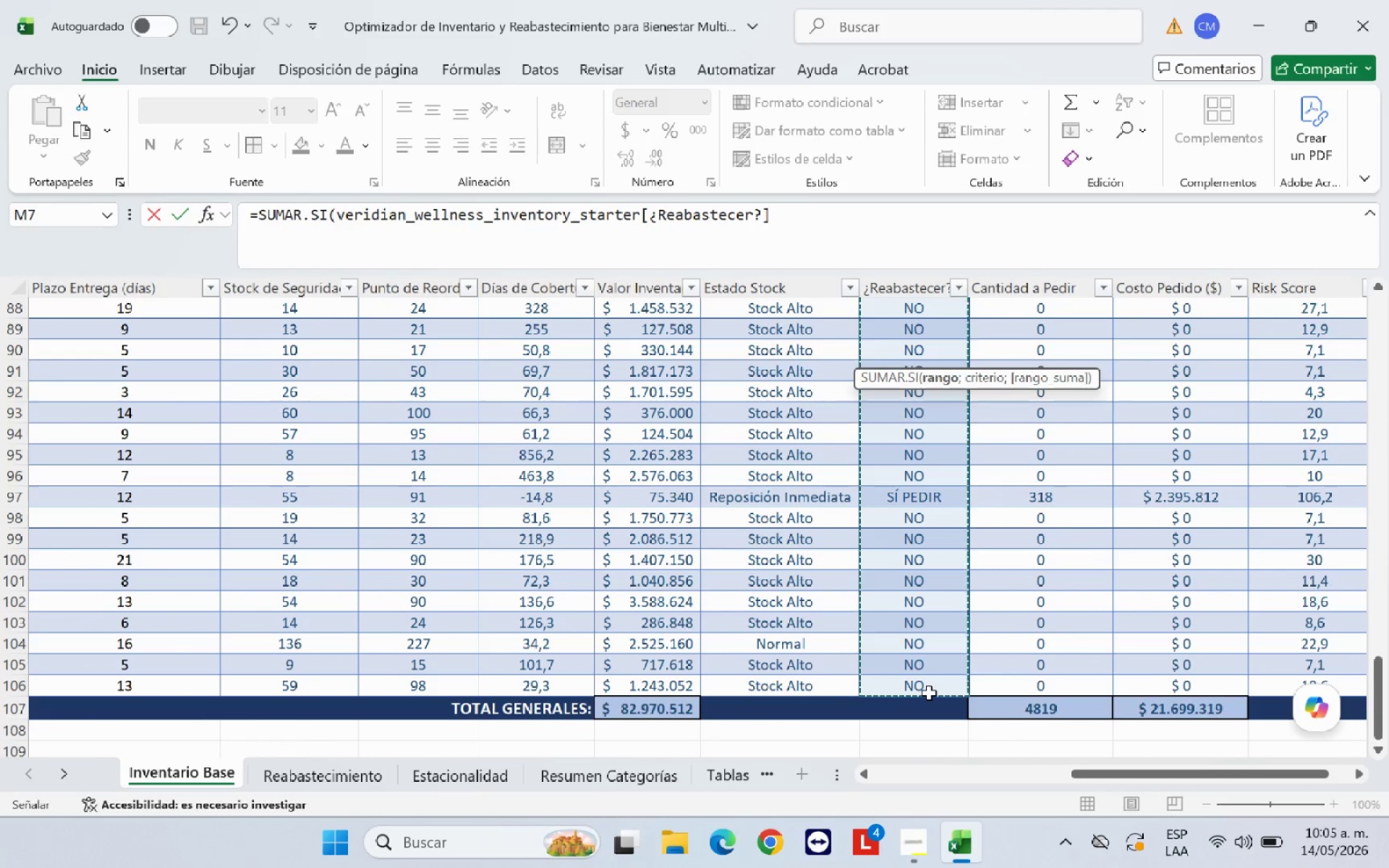 
type(<@SI PEDIR@<)
 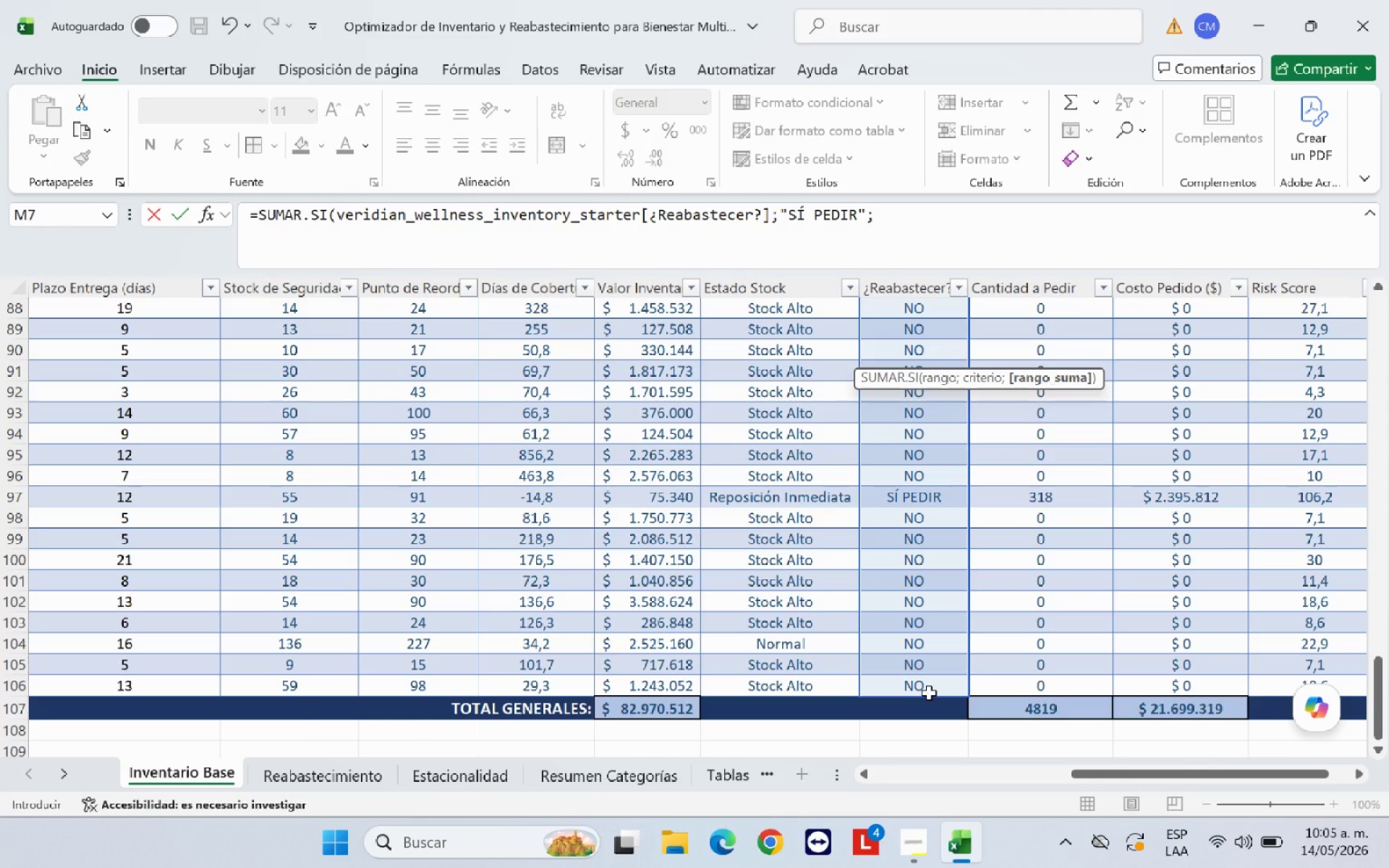 
 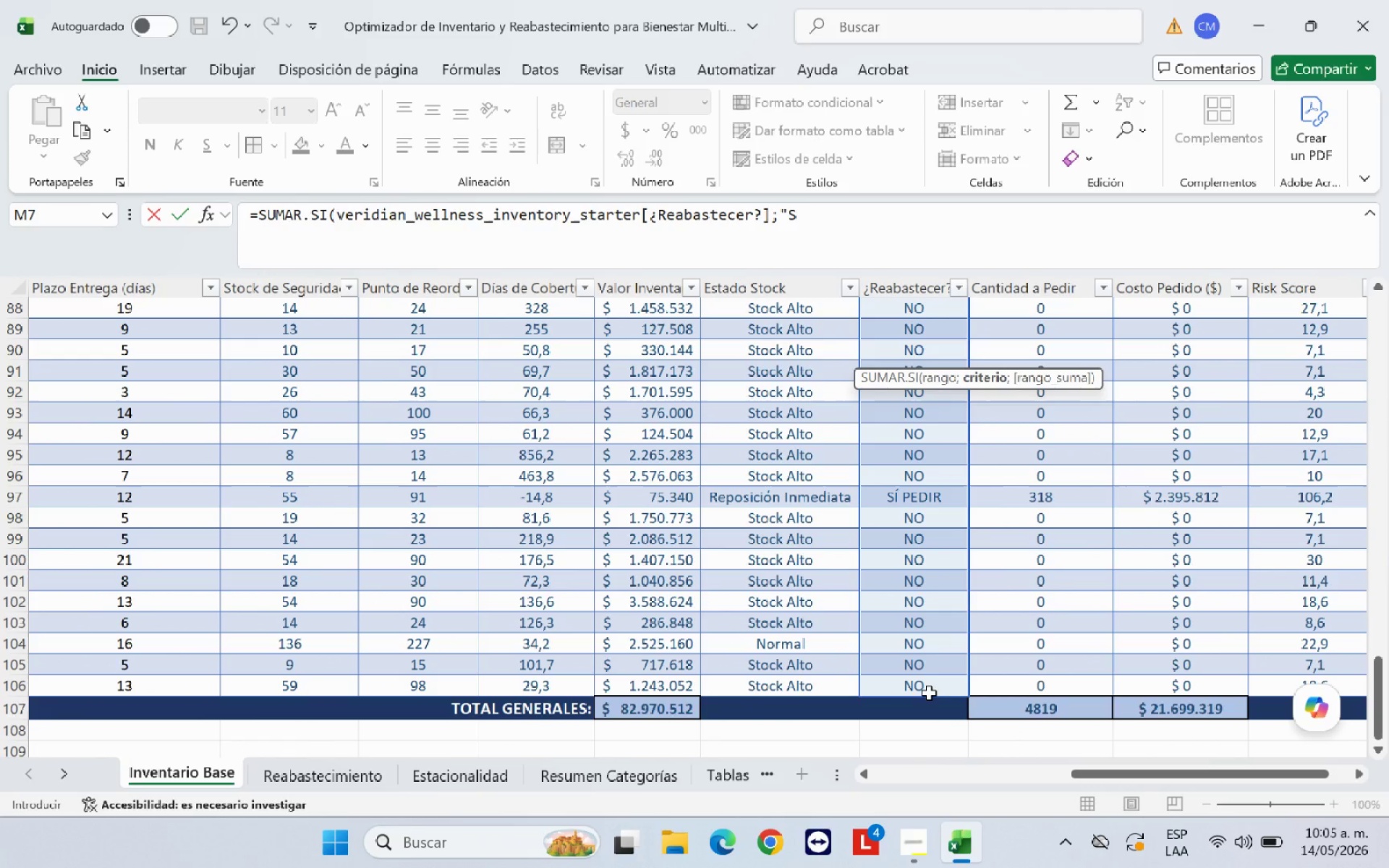 
hold_key(key=Semicolon, duration=0.31)
 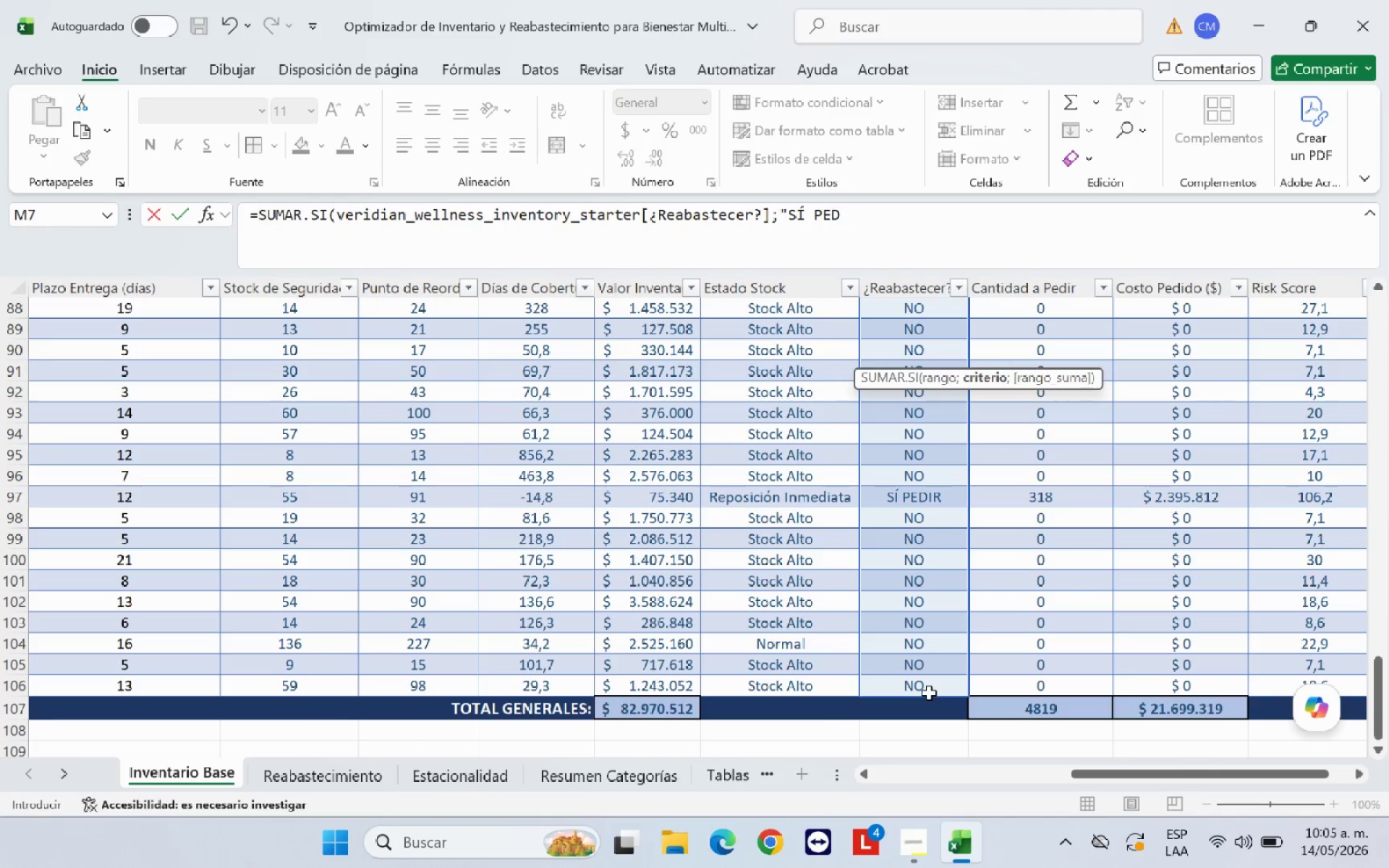 
scroll: coordinate [1012, 548], scroll_direction: up, amount: 34.0
 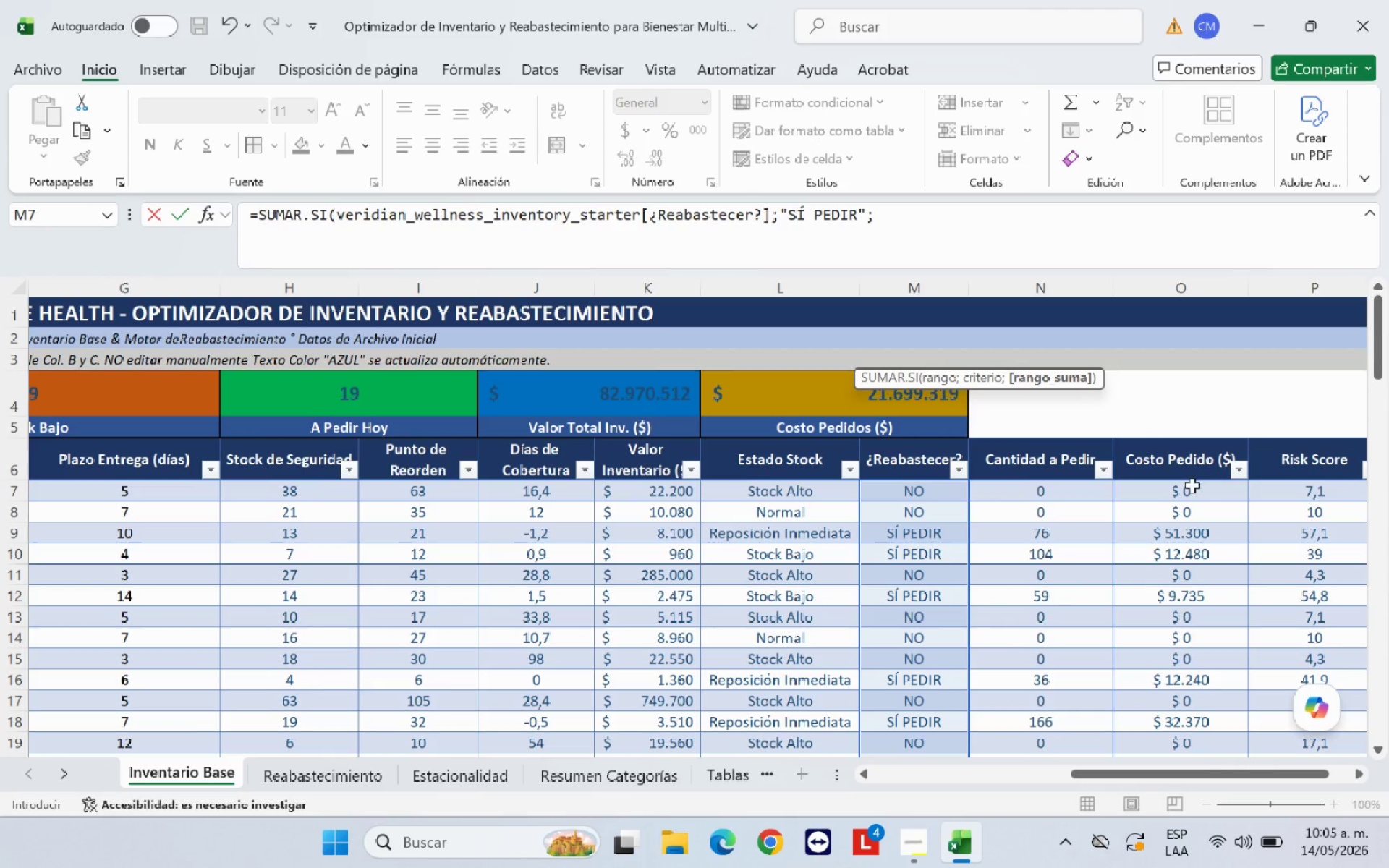 
left_click_drag(start_coordinate=[1191, 490], to_coordinate=[1211, 683])
 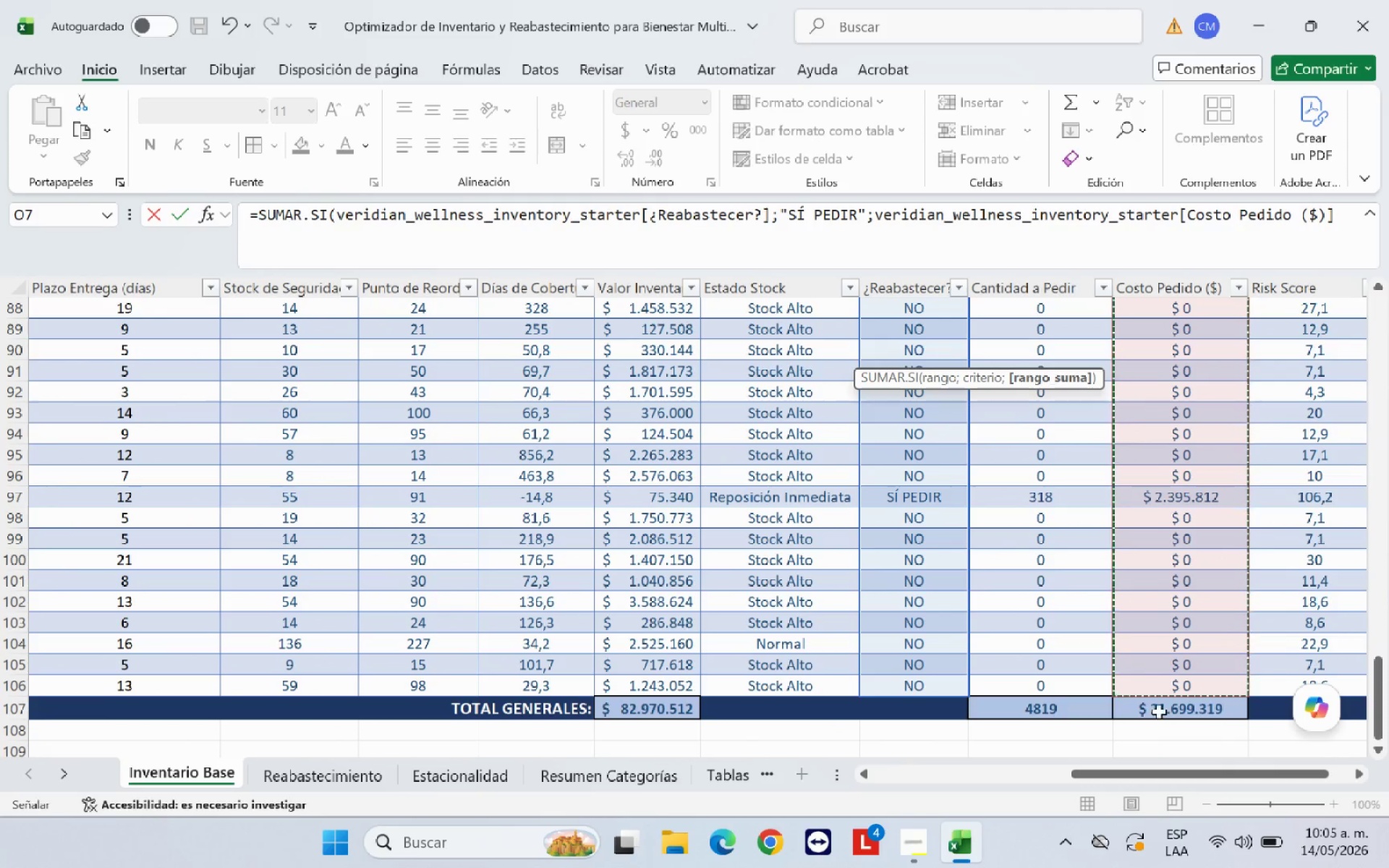 
left_click([1163, 711])
 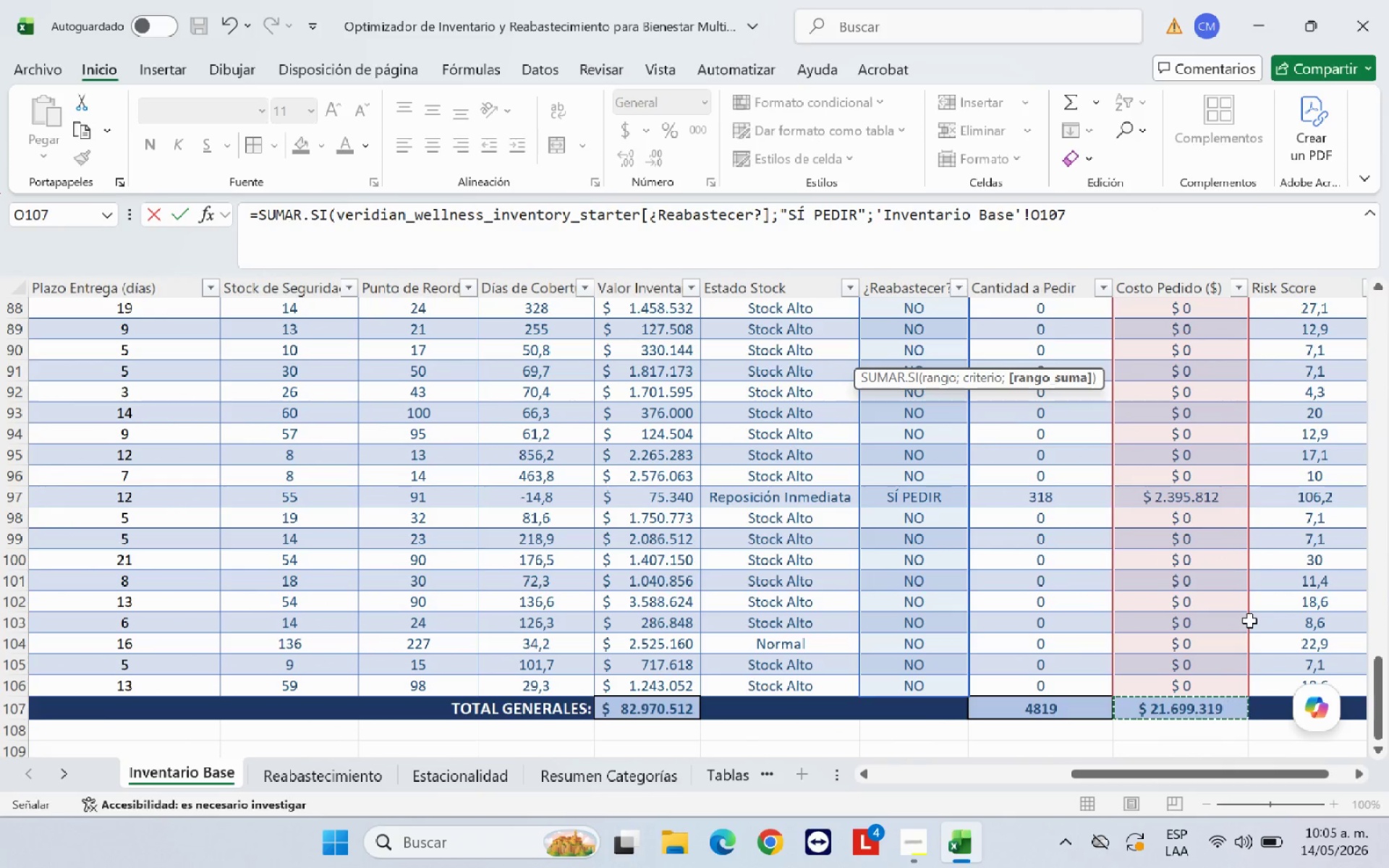 
key(Shift+9)
 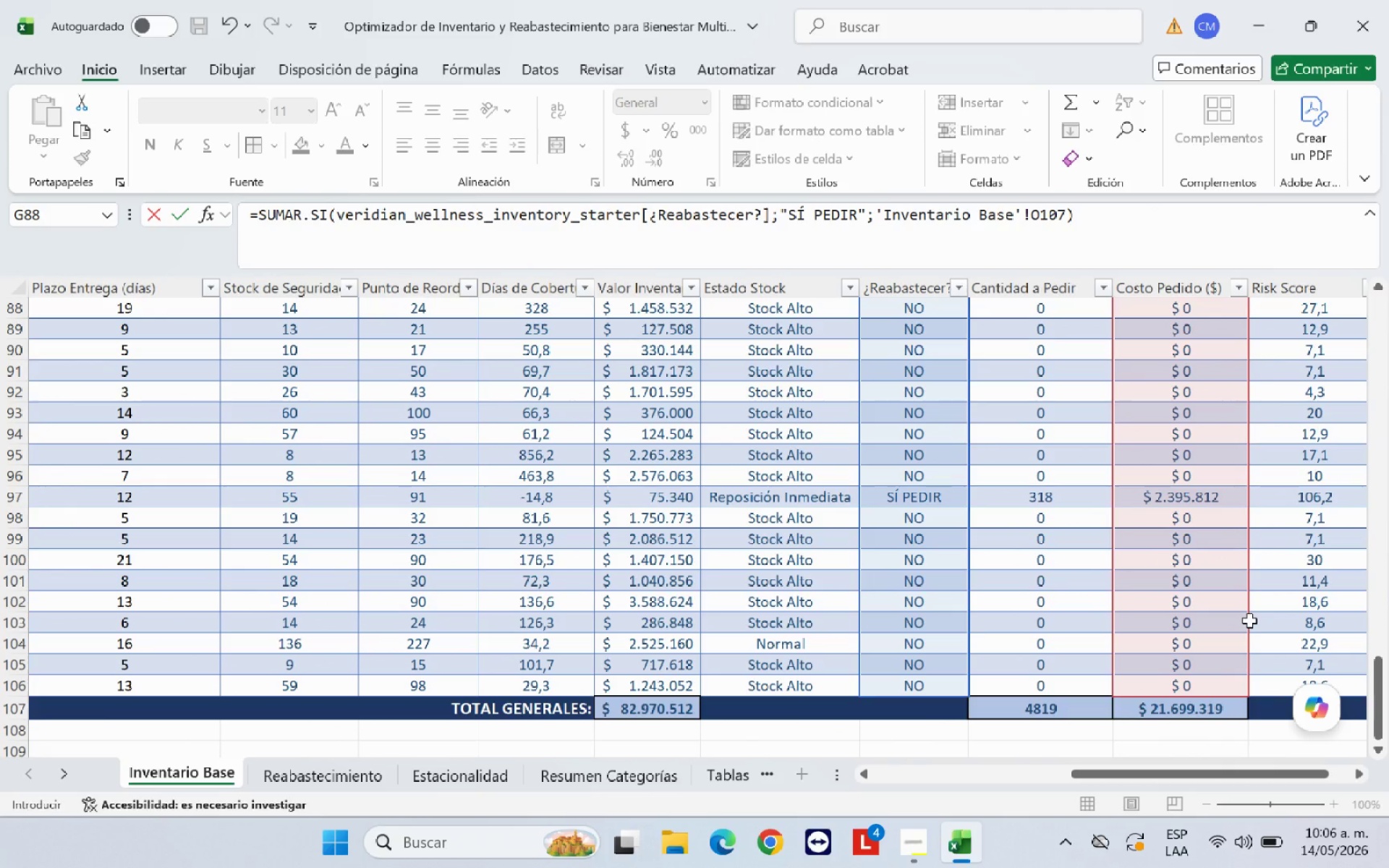 
key(Enter)
 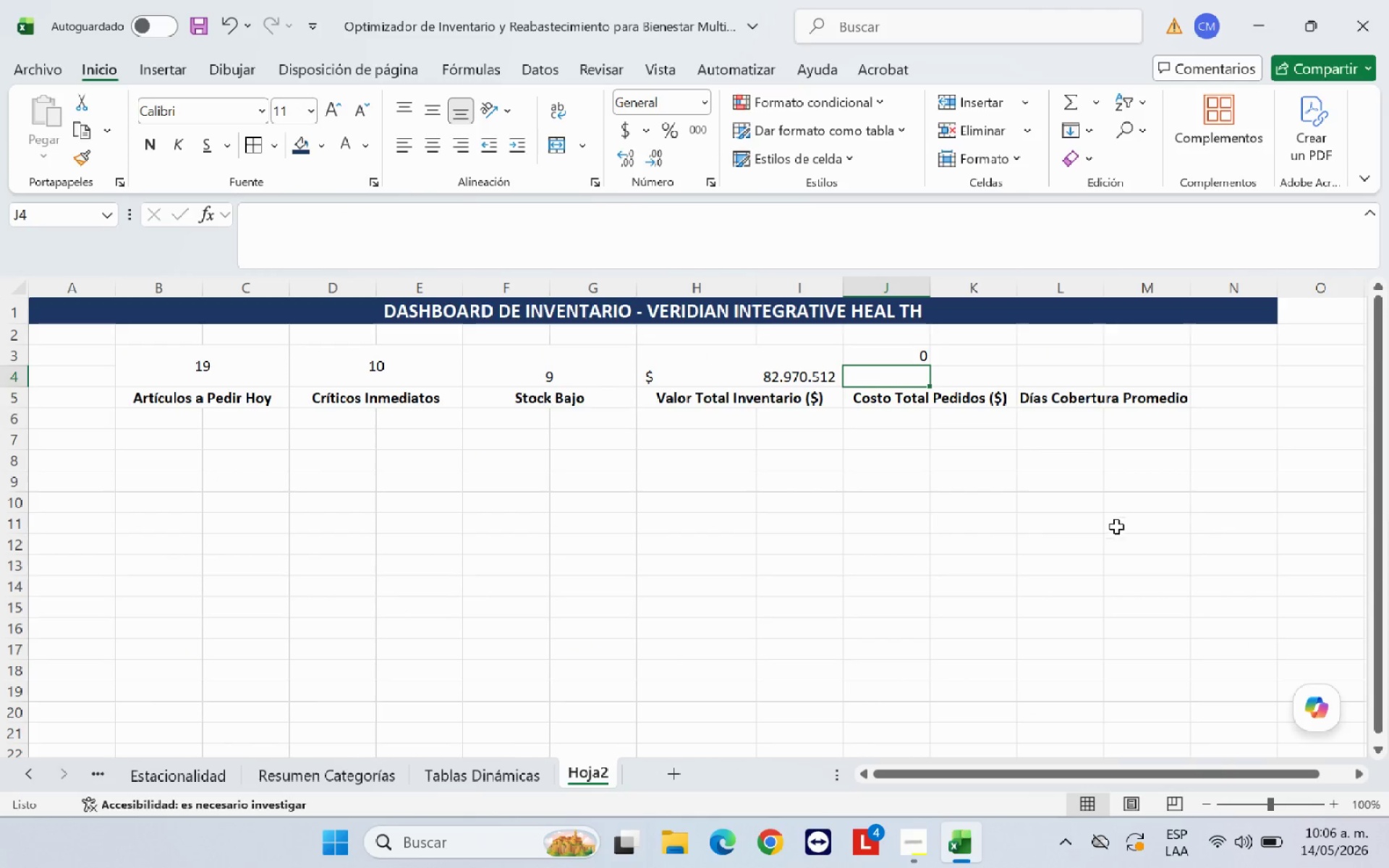 
left_click([1010, 514])
 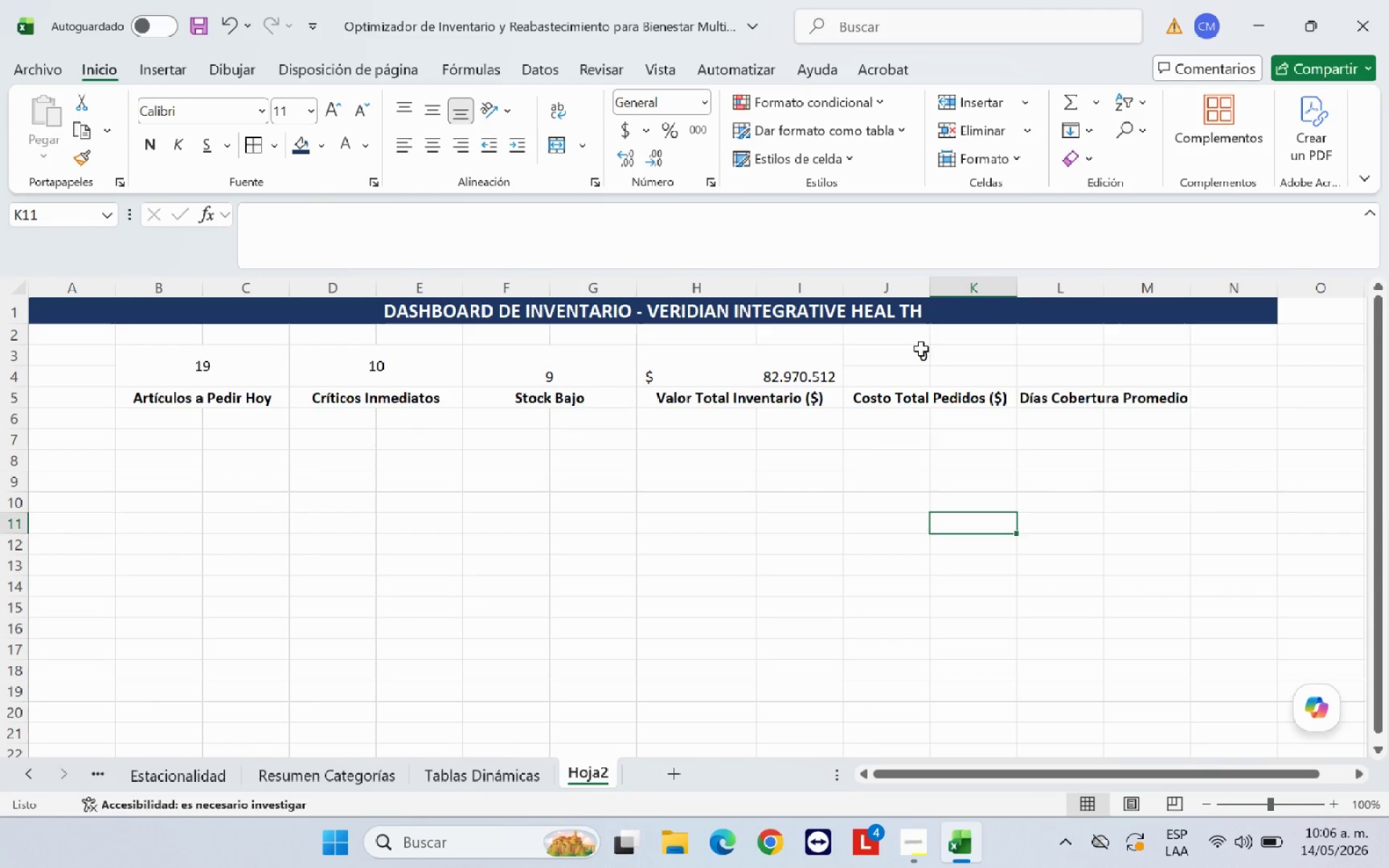 
left_click([921, 349])
 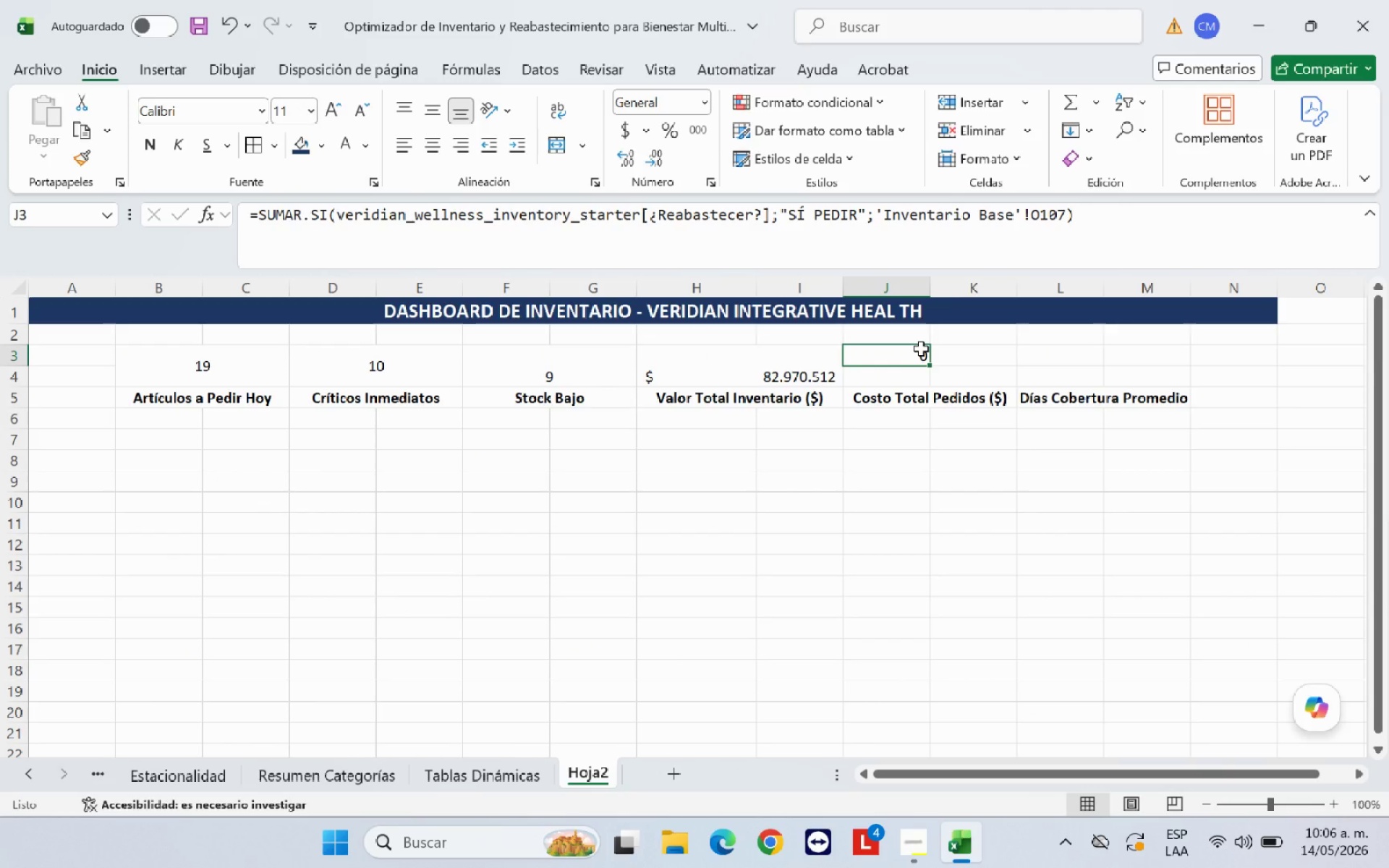 
wait(8.03)
 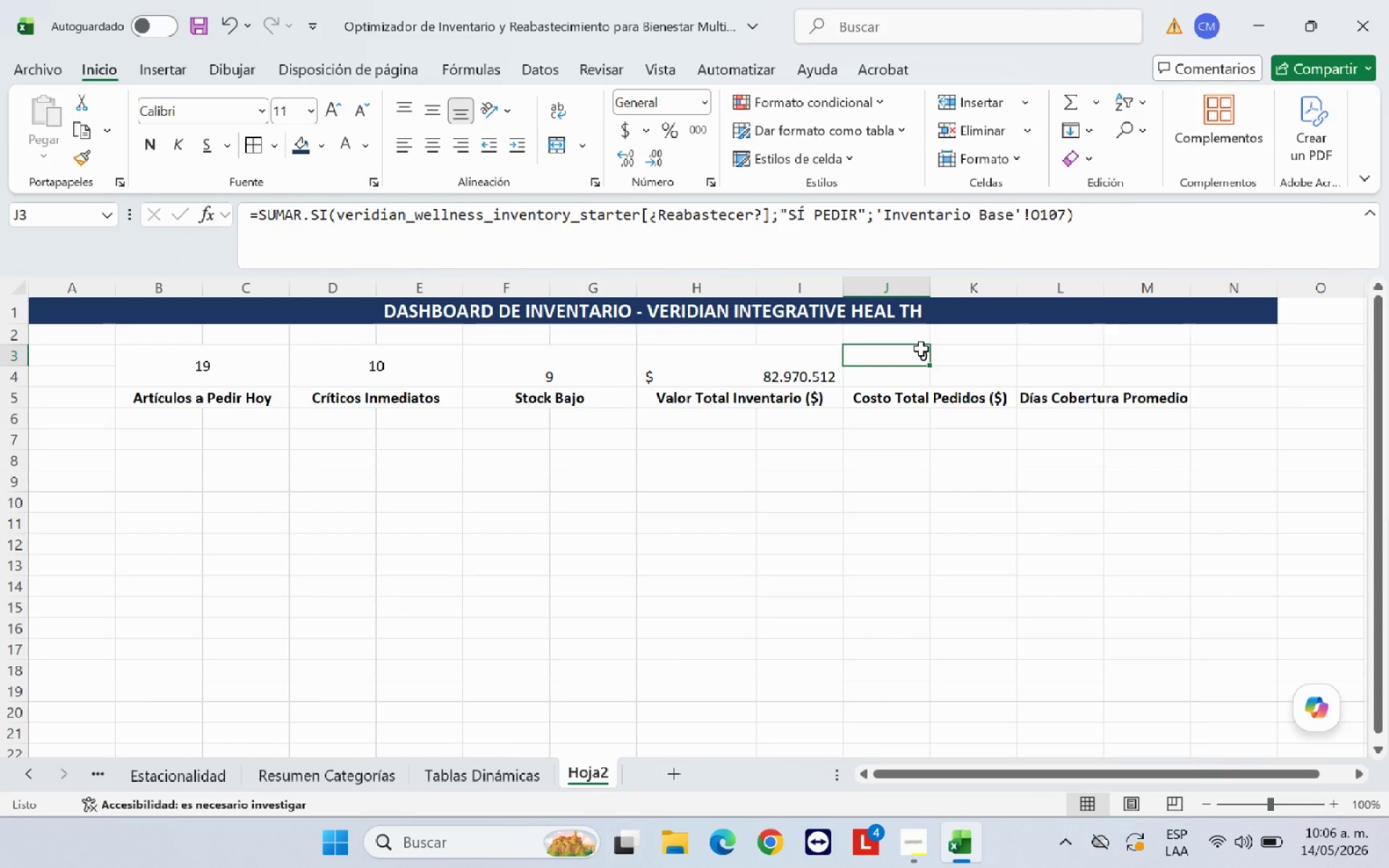 
left_click_drag(start_coordinate=[1065, 212], to_coordinate=[879, 229])
 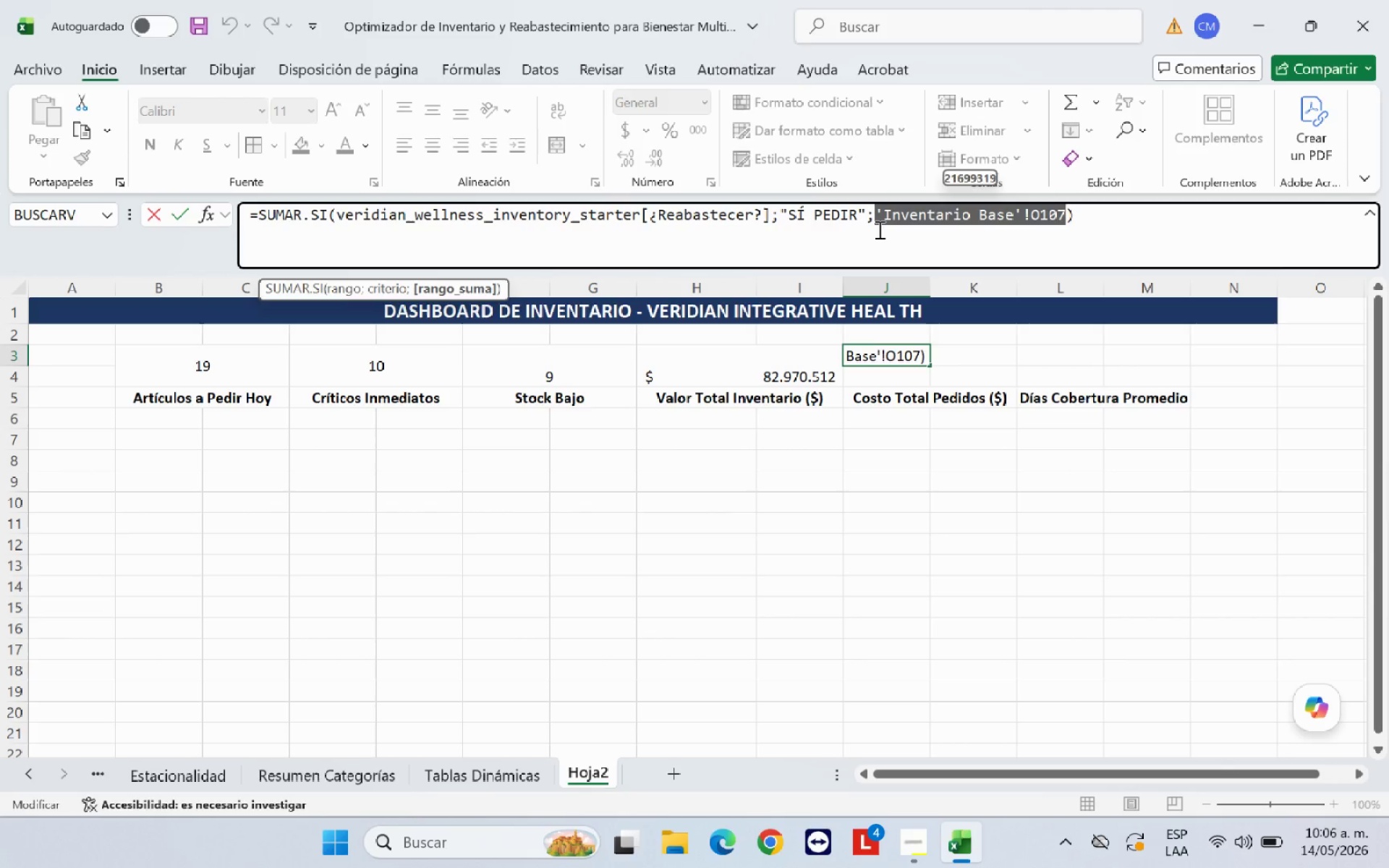 
key(Backspace)
 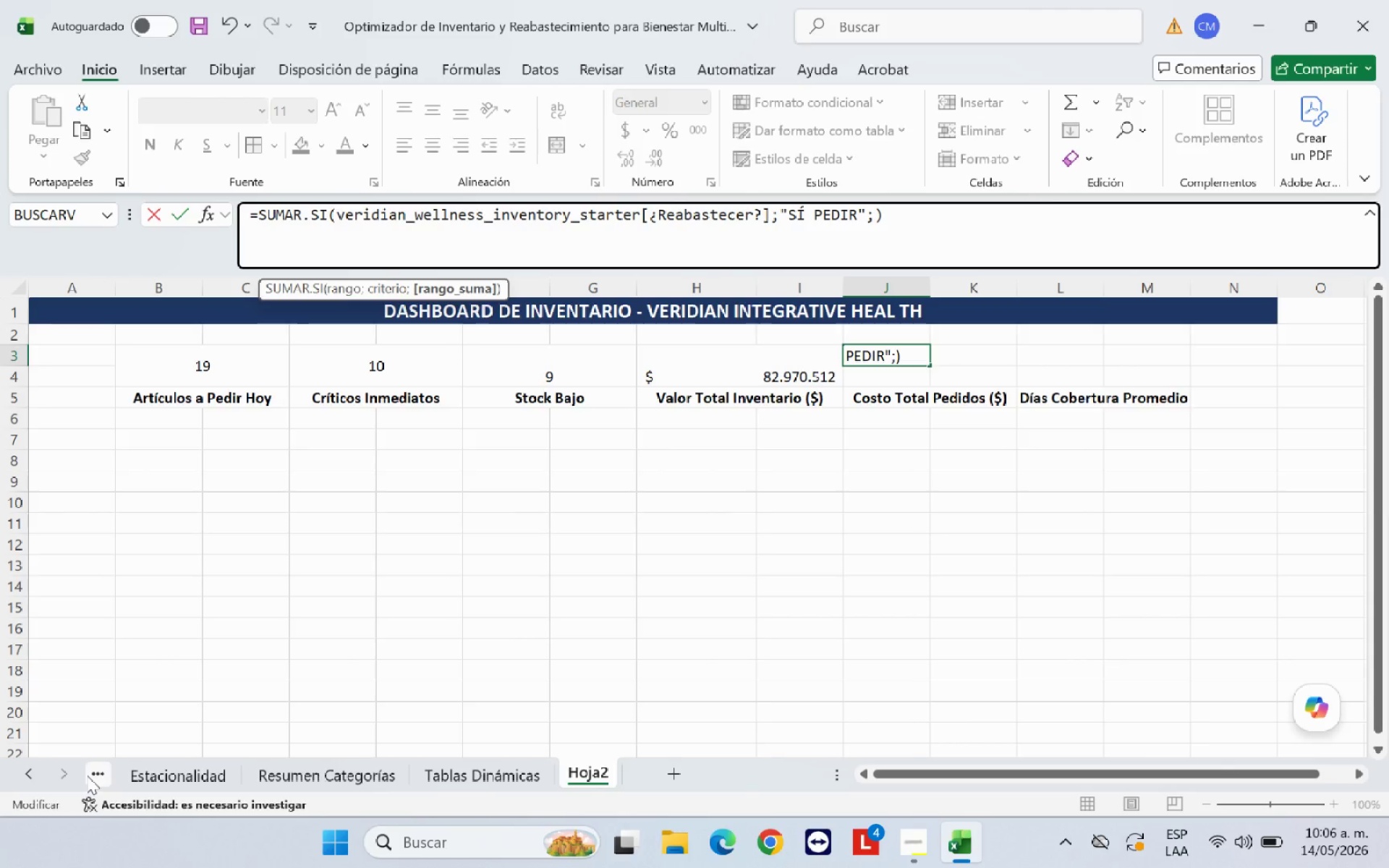 
left_click([91, 775])
 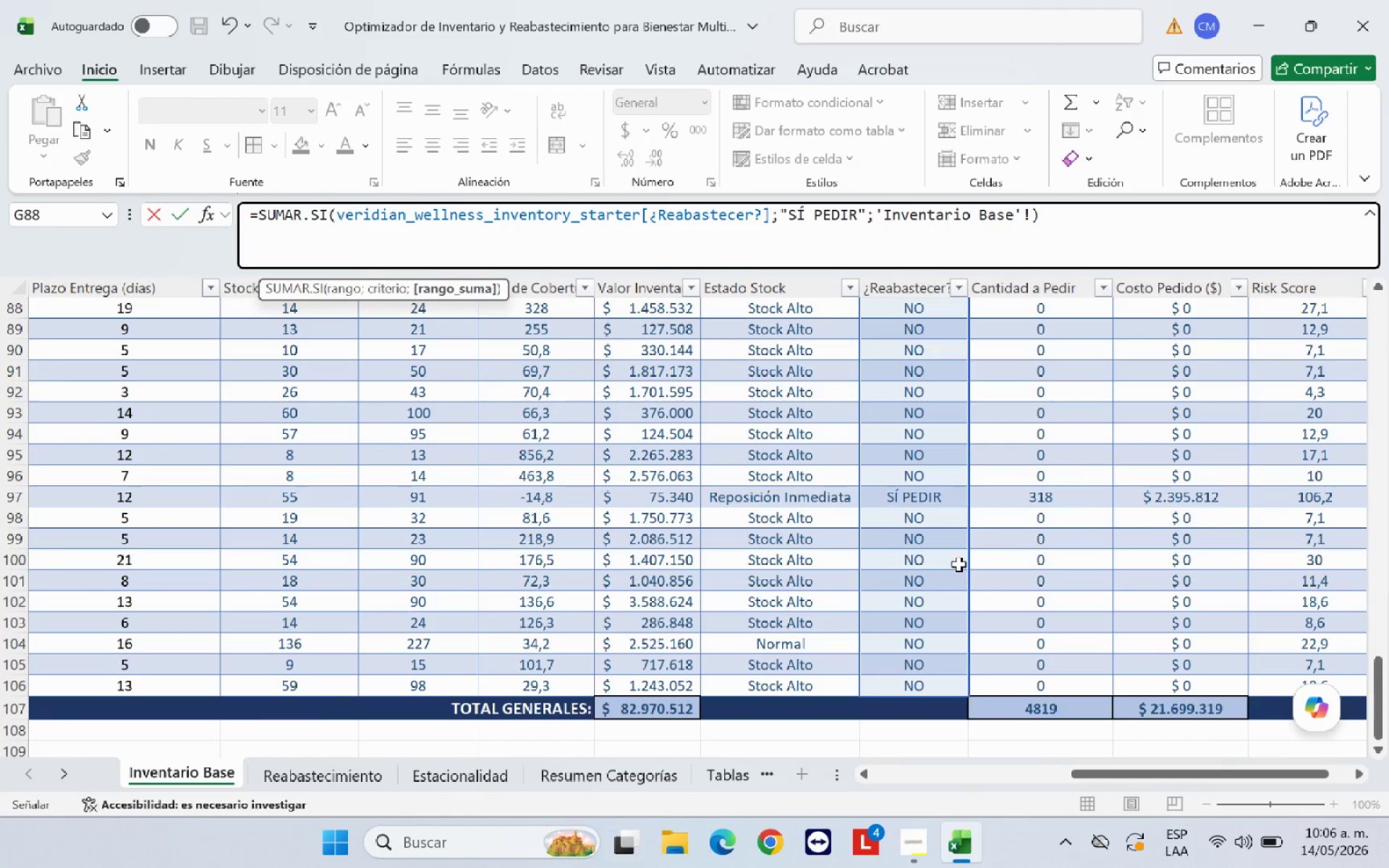 
scroll: coordinate [1035, 526], scroll_direction: up, amount: 38.0
 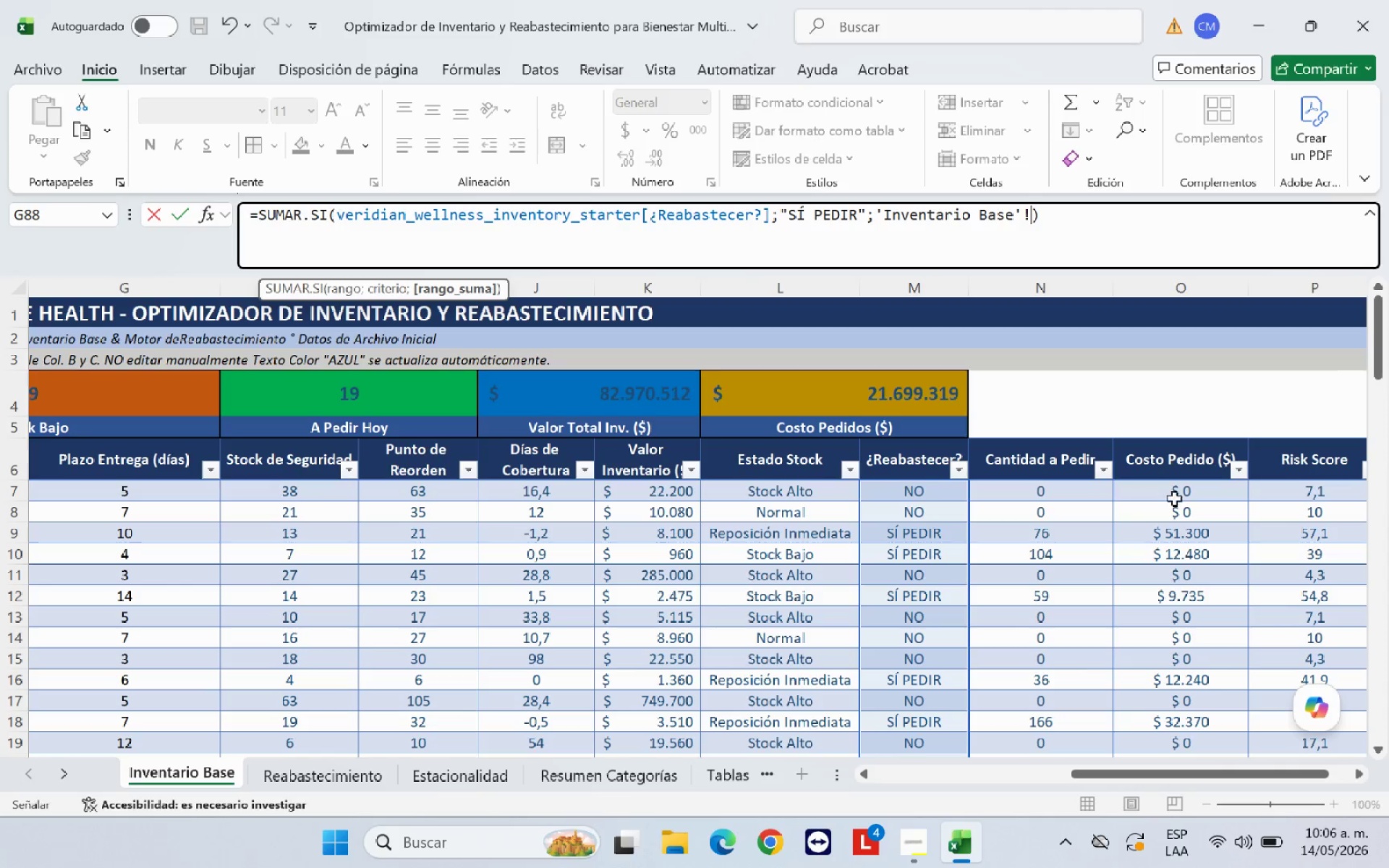 
left_click_drag(start_coordinate=[1193, 492], to_coordinate=[1219, 686])
 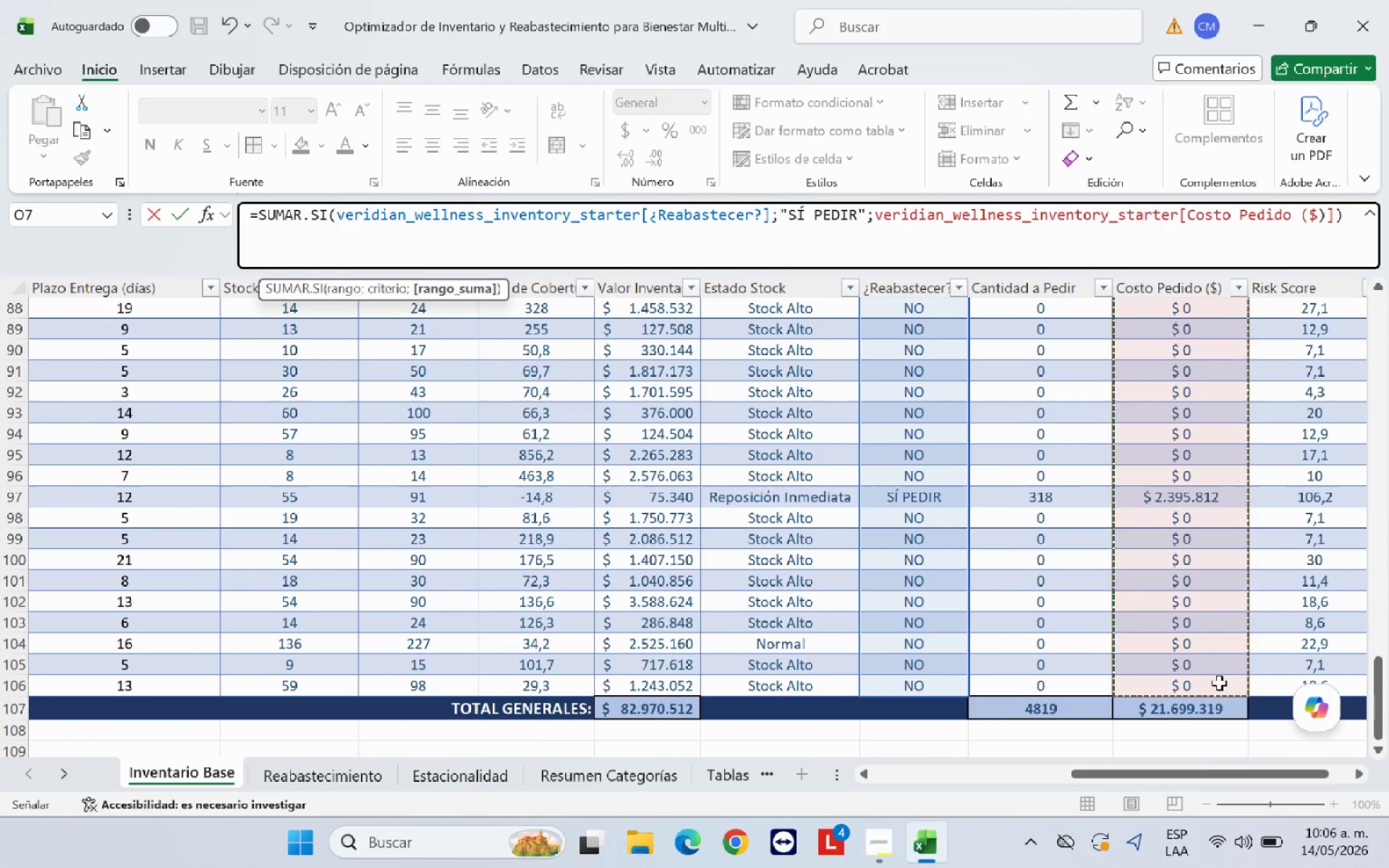 
key(Enter)
 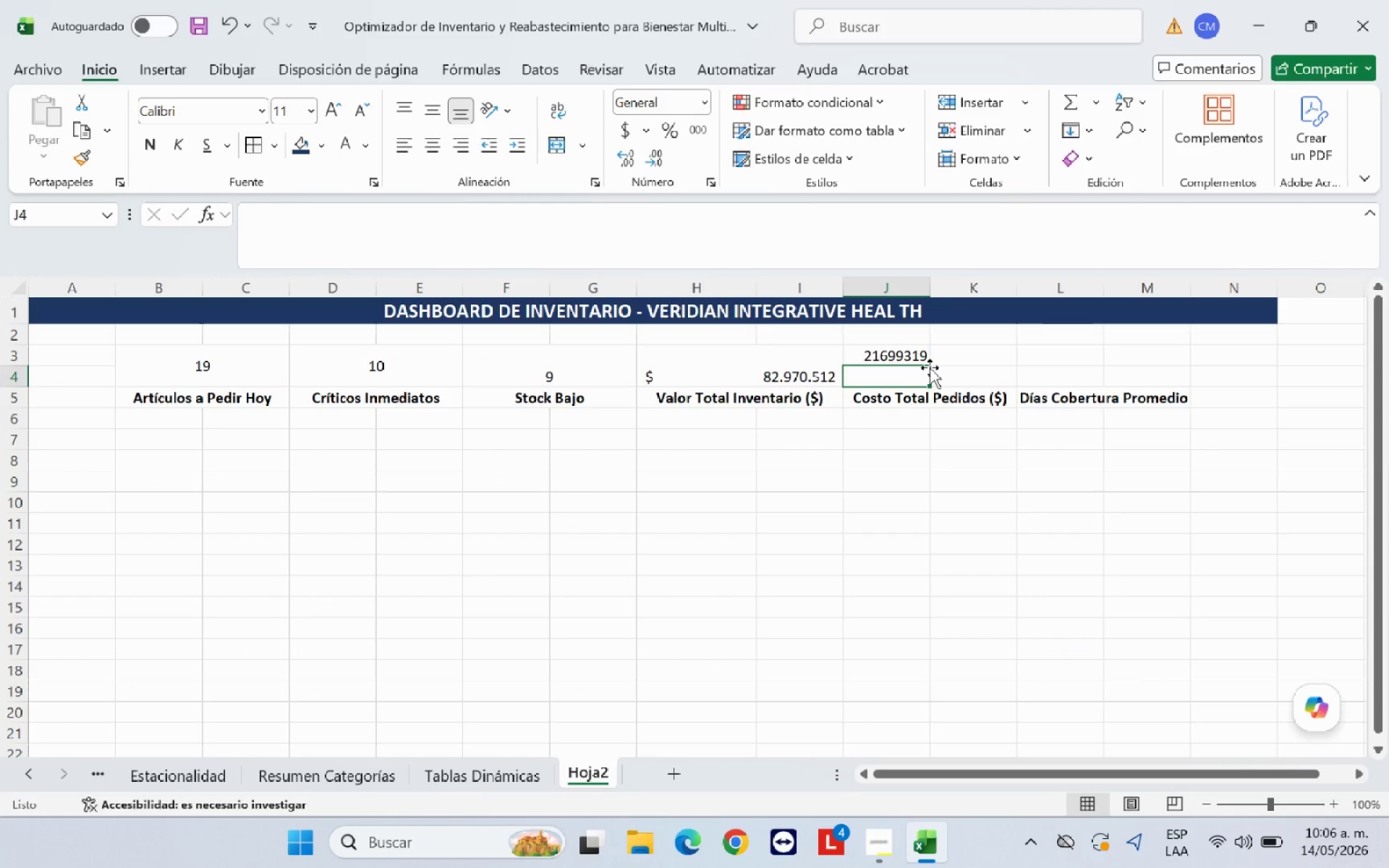 
left_click([916, 357])
 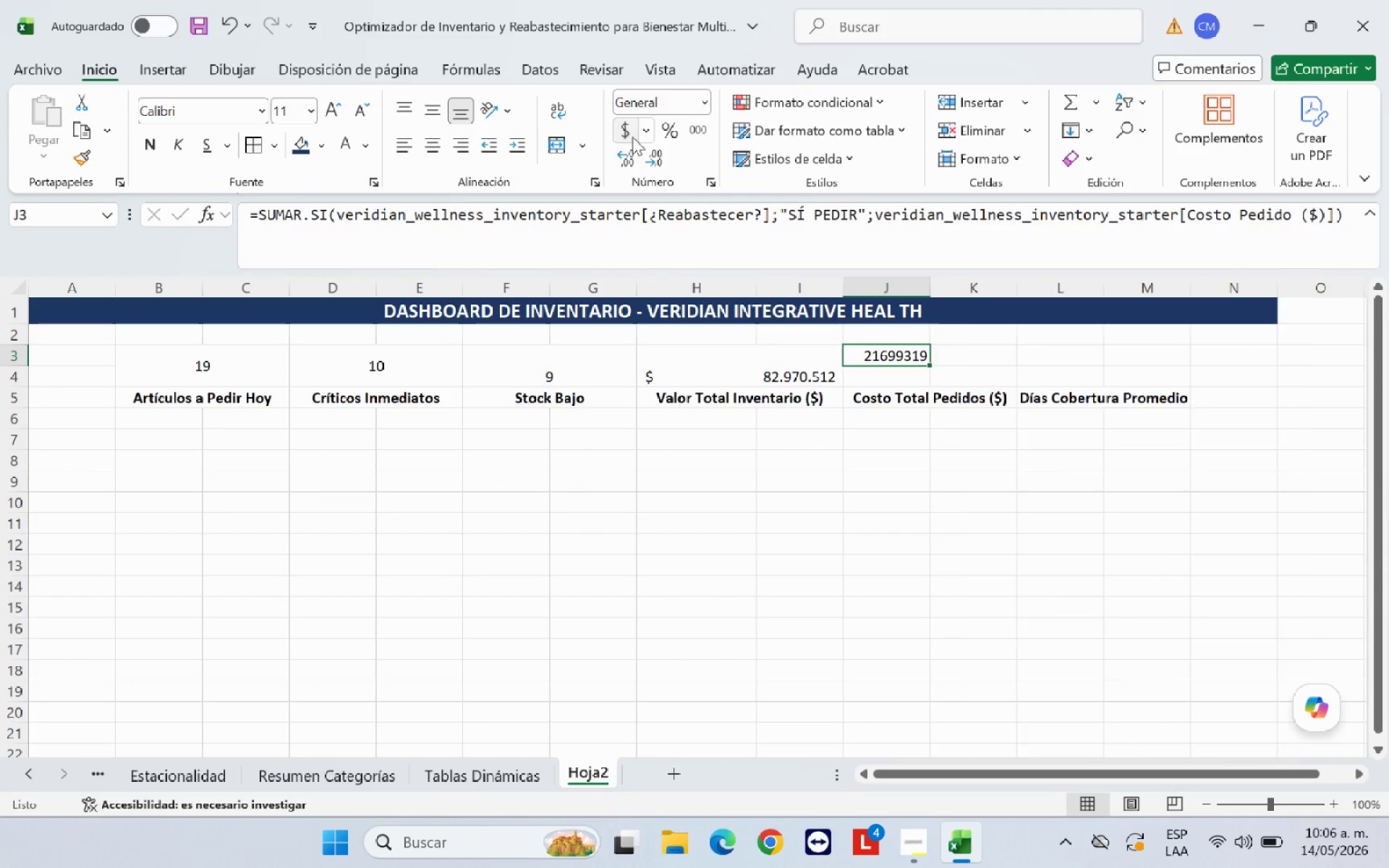 
double_click([663, 157])
 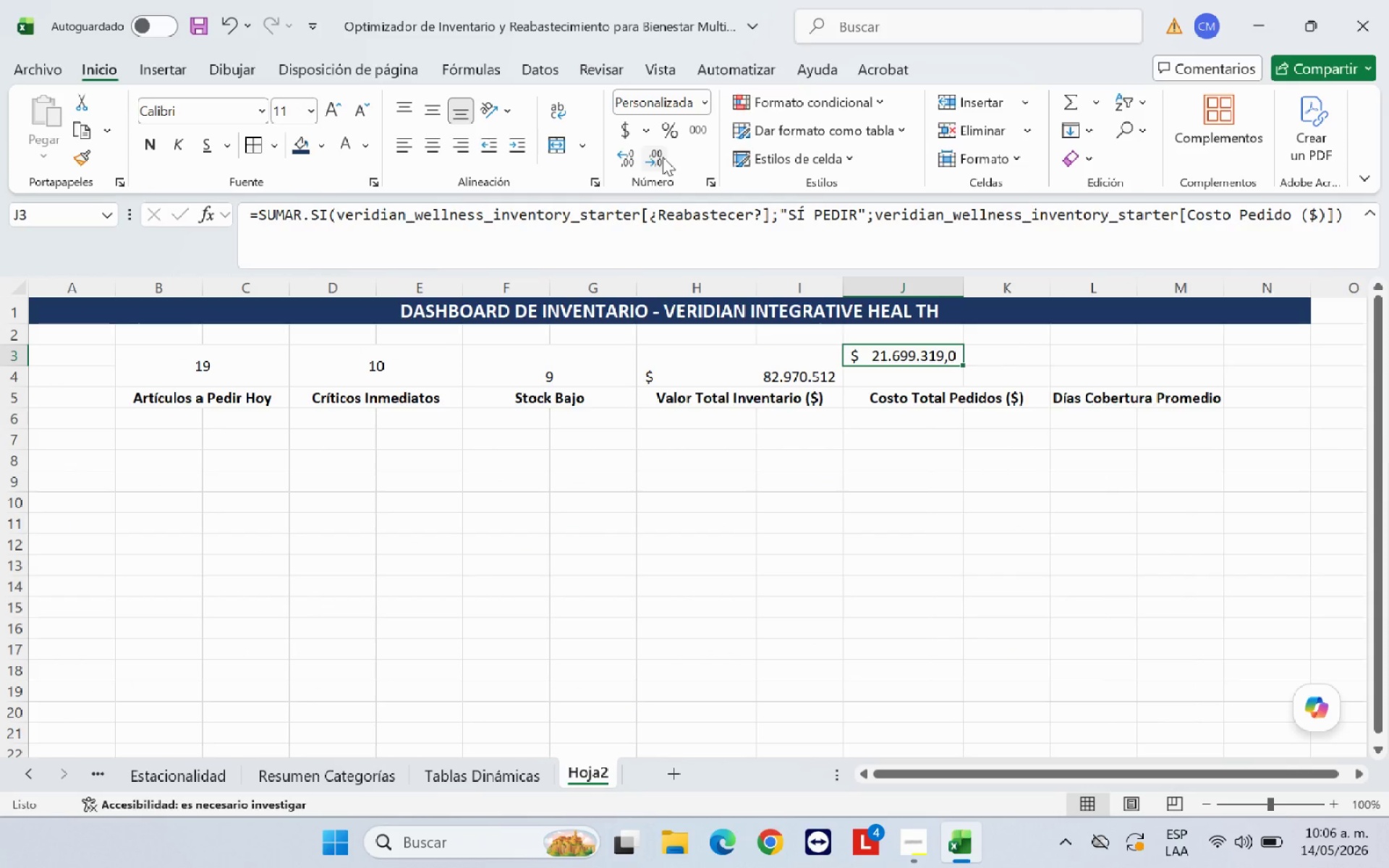 
triple_click([663, 157])
 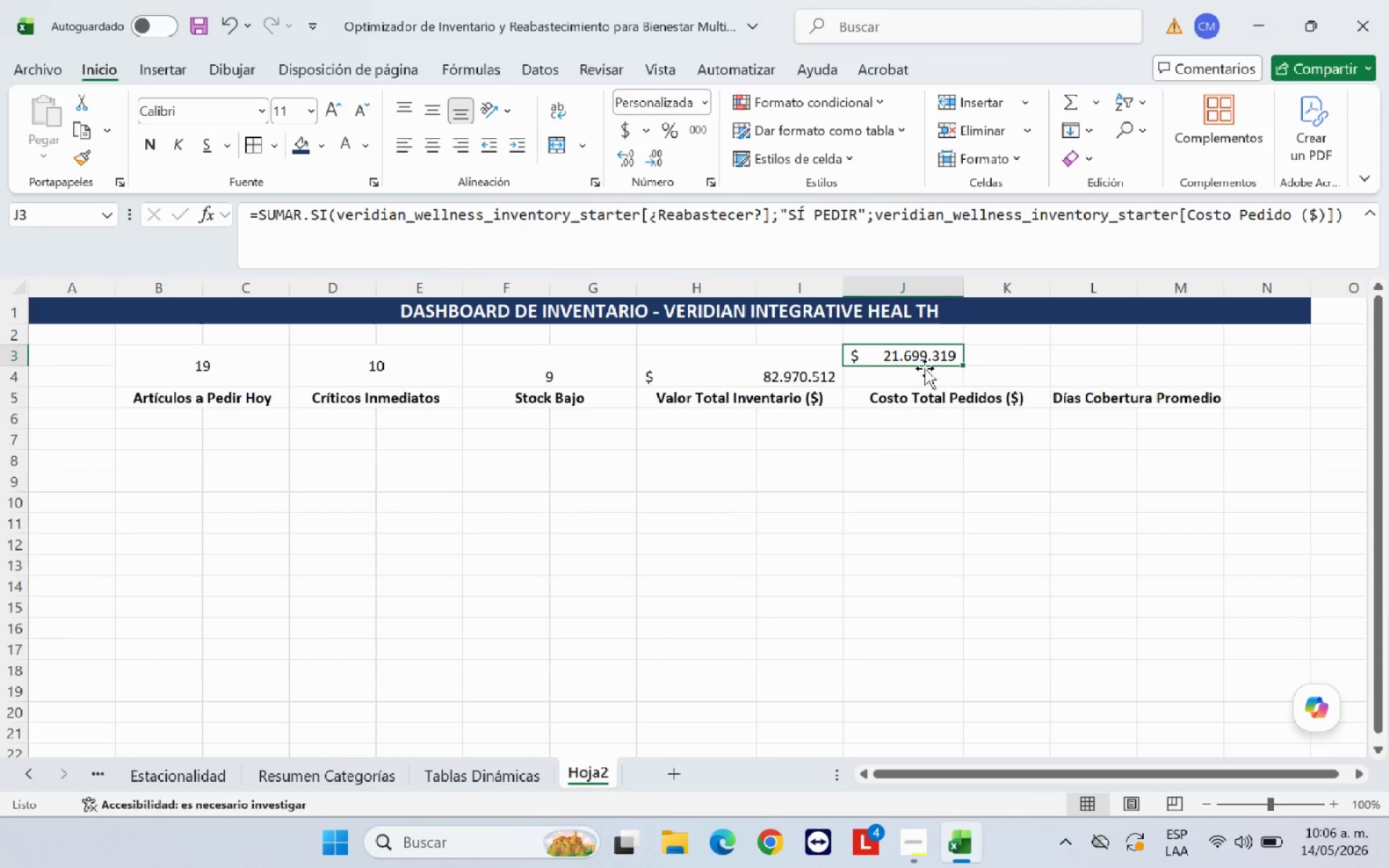 
left_click_drag(start_coordinate=[920, 357], to_coordinate=[985, 374])
 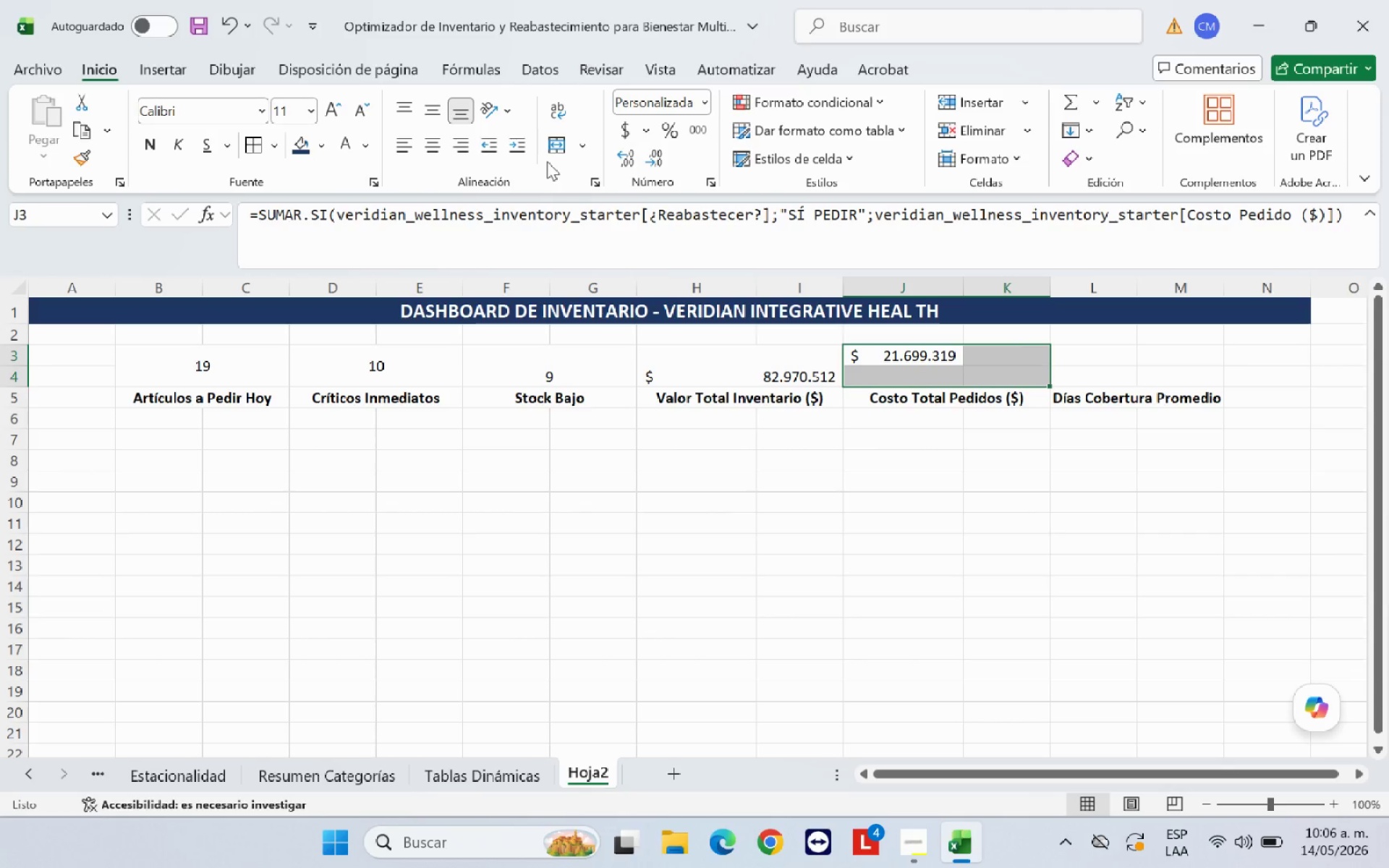 
left_click([554, 154])
 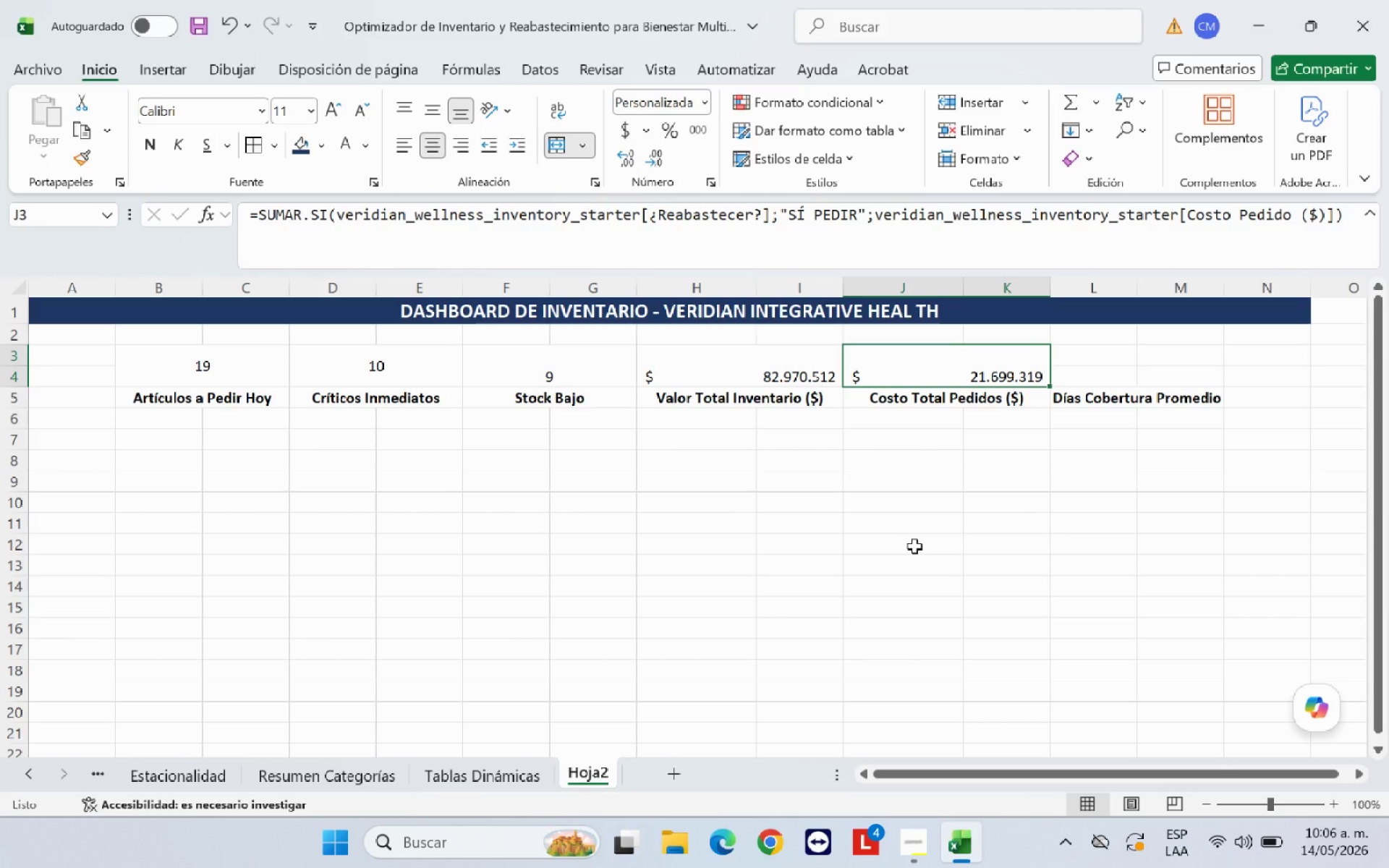 
left_click([914, 546])
 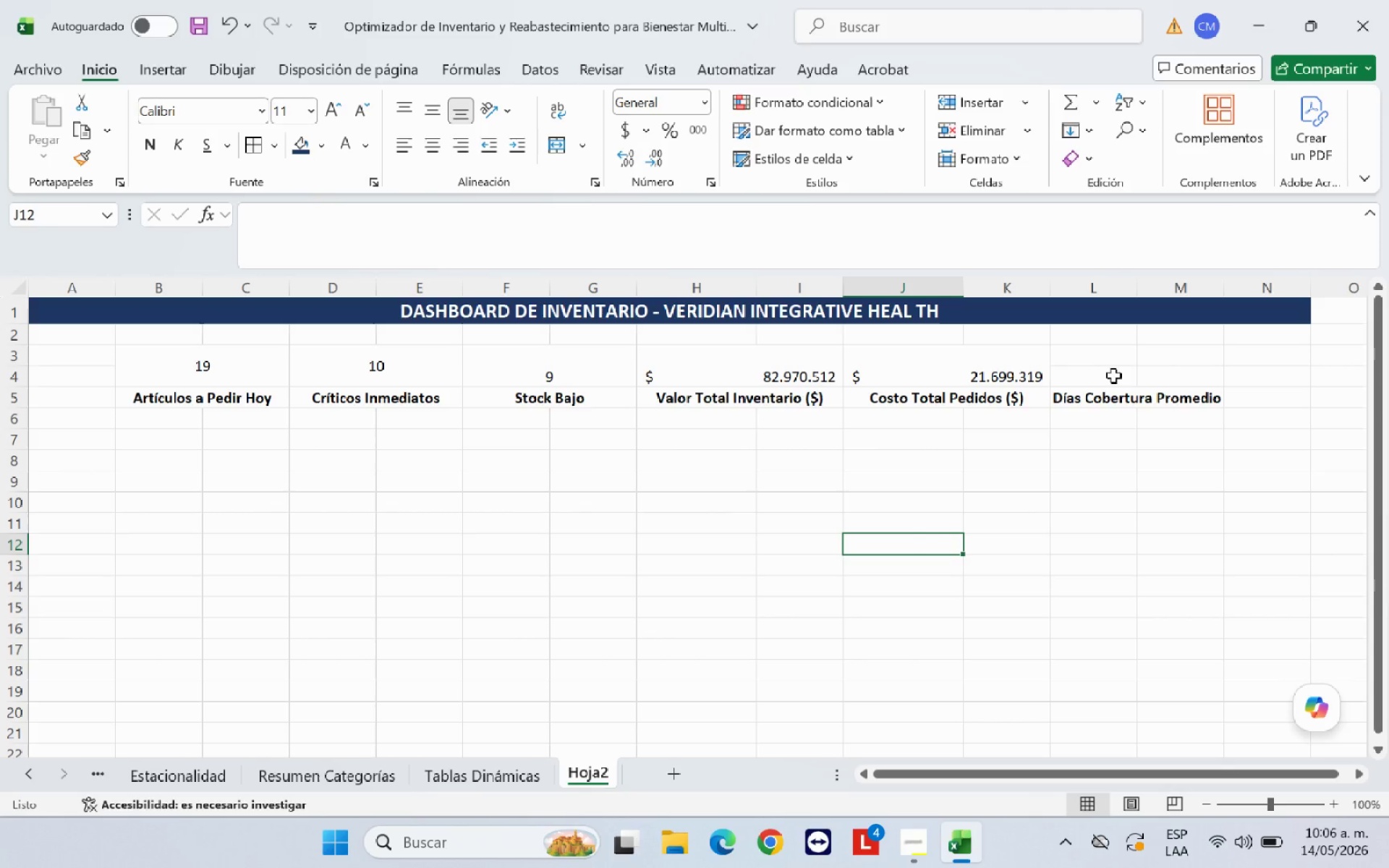 
left_click([1101, 375])
 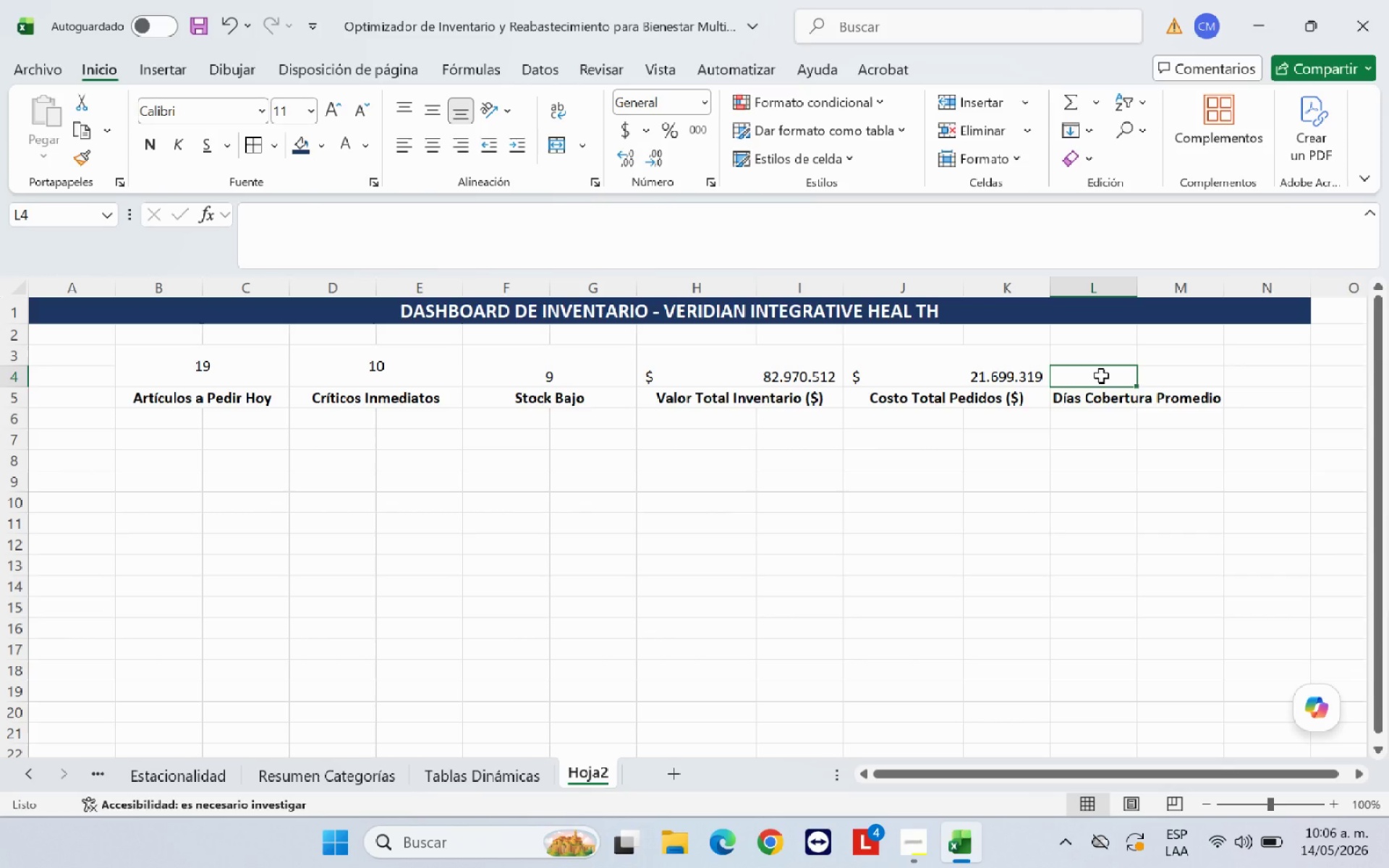 
key(Shift+0)
 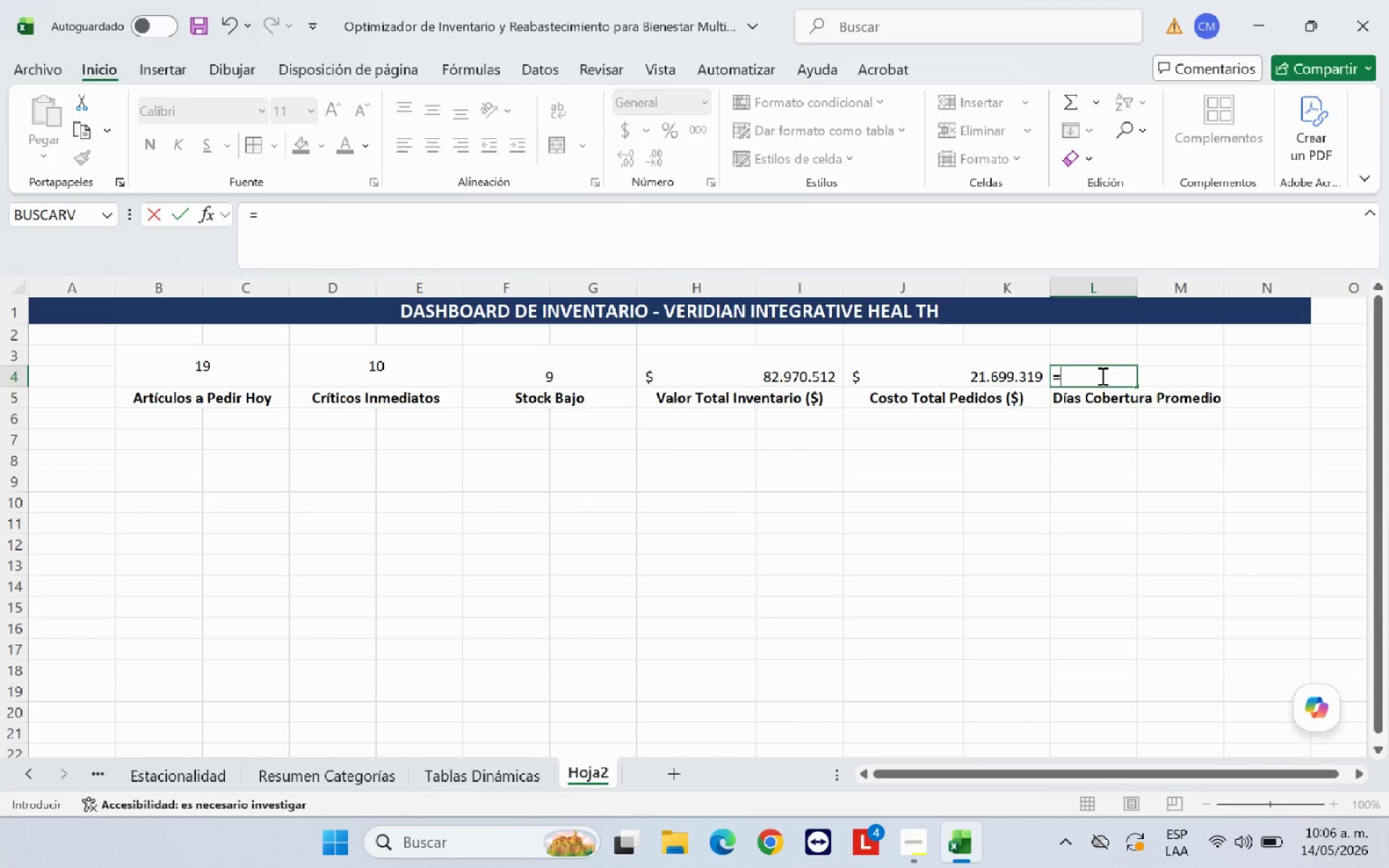 
key(Backspace)
 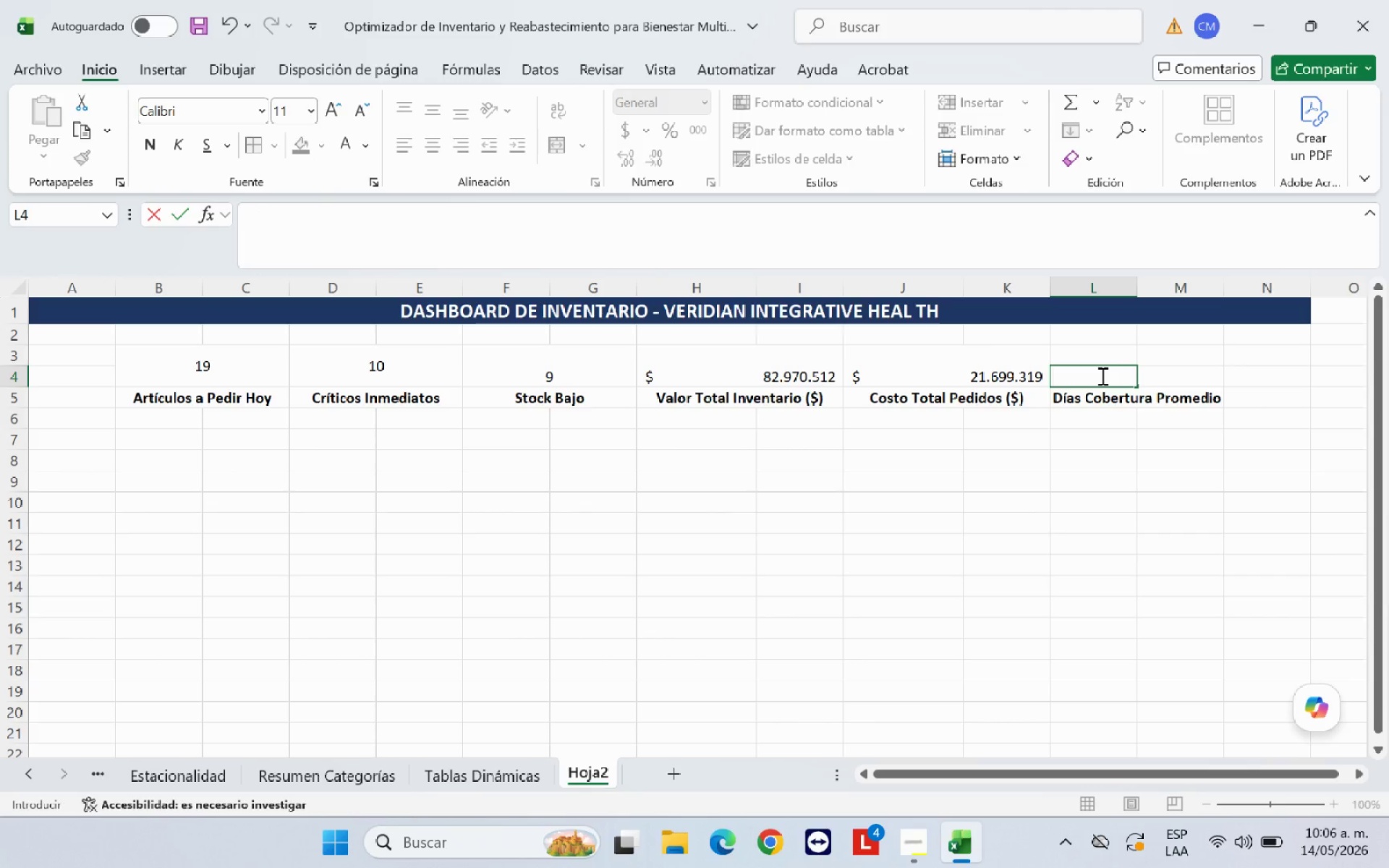 
key(ArrowUp)
 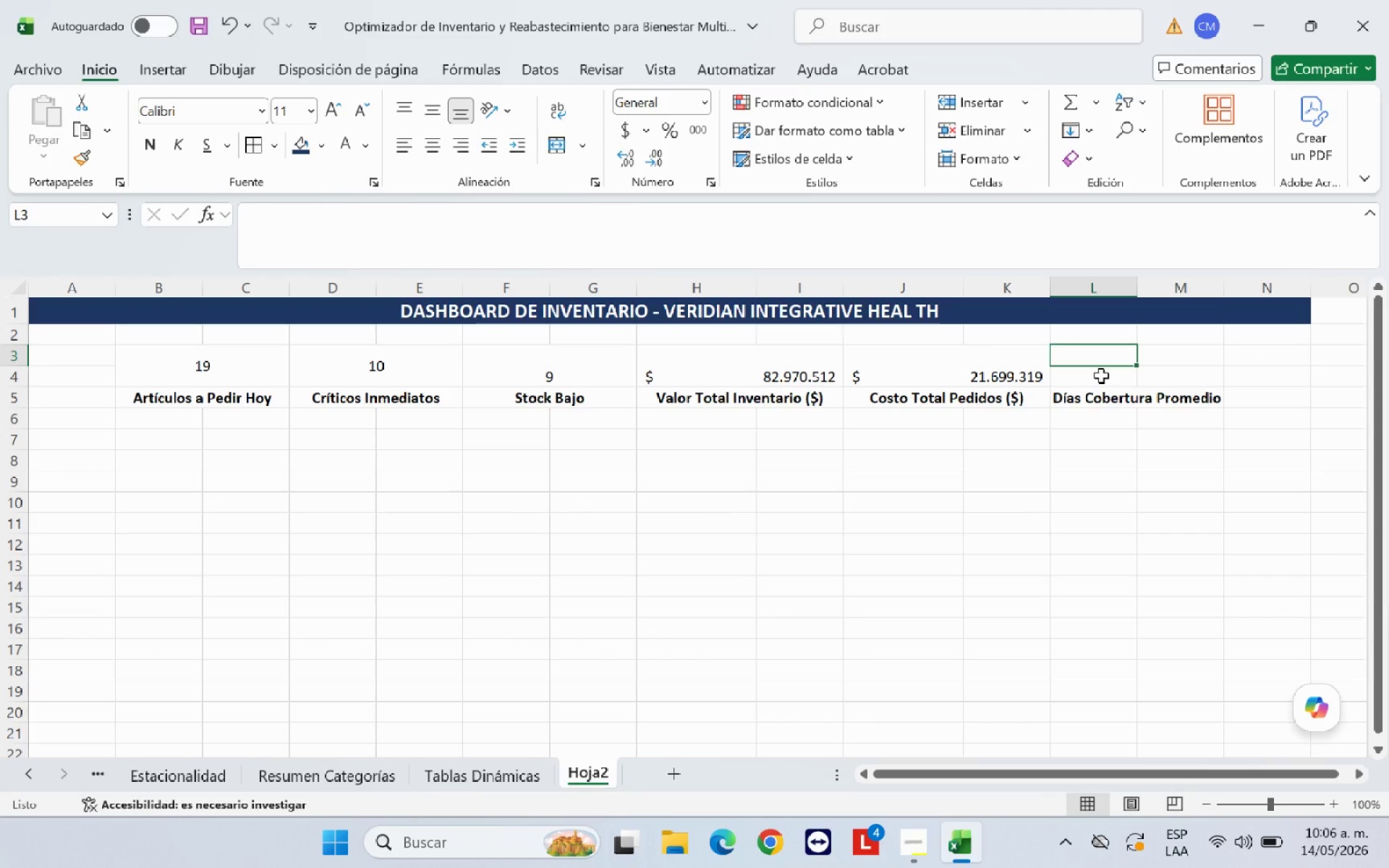 
type()PROMEDIO.SI*)
 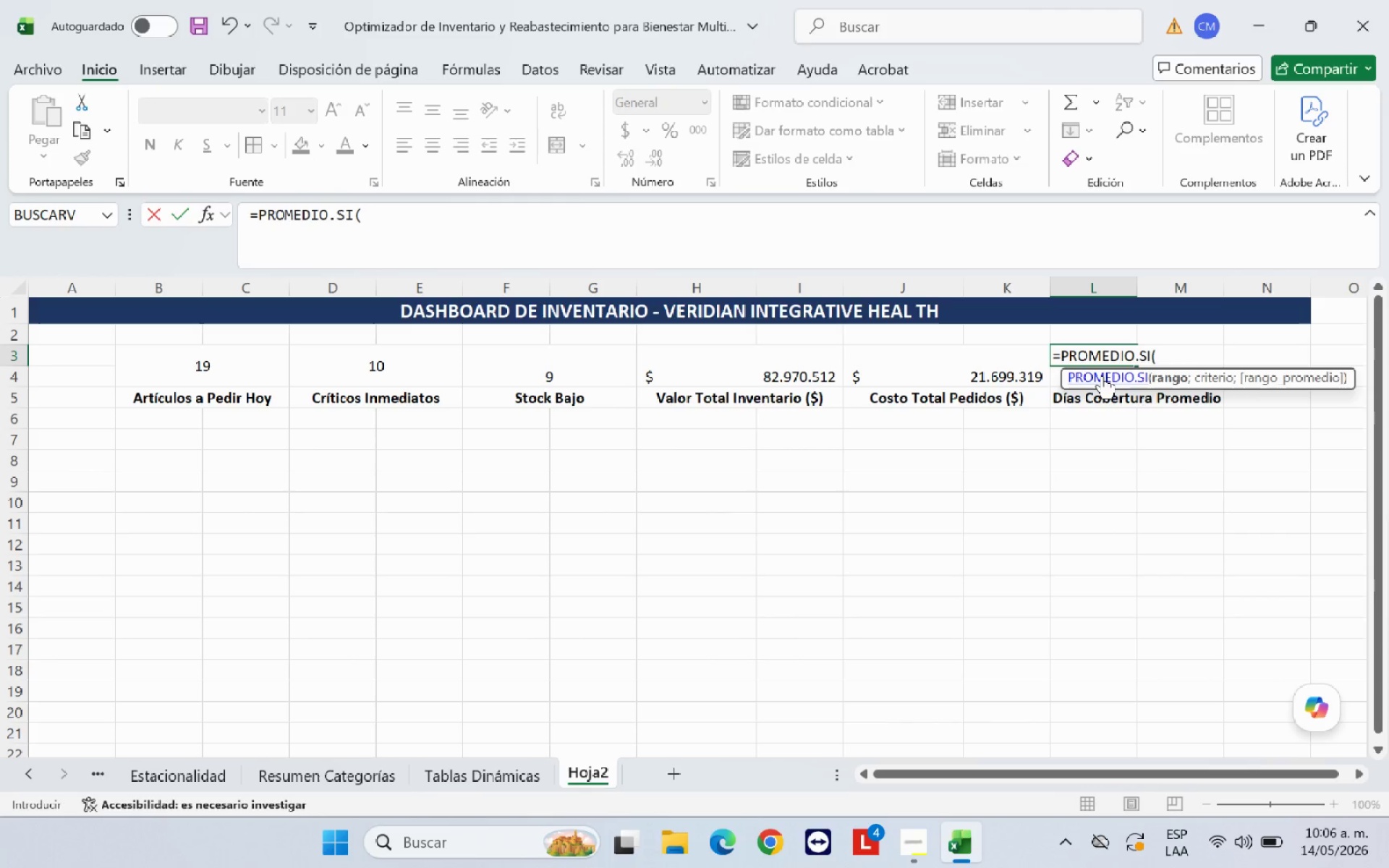 
left_click([99, 775])
 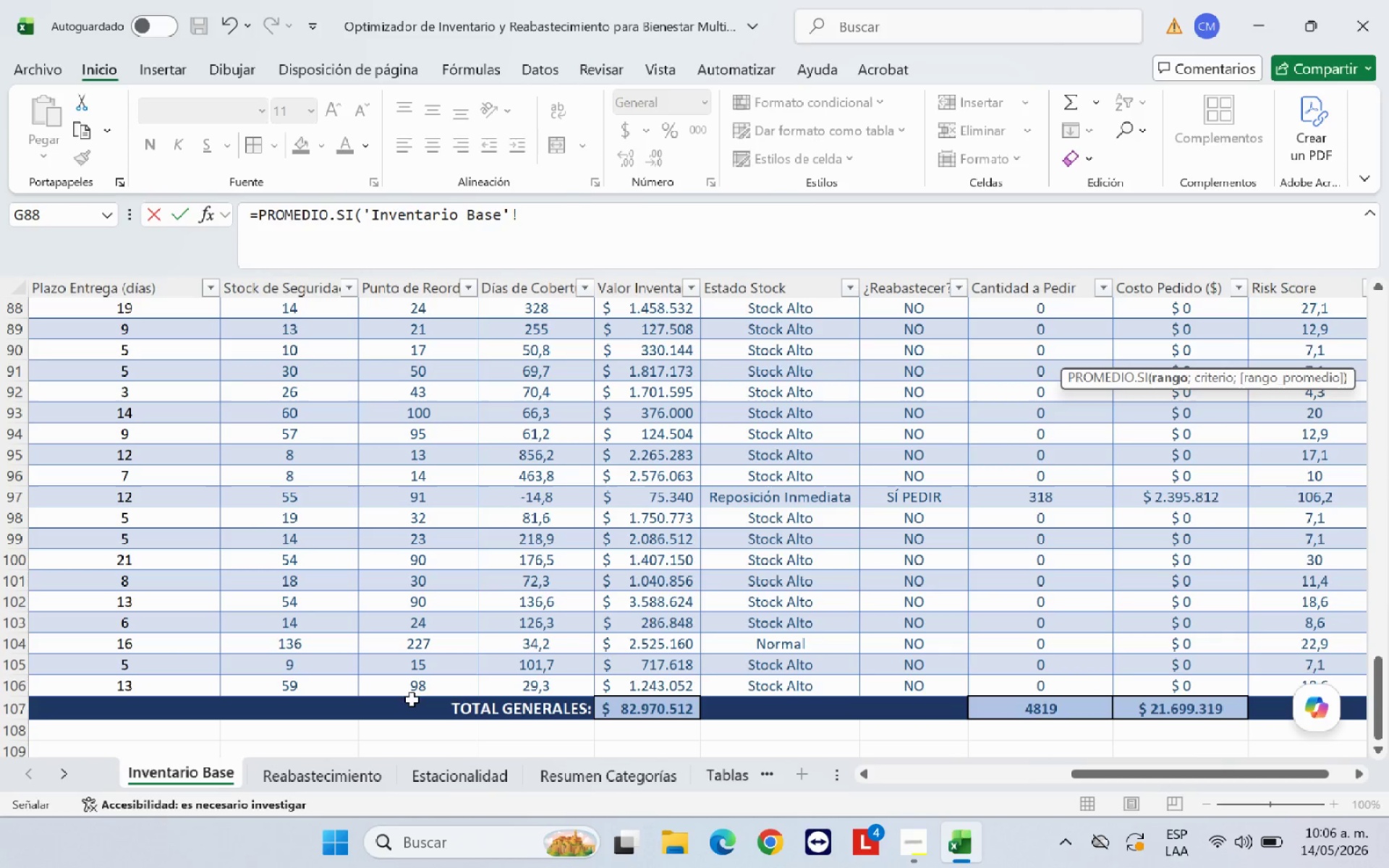 
scroll: coordinate [753, 516], scroll_direction: up, amount: 36.0
 